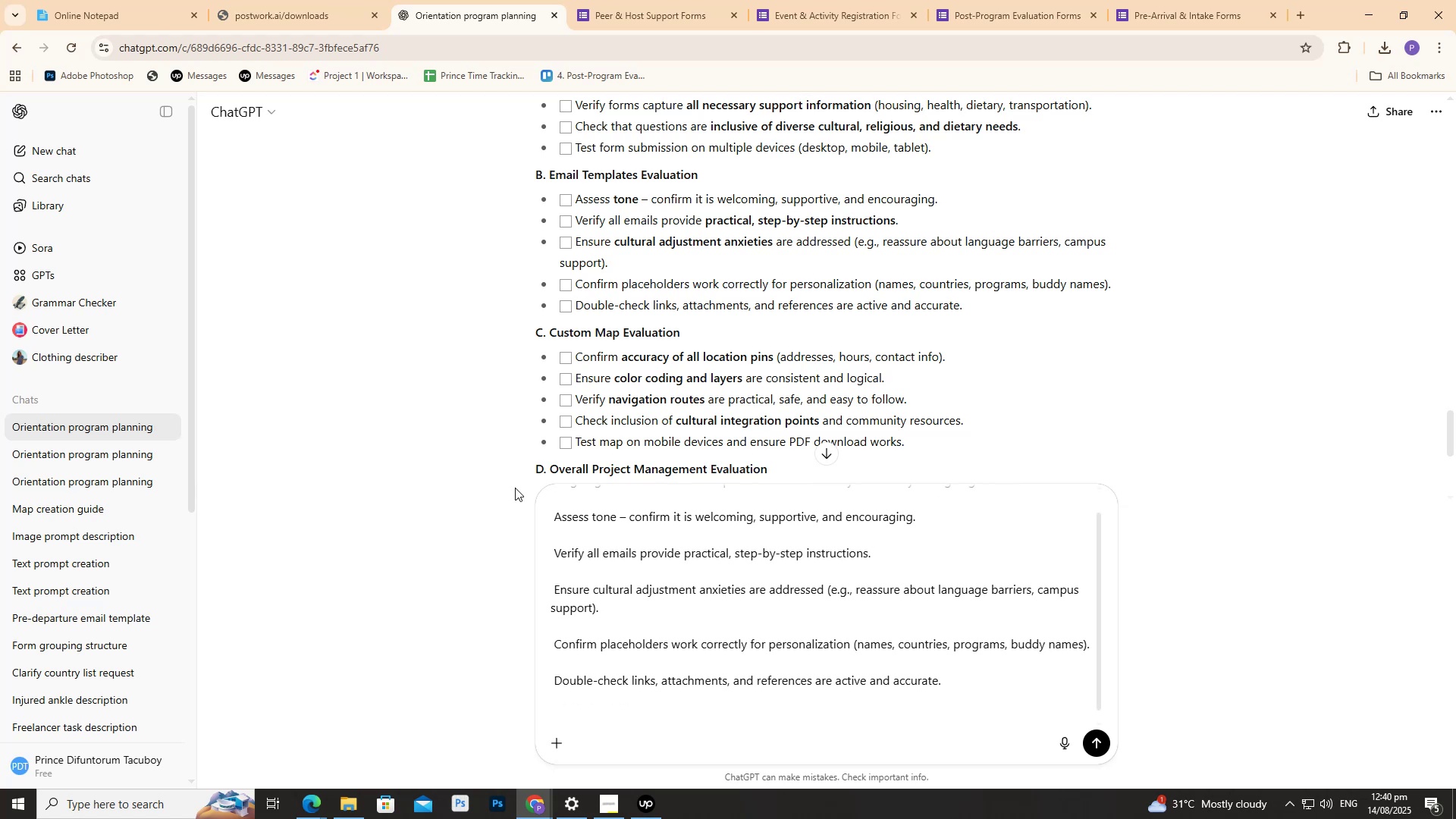 
key(Shift+Enter)
 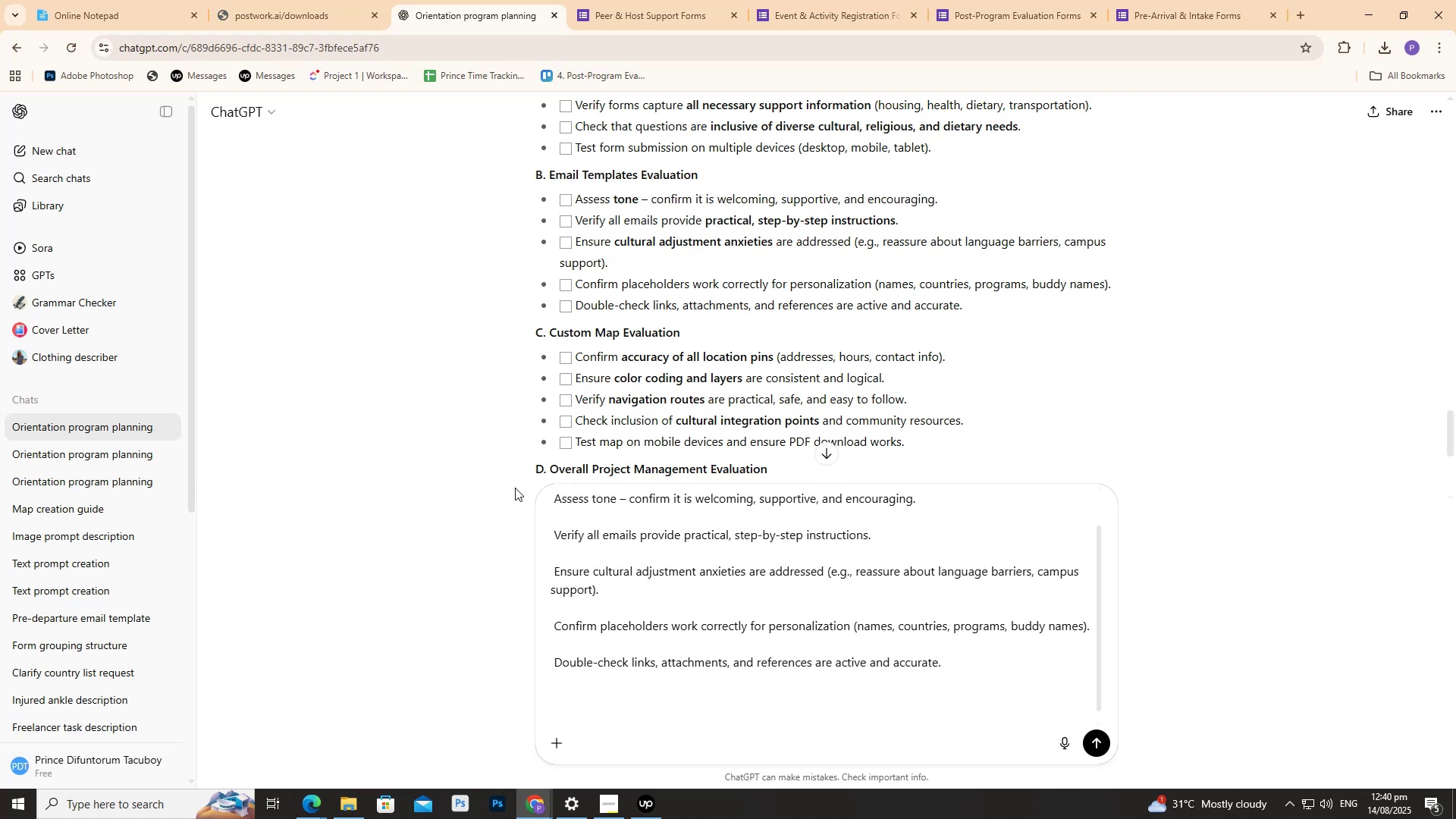 
key(Shift+H)
 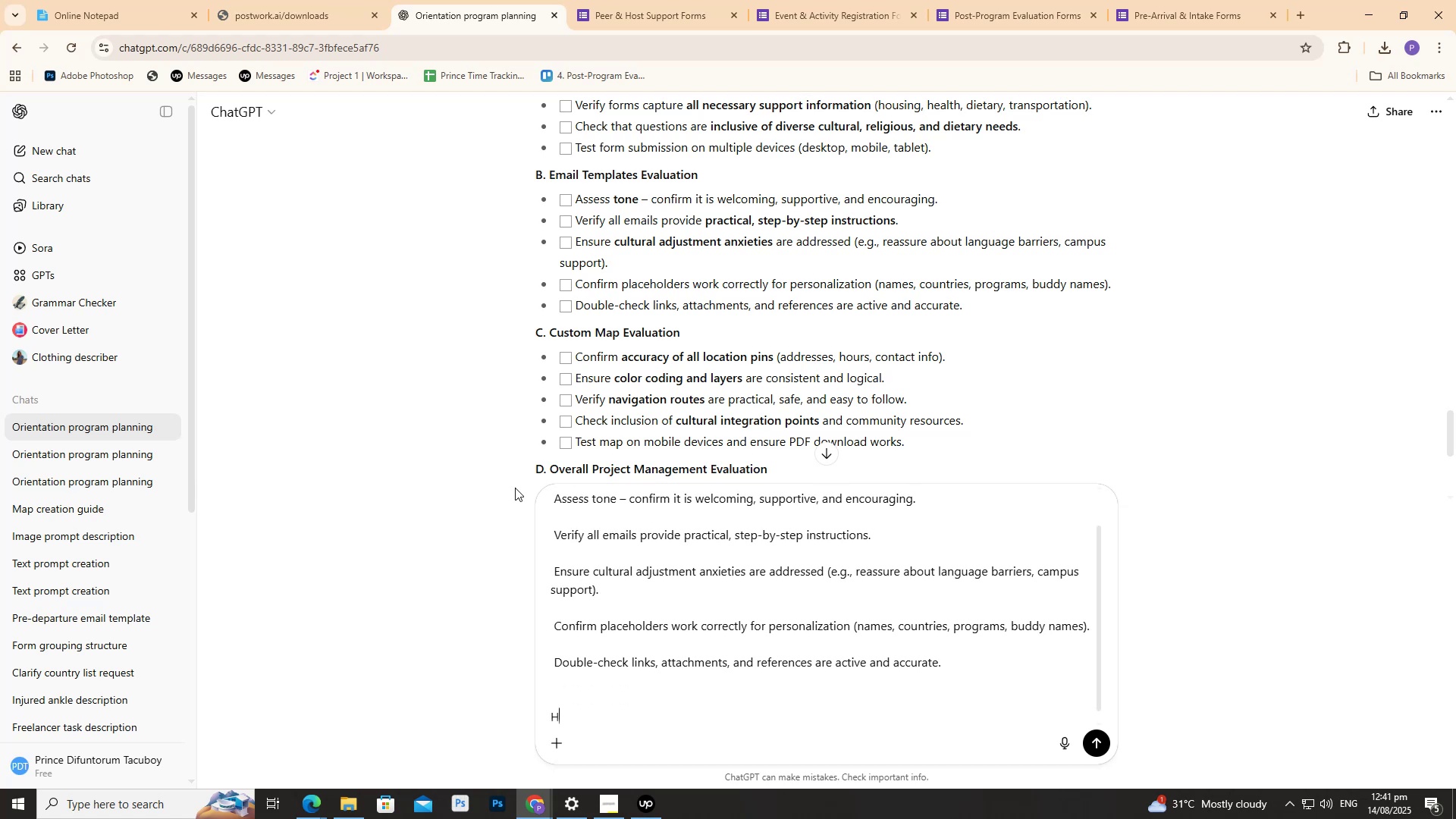 
key(Backspace)
 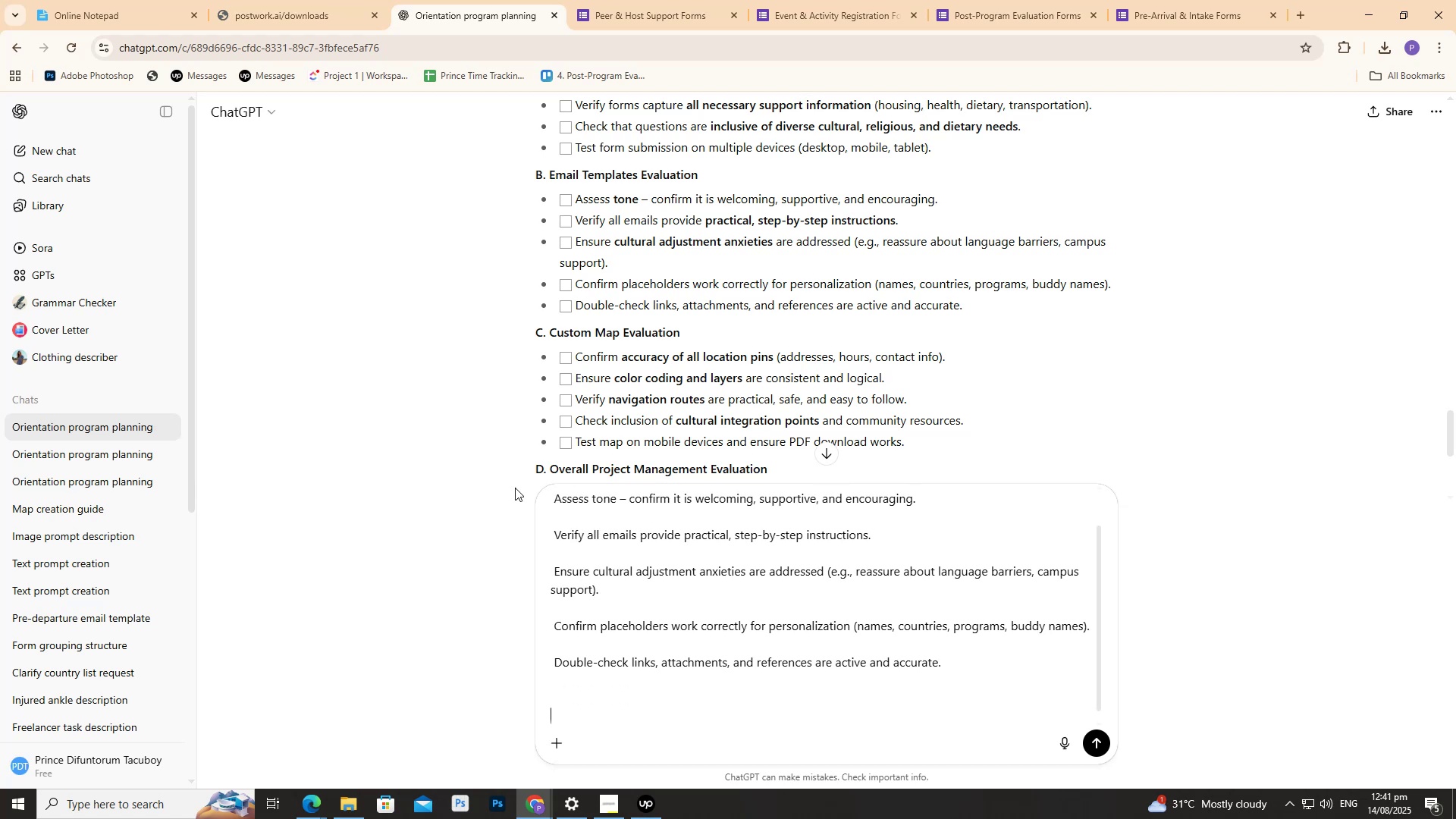 
key(Backspace)
 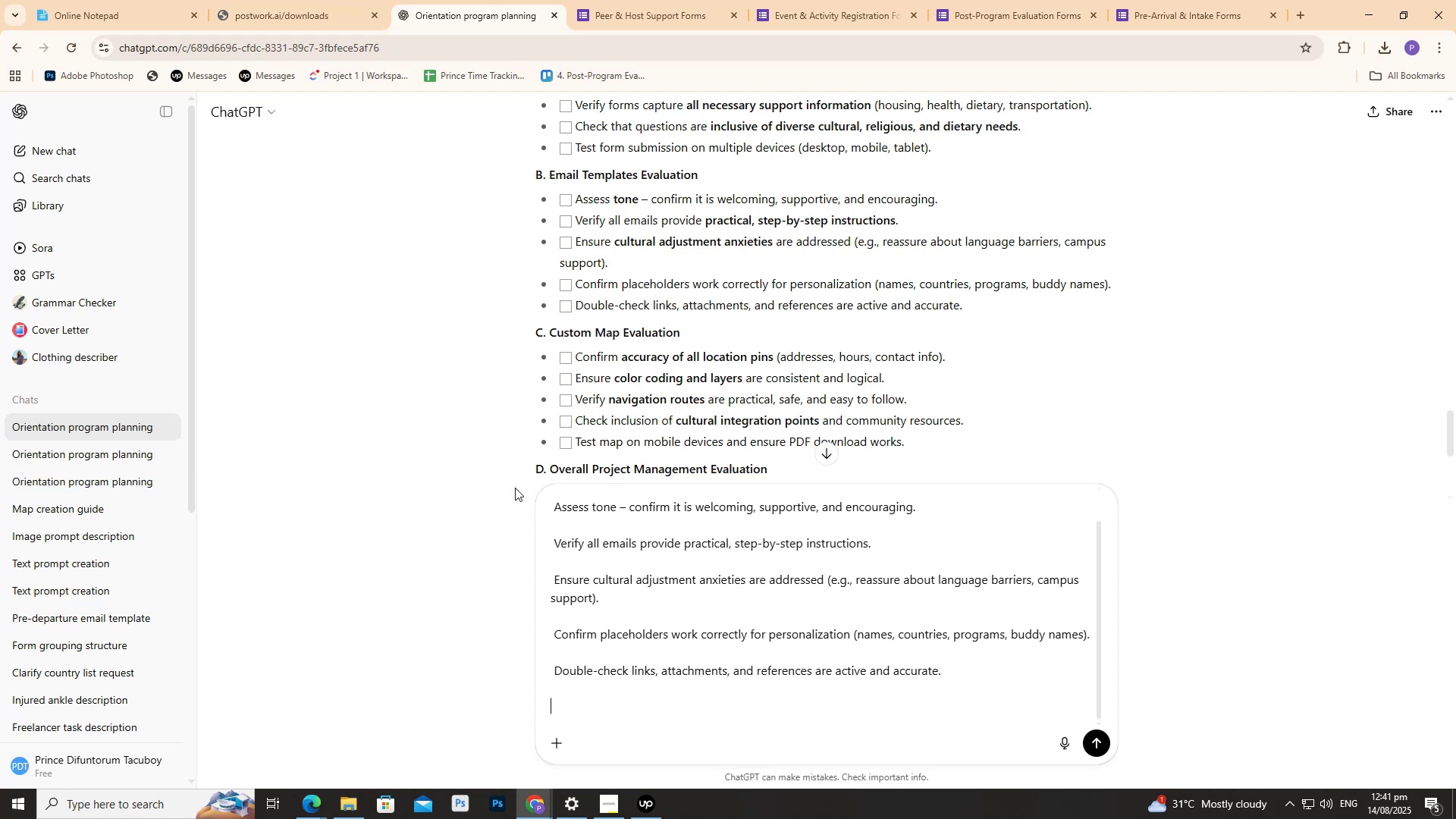 
key(Enter)
 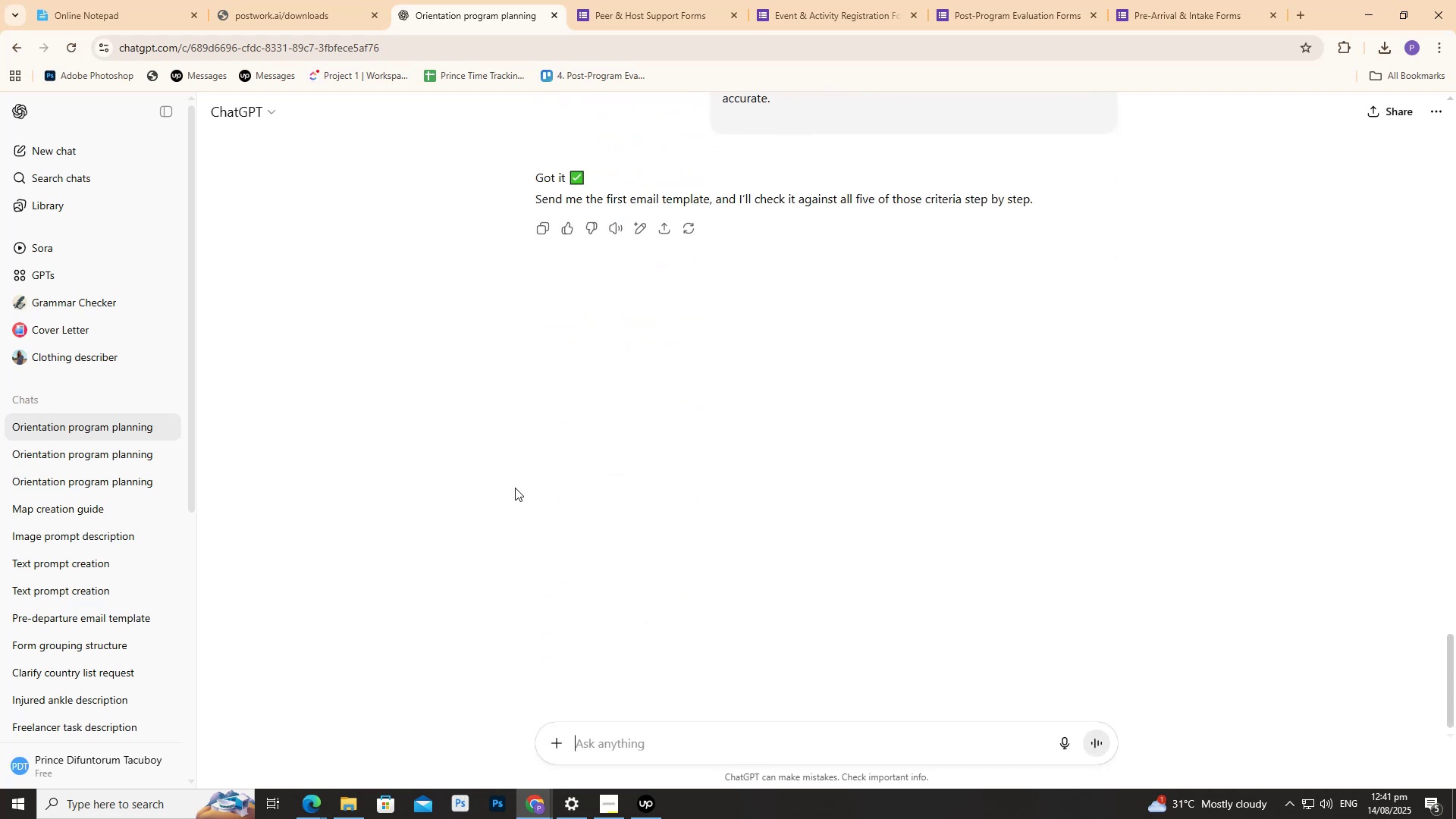 
scroll: coordinate [515, 487], scroll_direction: up, amount: 2.0
 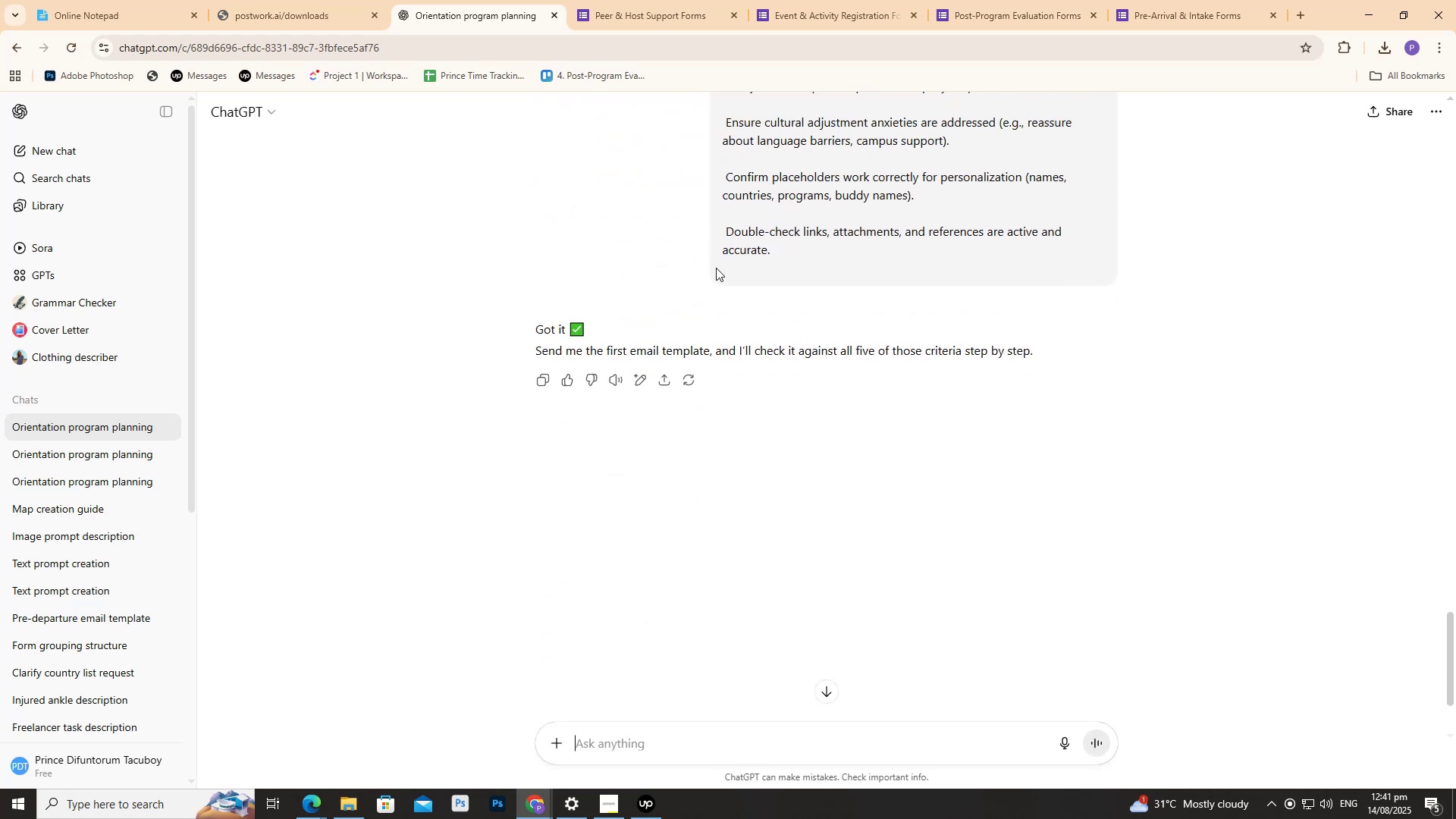 
left_click([971, 0])
 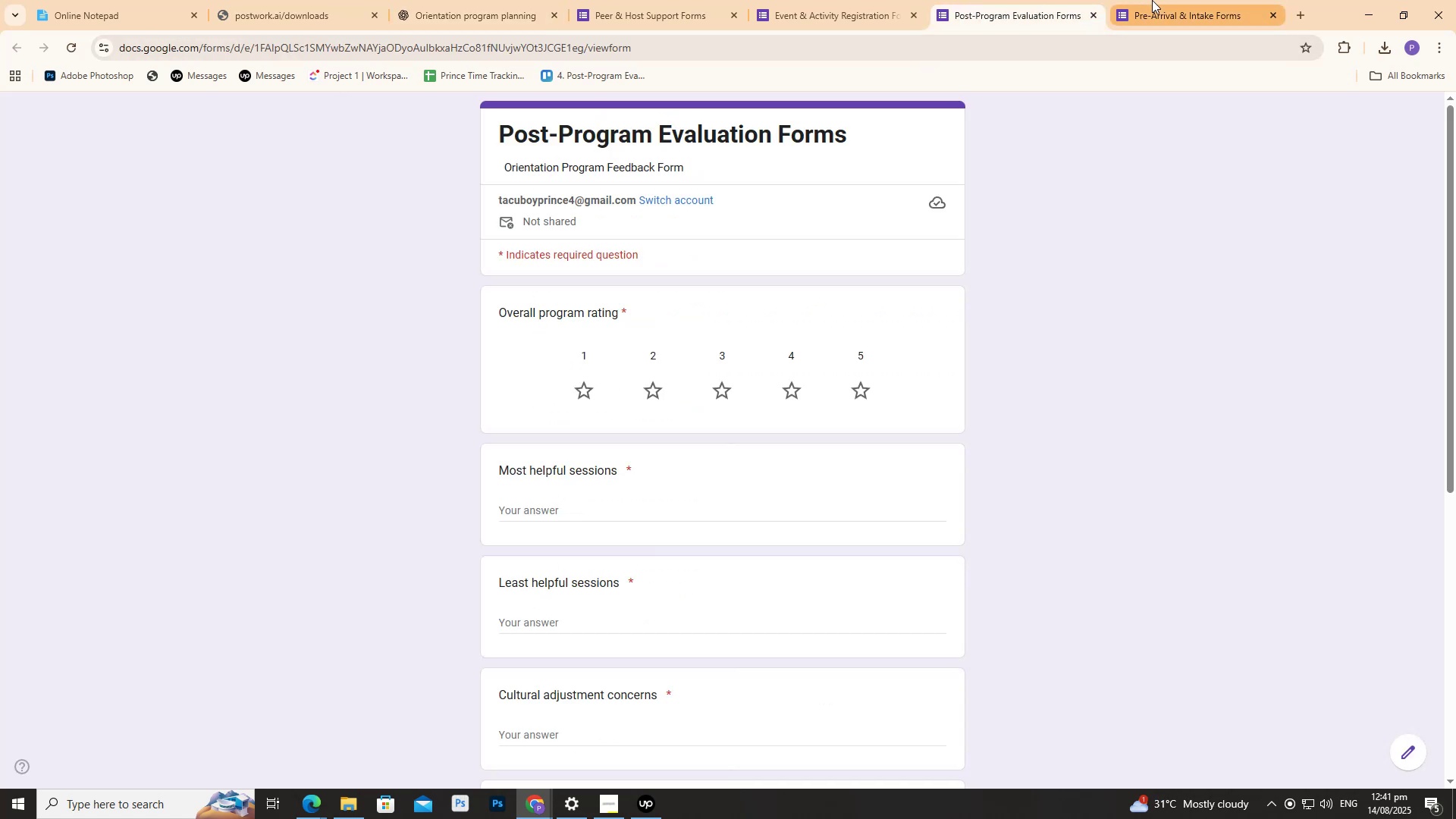 
left_click([1152, 0])
 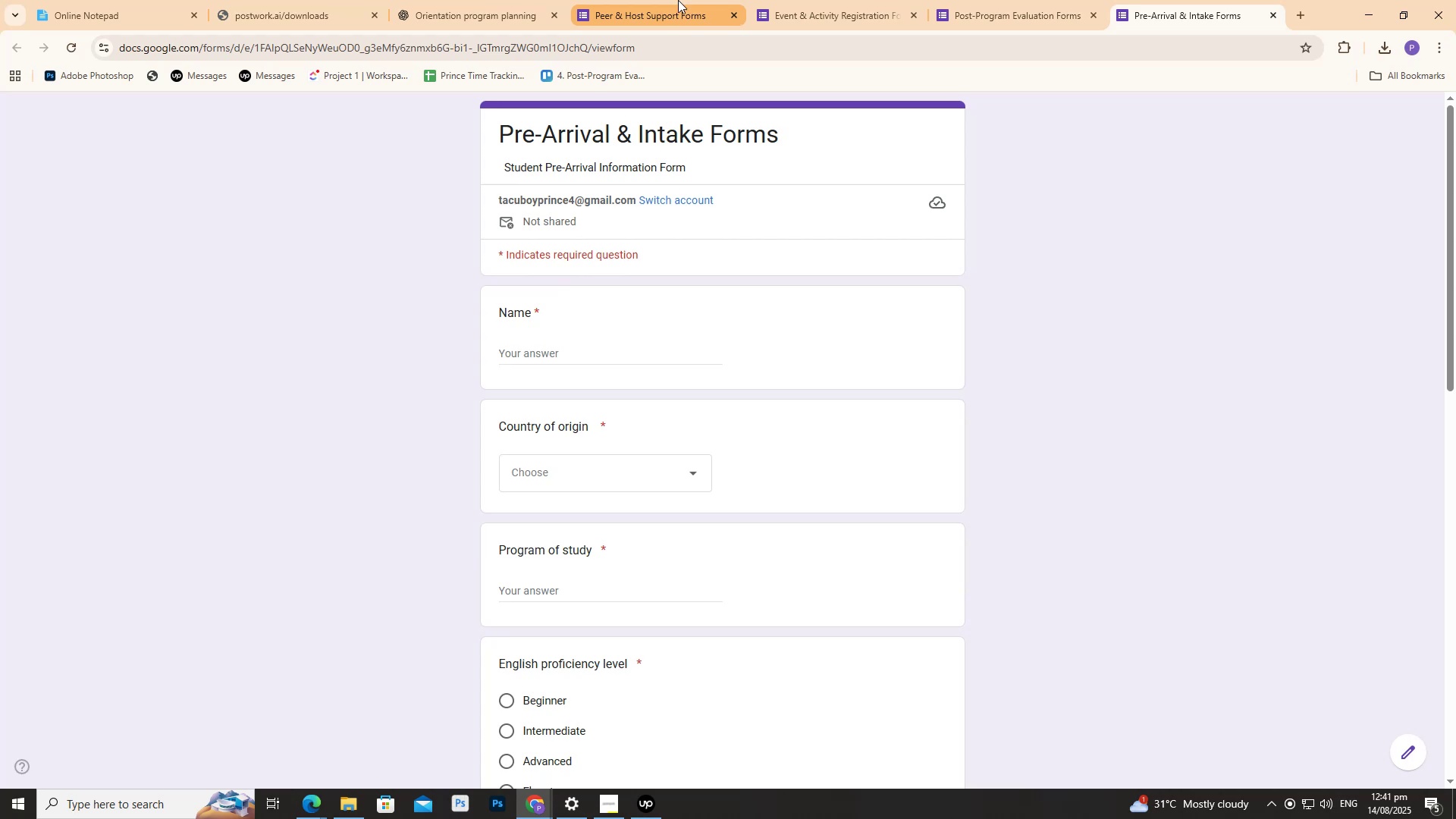 
left_click([617, 0])
 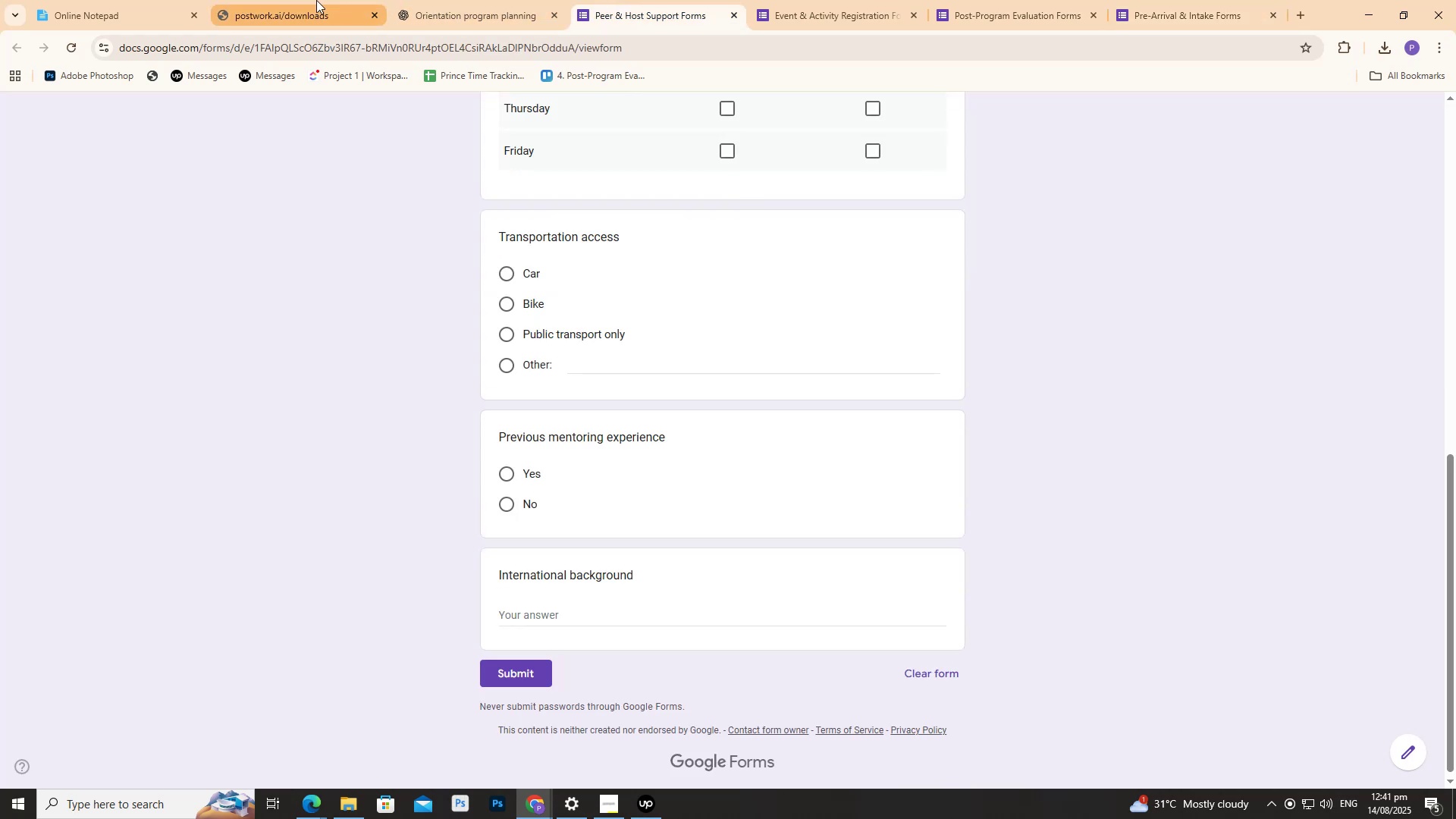 
double_click([316, 0])
 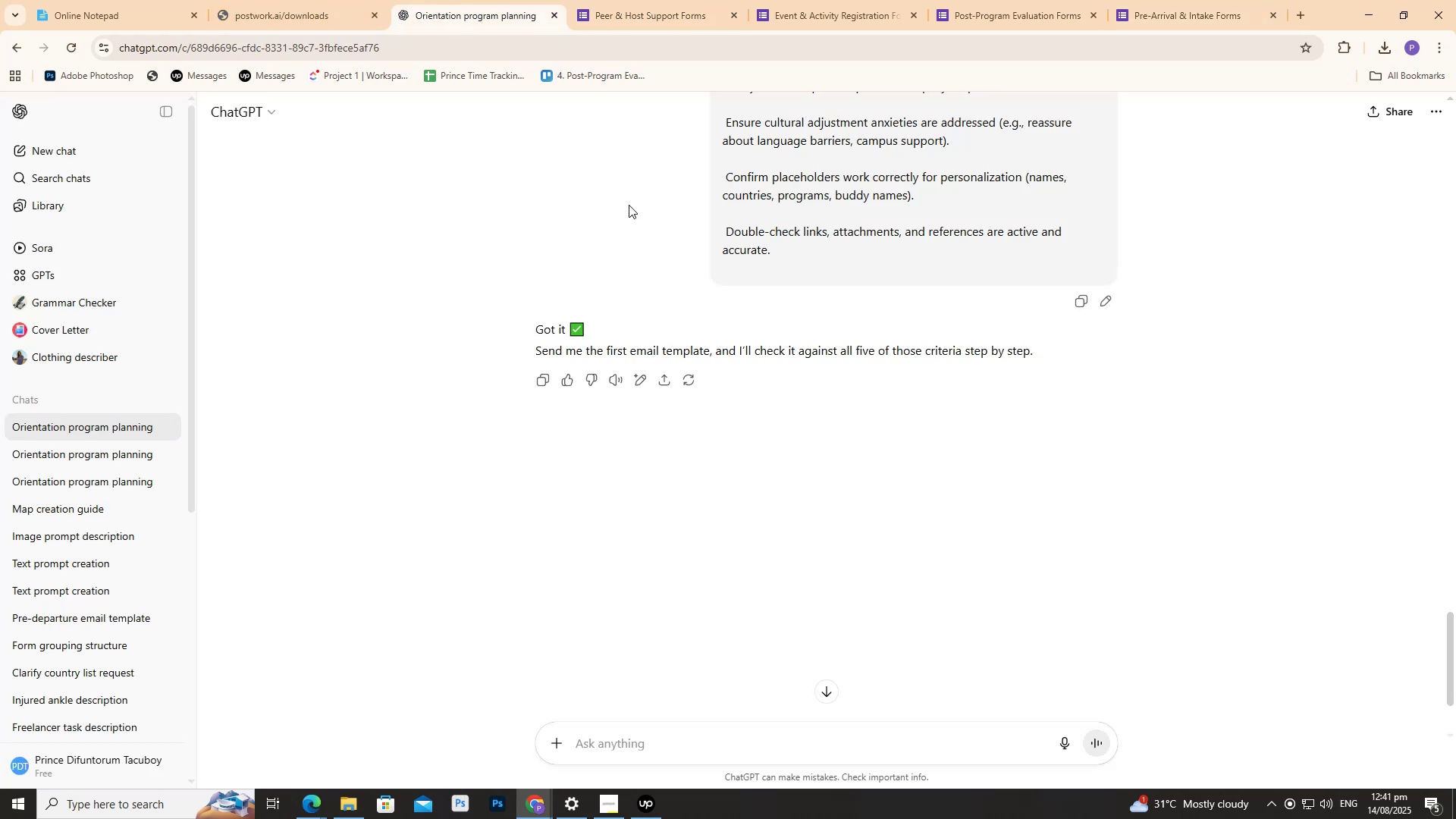 
wait(5.05)
 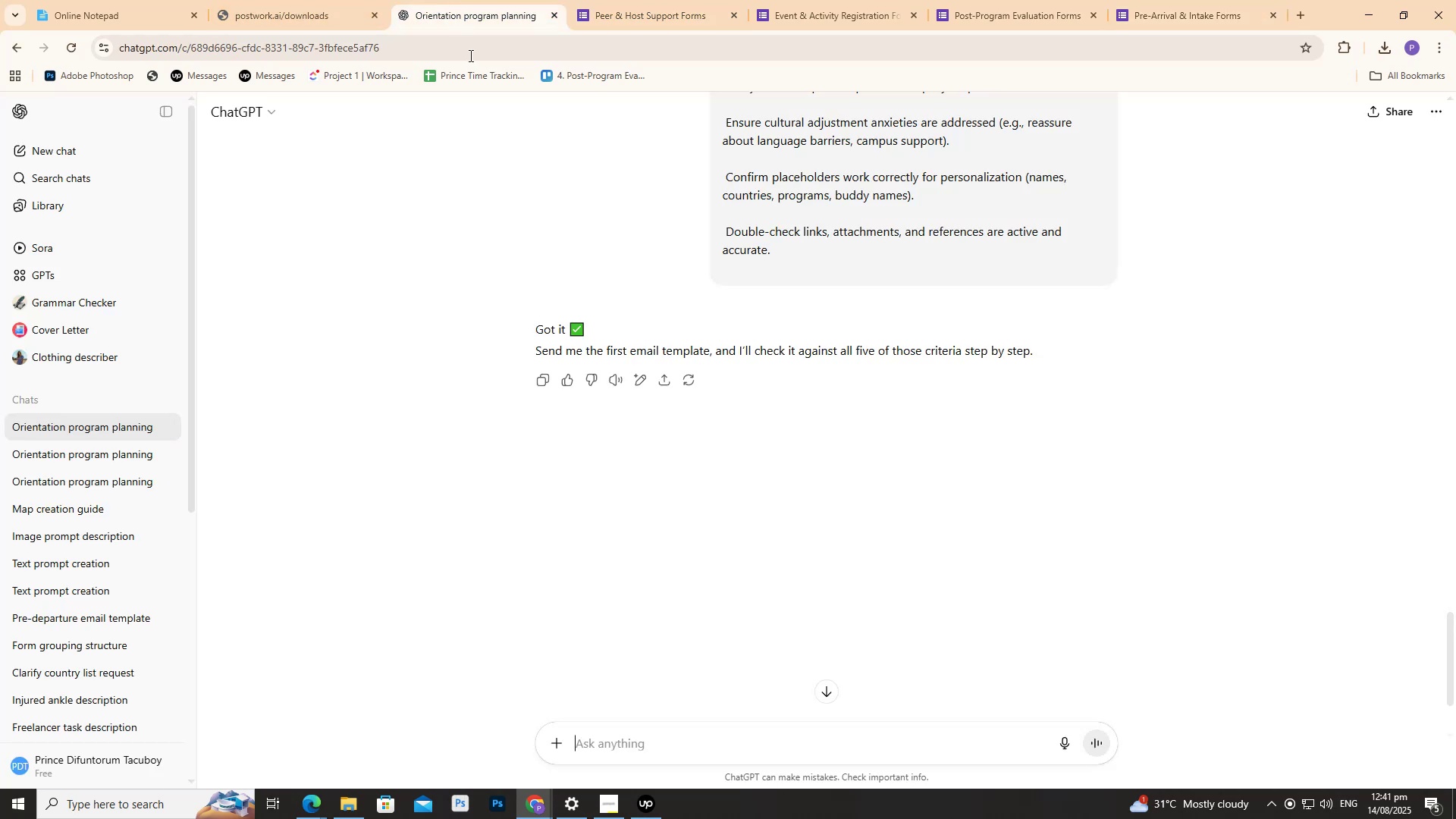 
scroll: coordinate [628, 205], scroll_direction: up, amount: 2.0
 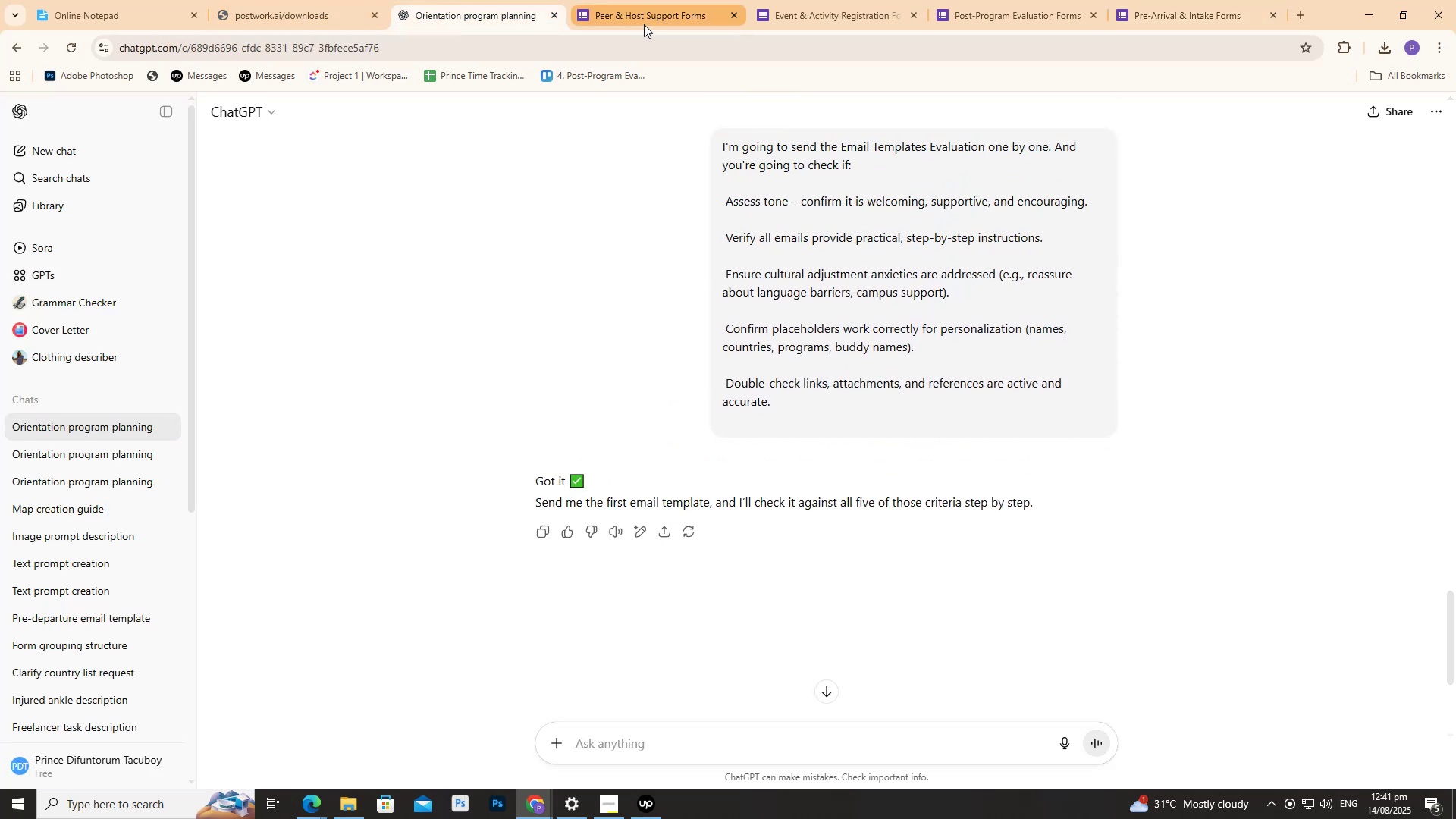 
left_click([644, 24])
 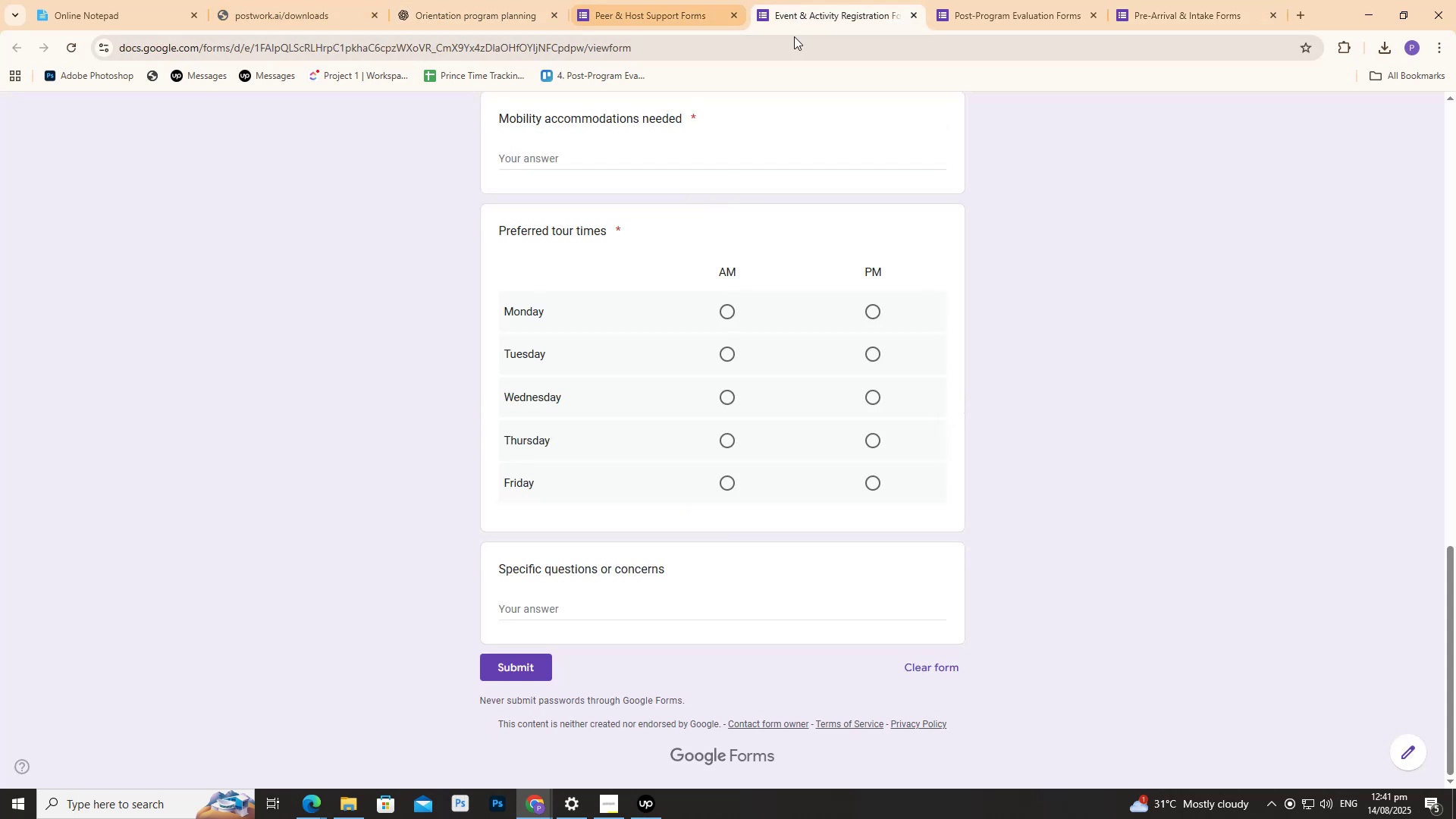 
left_click([915, 0])
 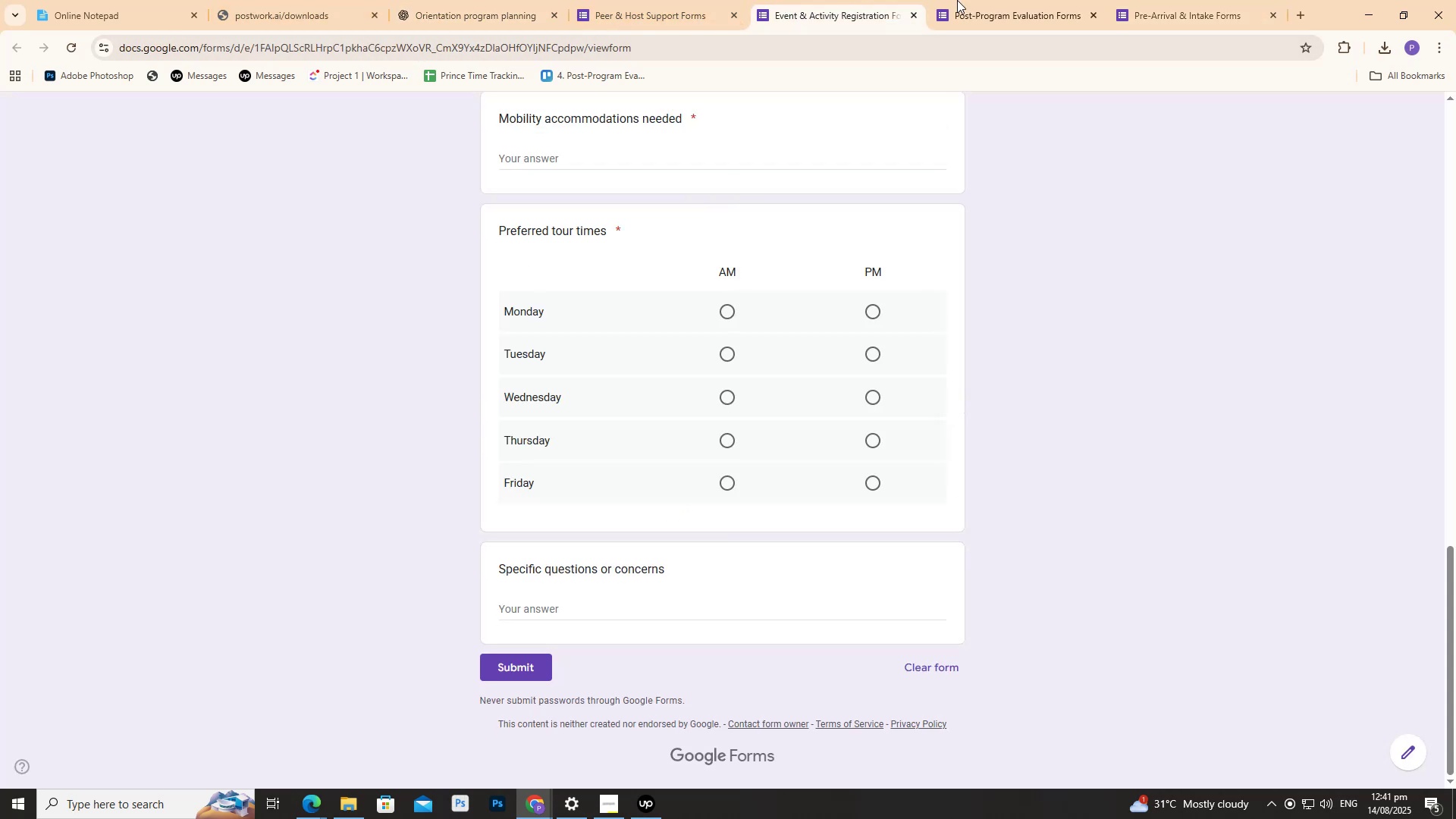 
double_click([975, 0])
 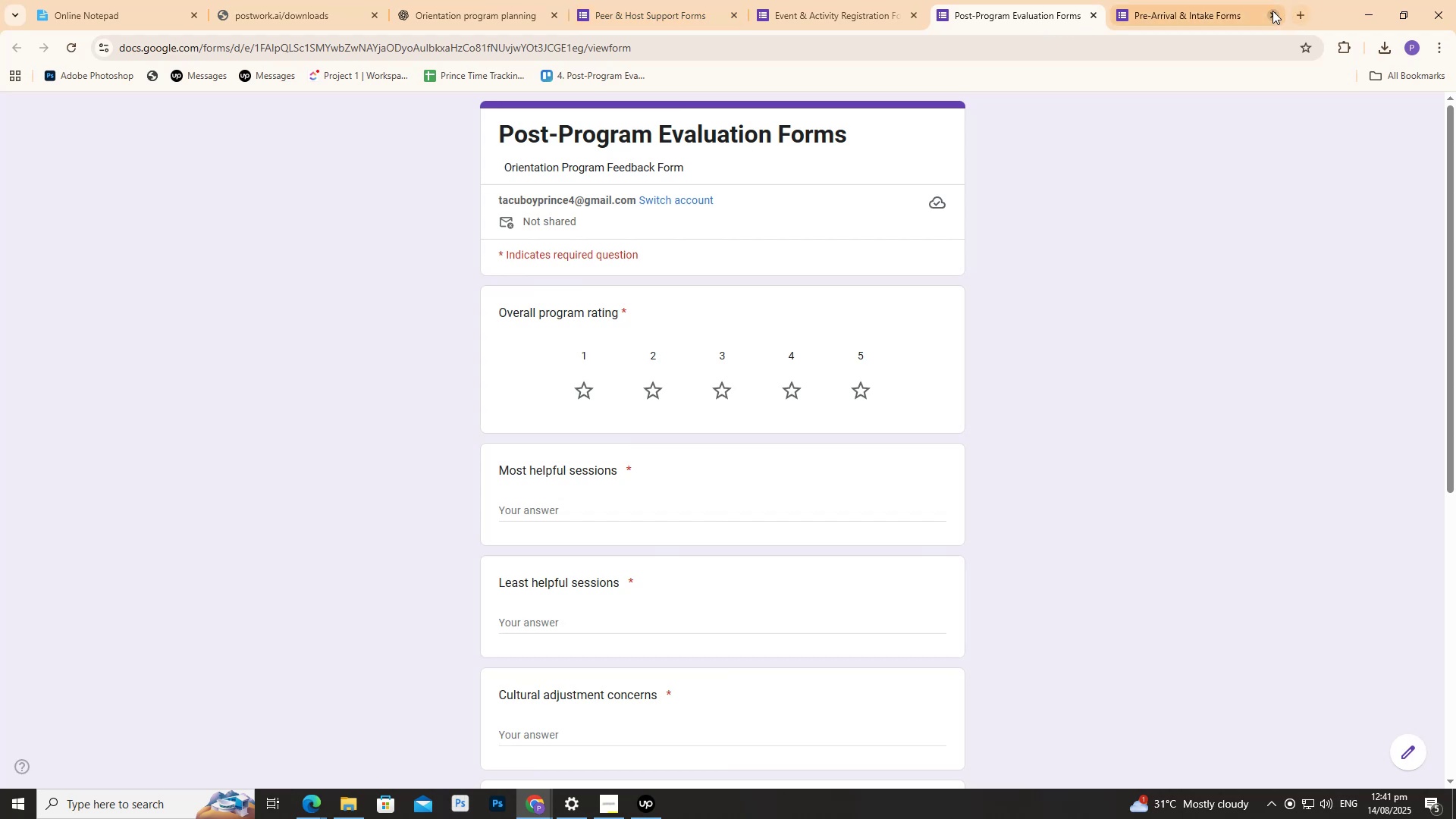 
left_click([1297, 9])
 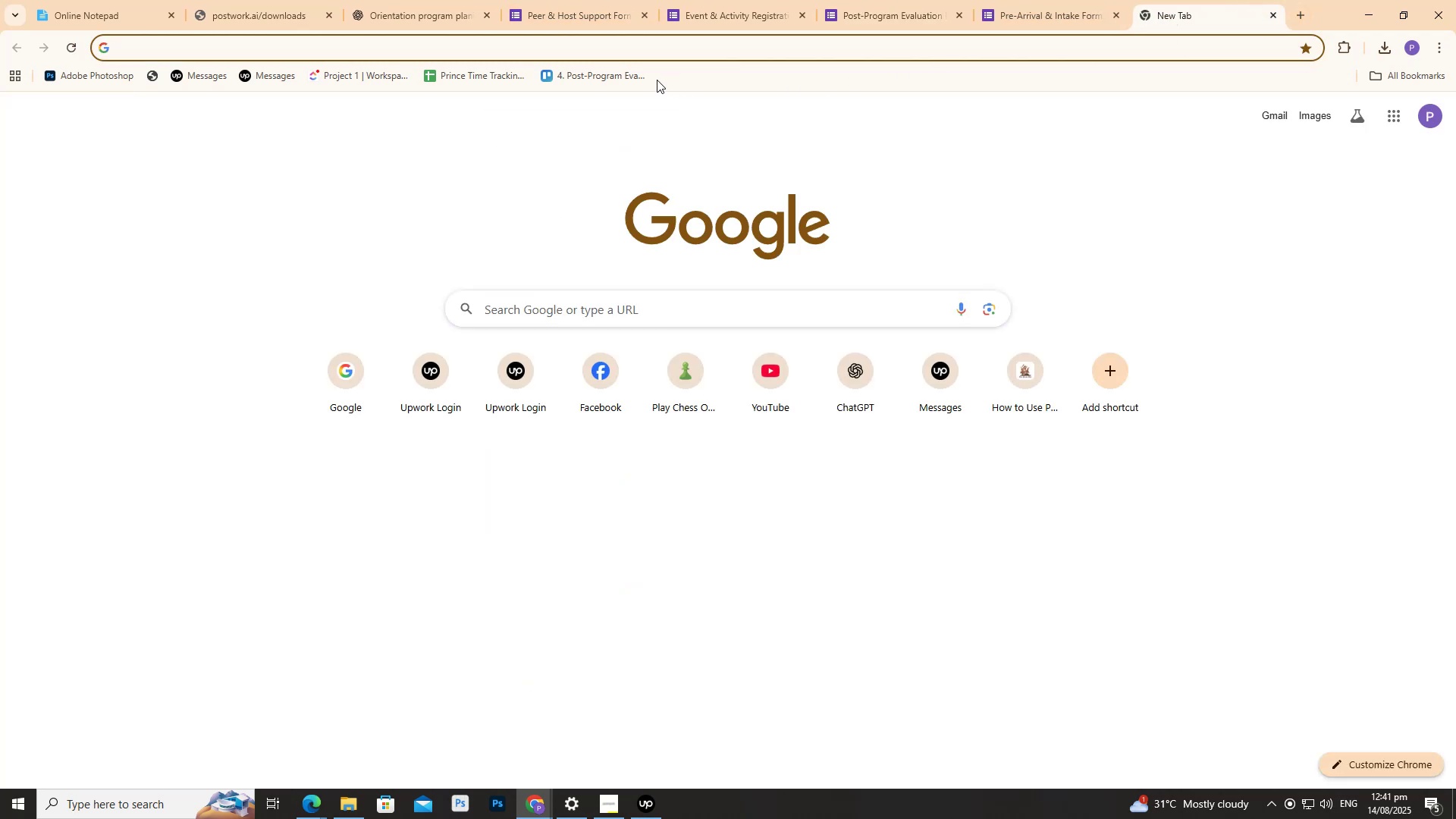 
left_click([632, 77])
 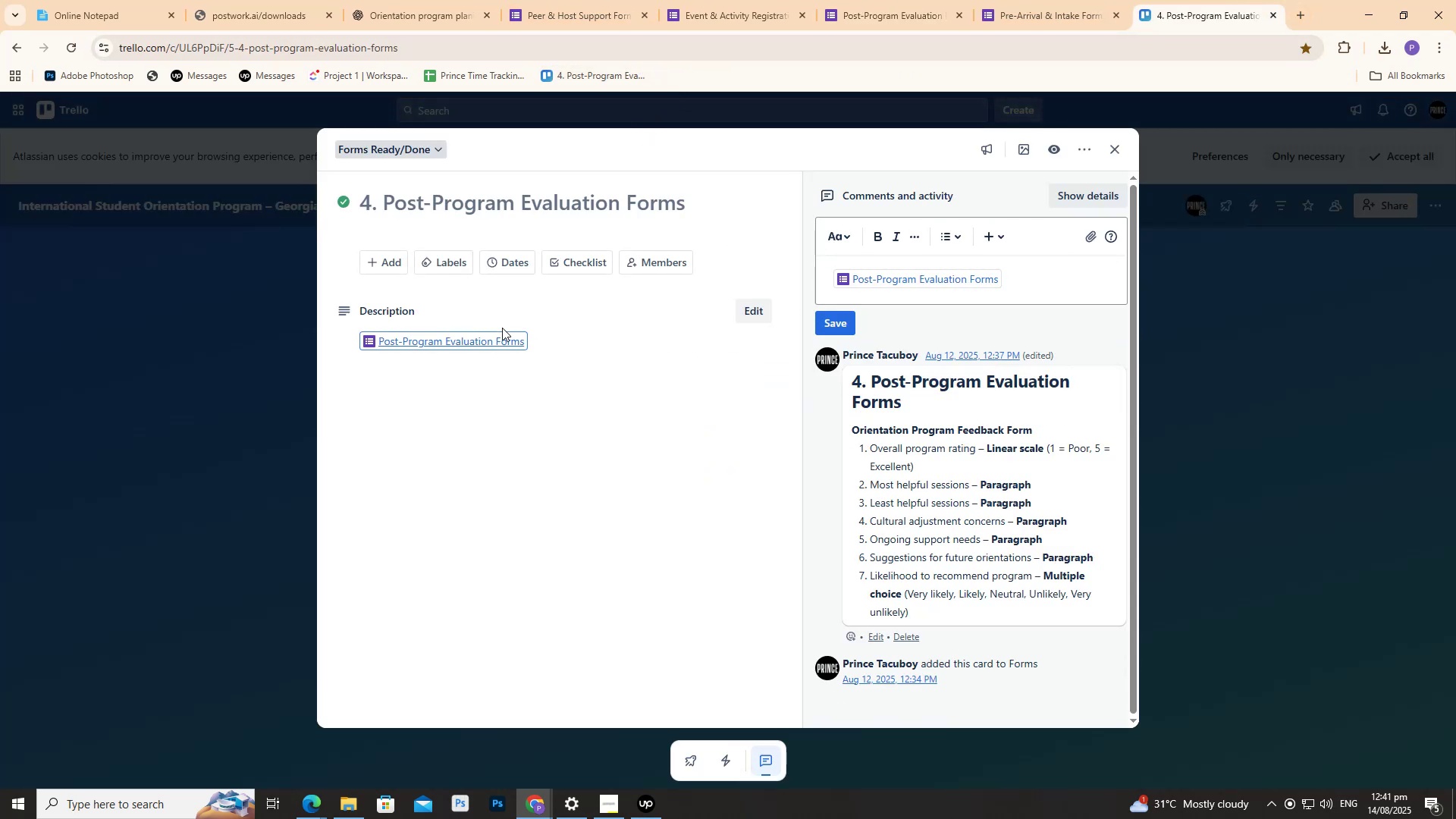 
left_click([315, 337])
 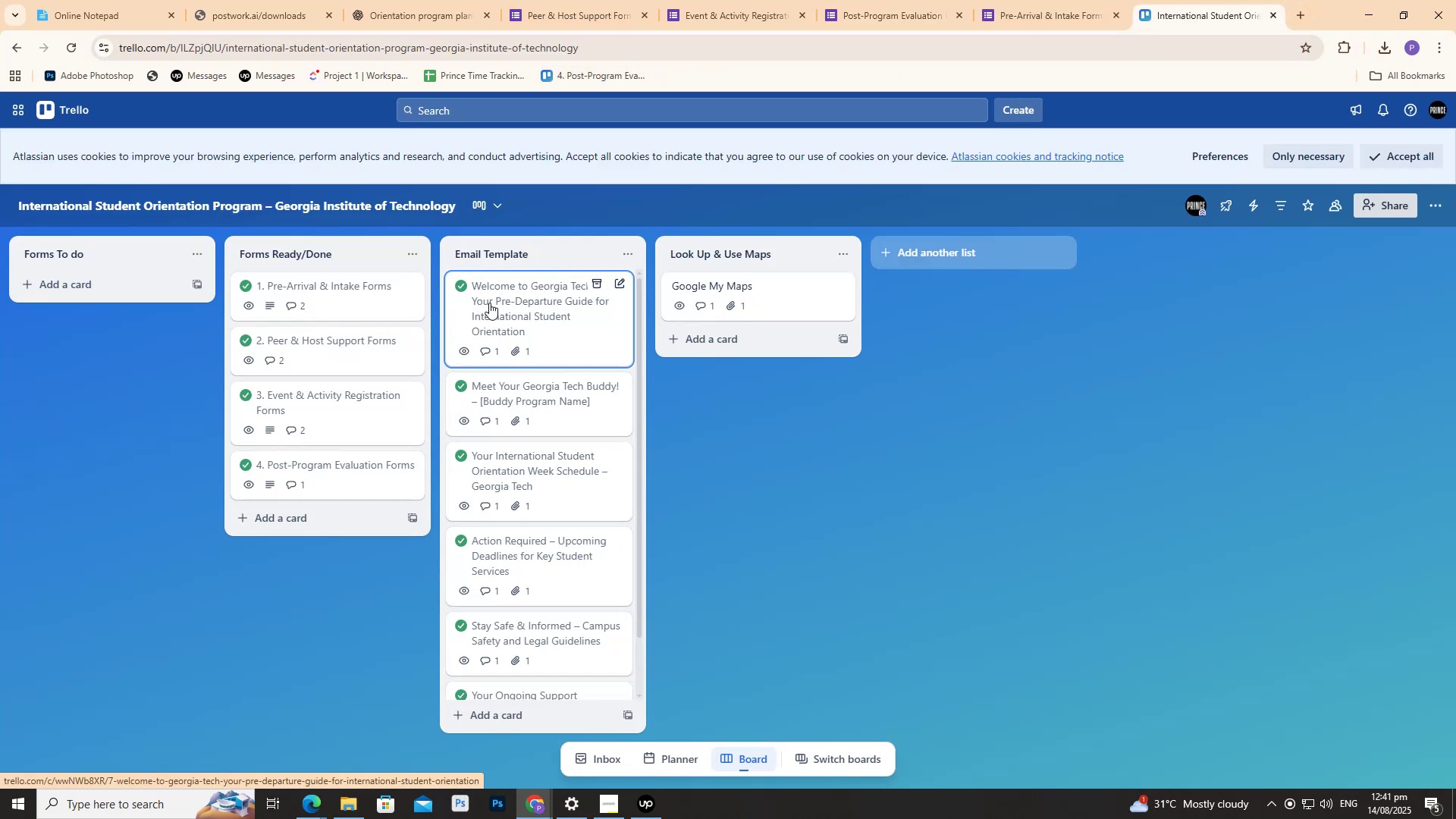 
left_click([491, 303])
 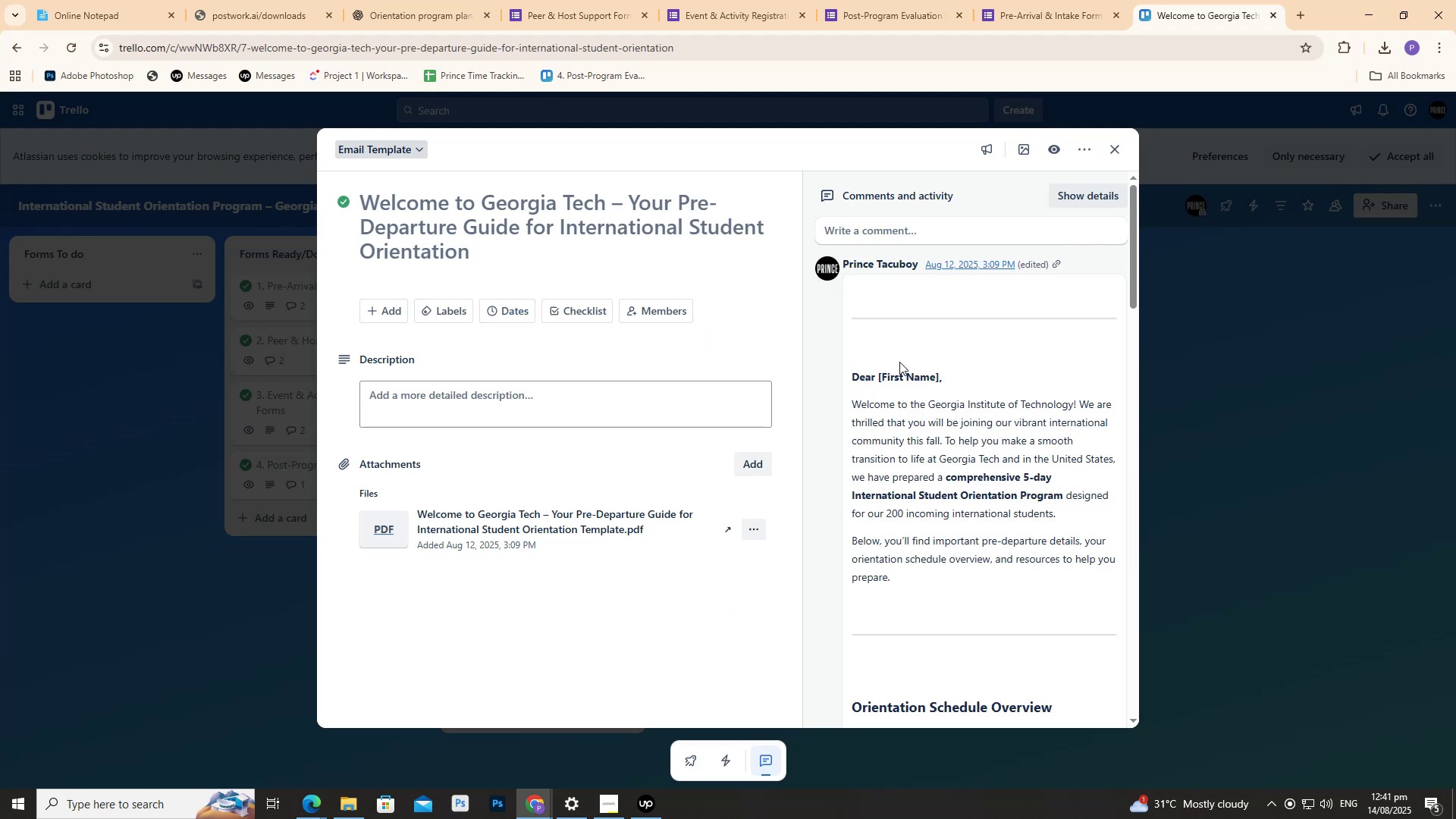 
left_click_drag(start_coordinate=[849, 334], to_coordinate=[1084, 612])
 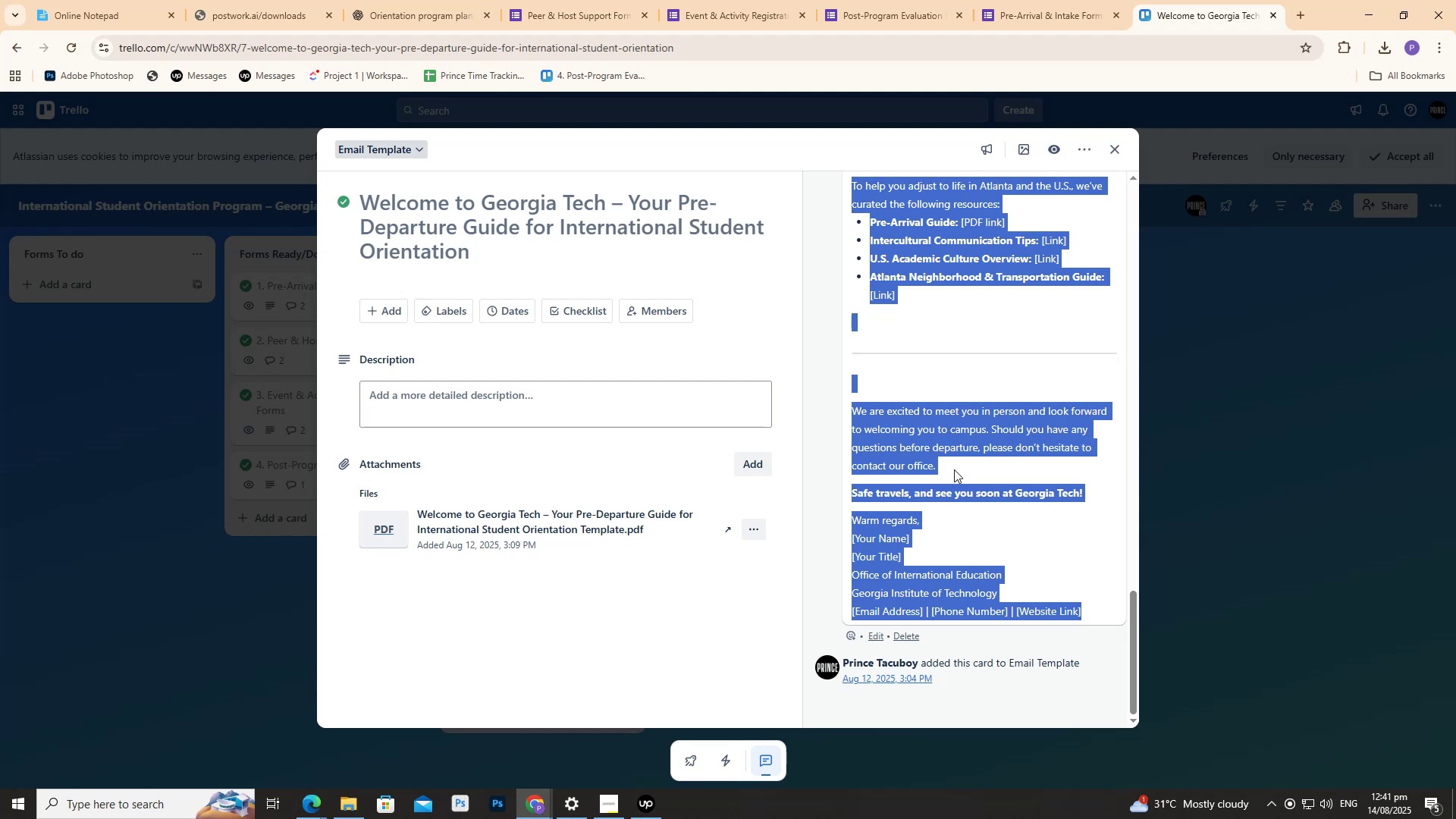 
right_click([909, 441])
 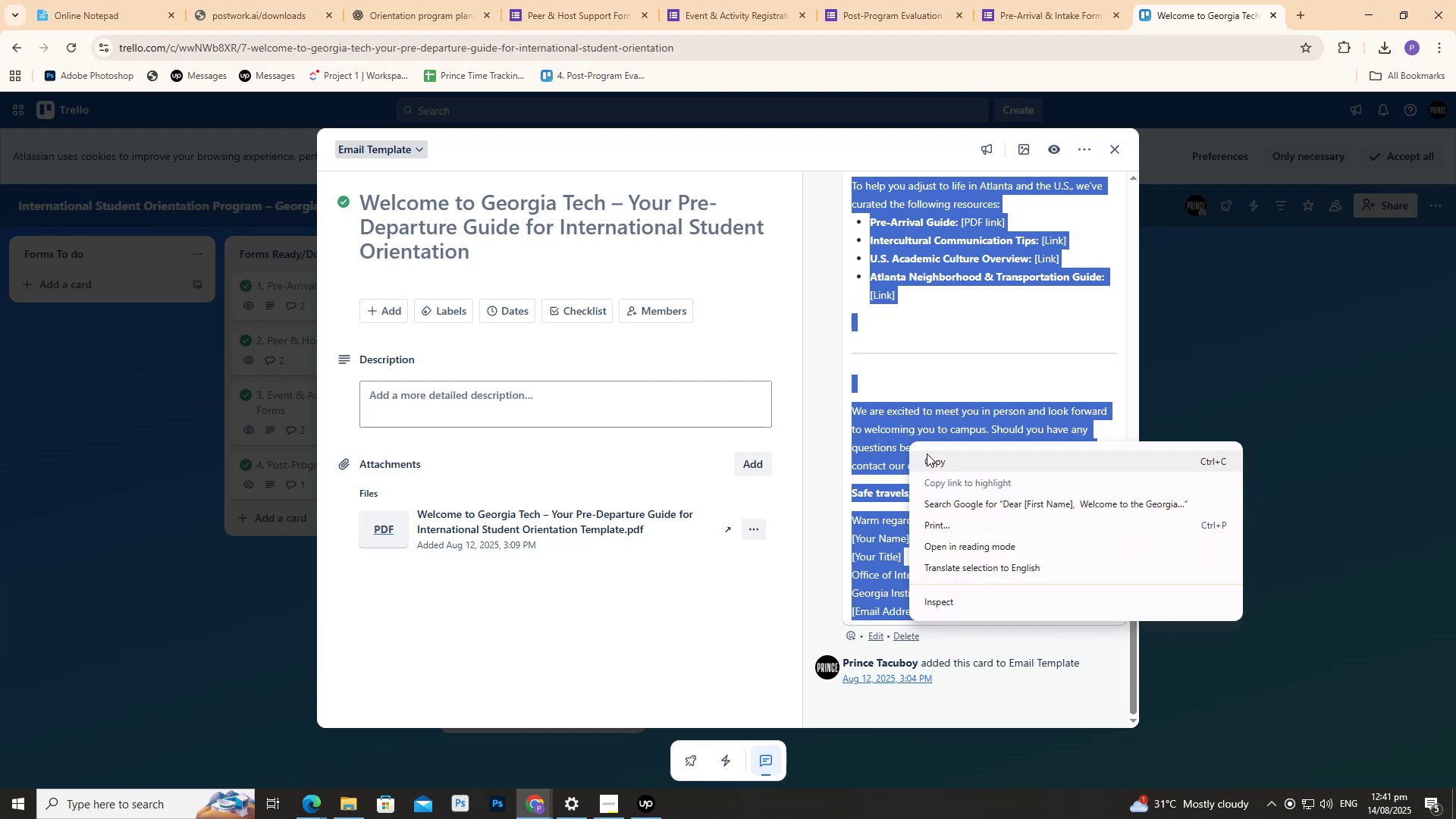 
left_click([927, 453])
 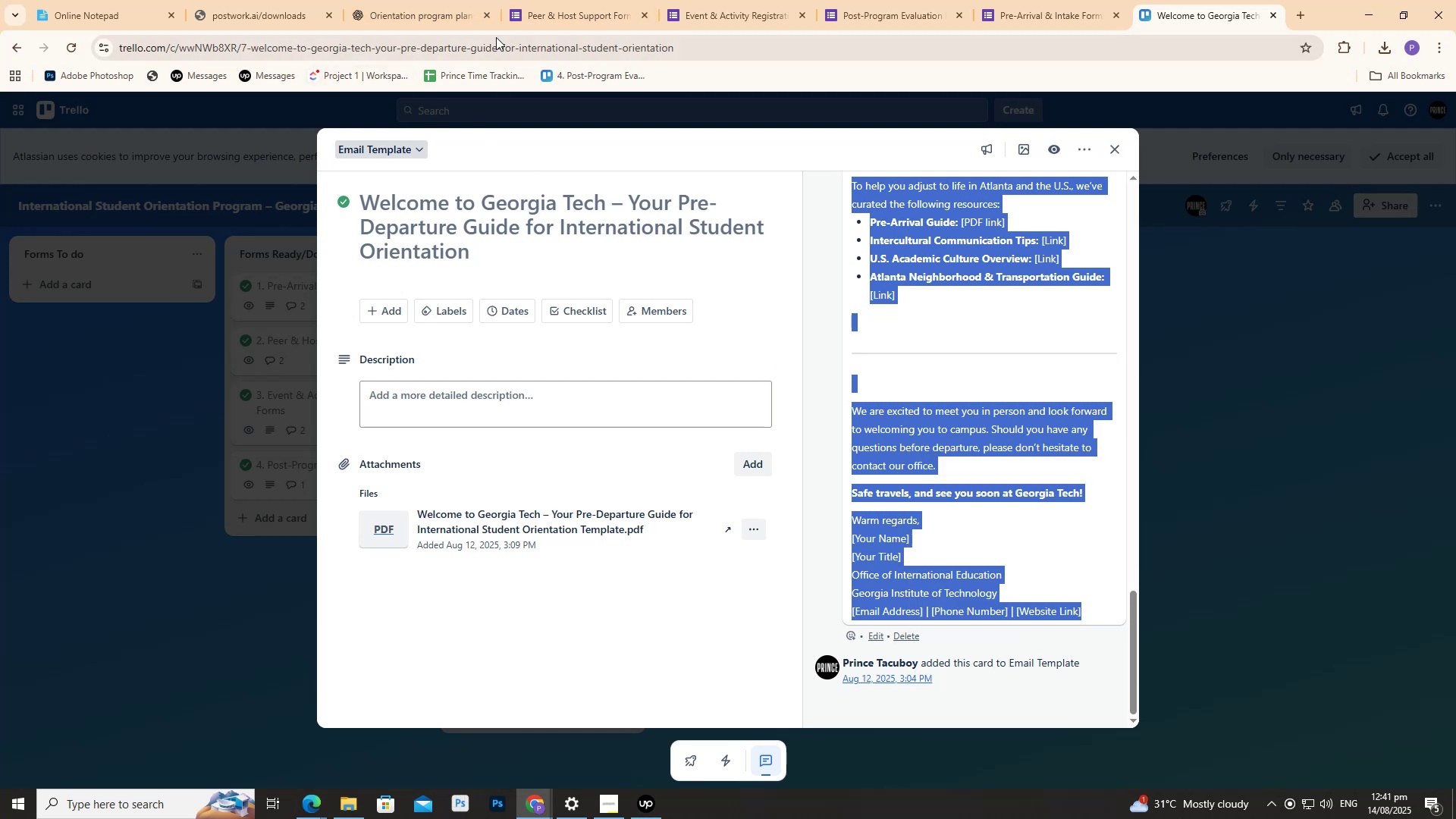 
left_click([360, 0])
 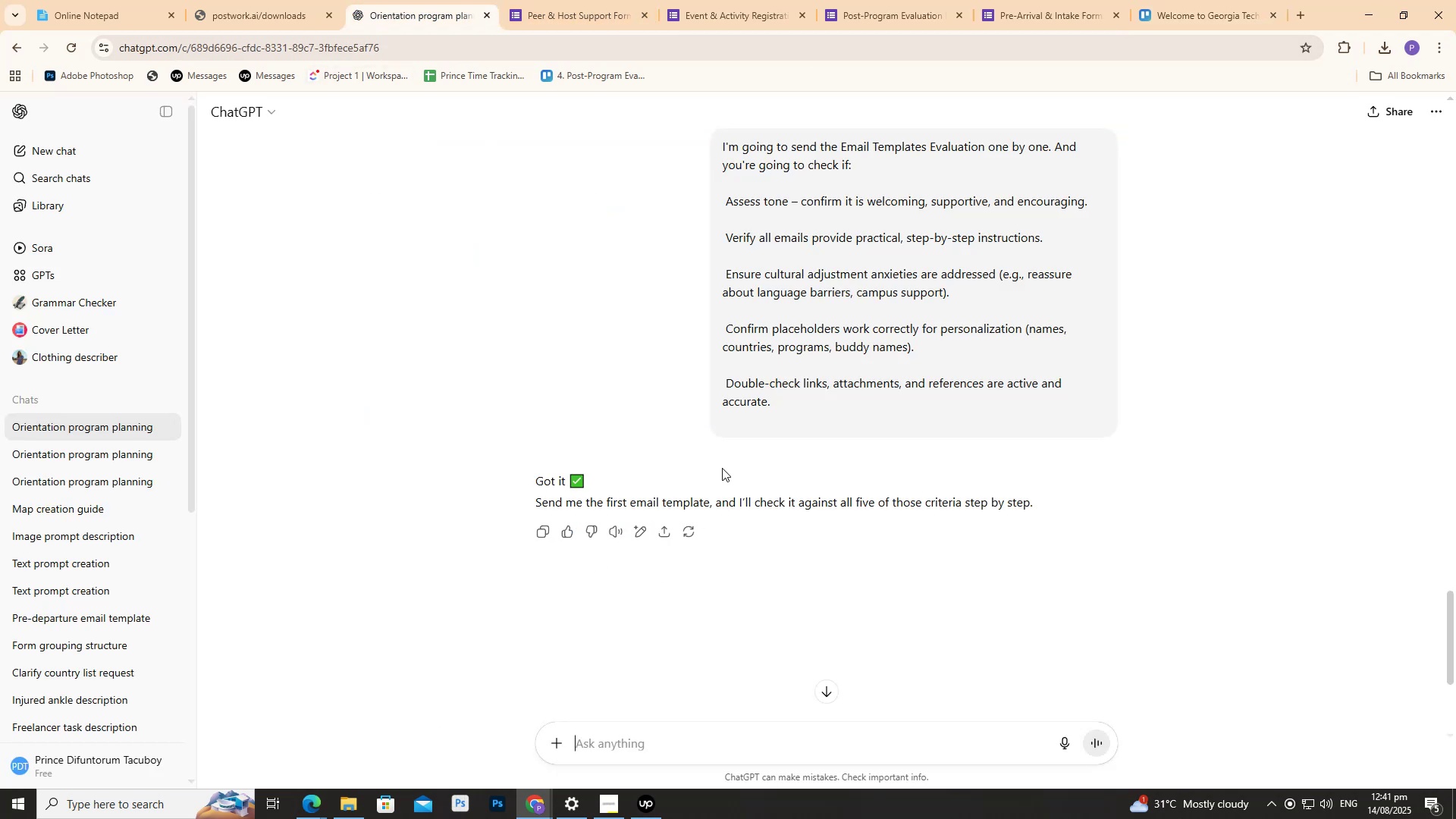 
key(Control+V)
 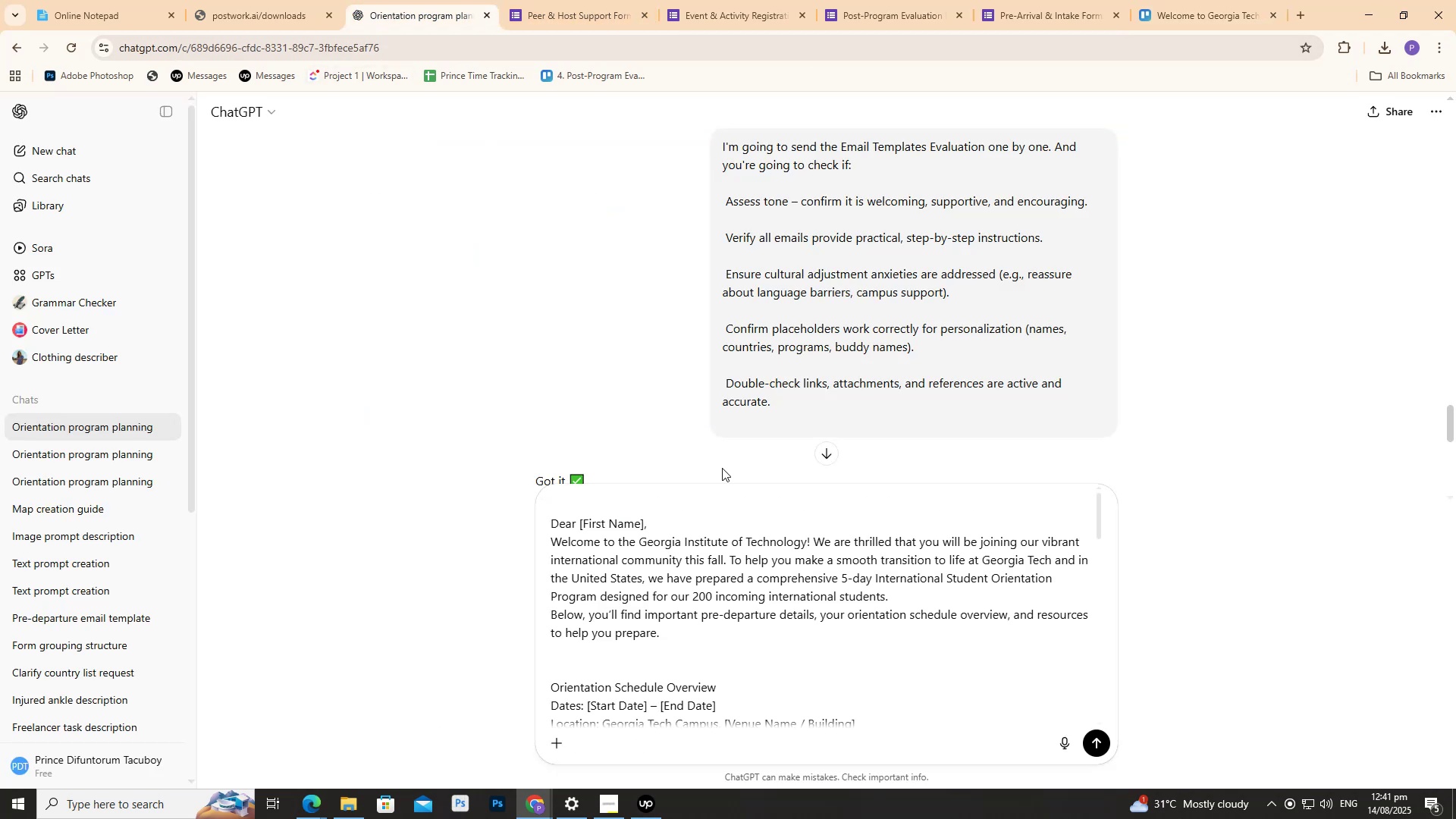 
scroll: coordinate [813, 550], scroll_direction: down, amount: 21.0
 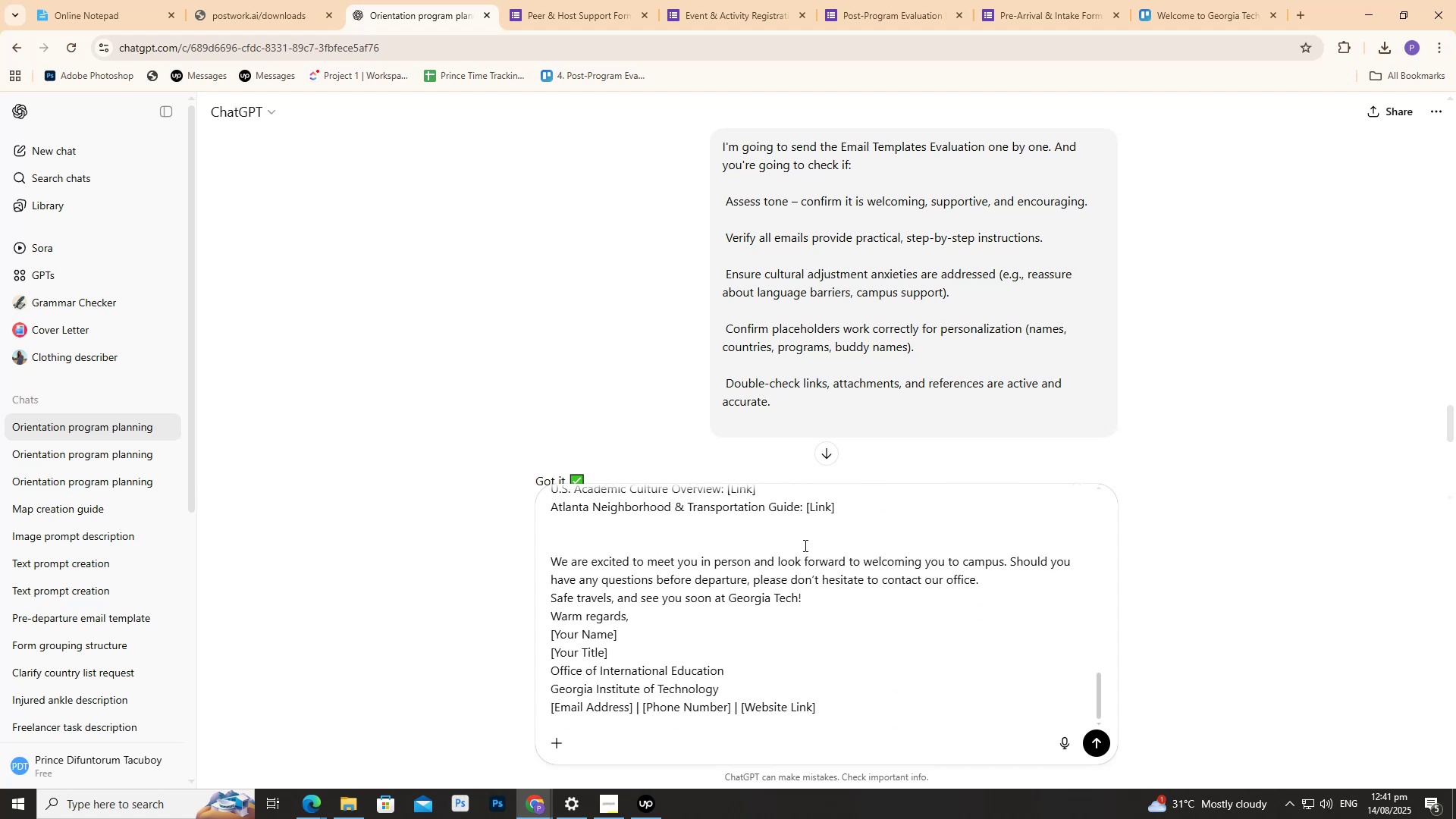 
key(Enter)
 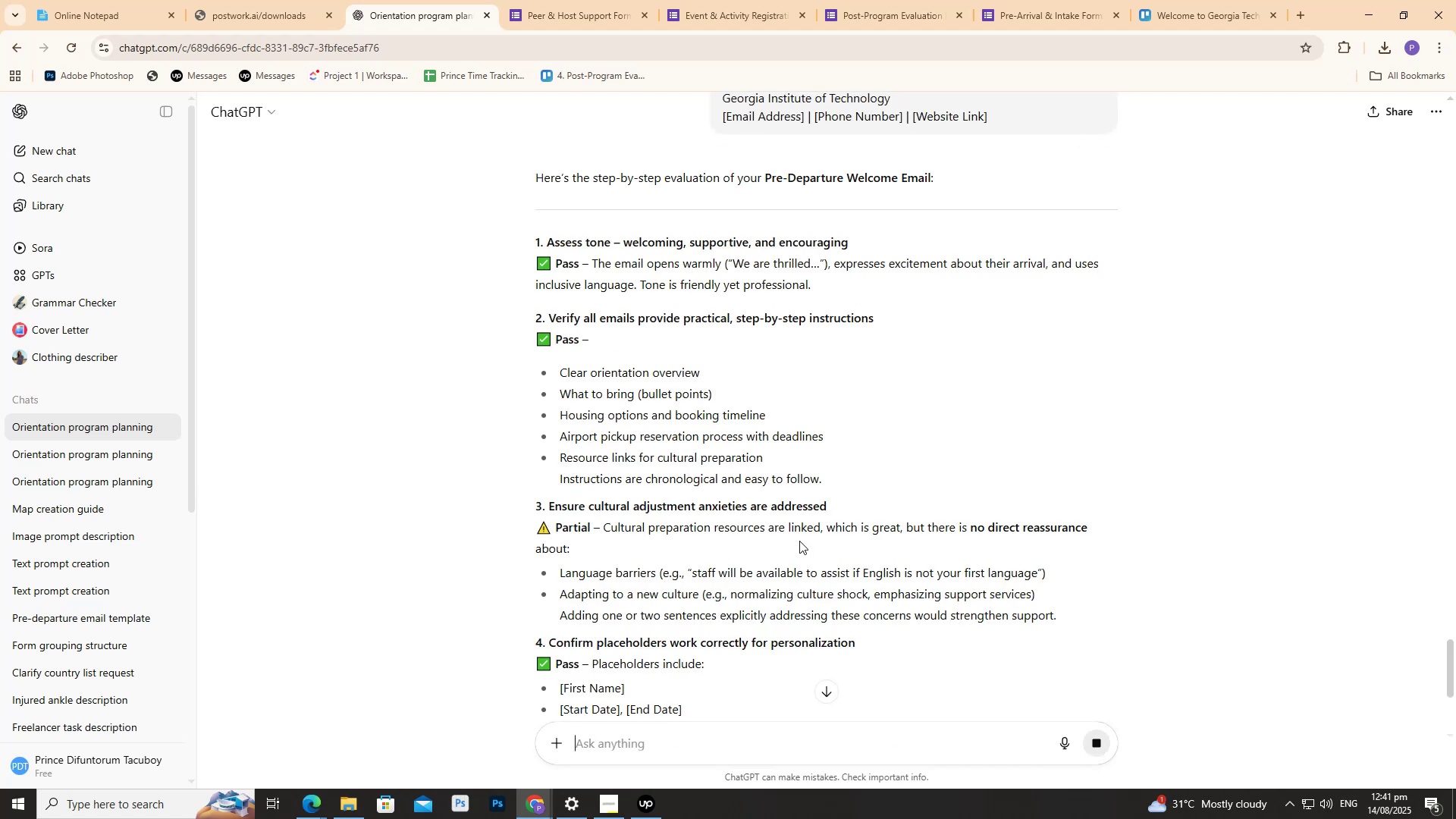 
wait(7.41)
 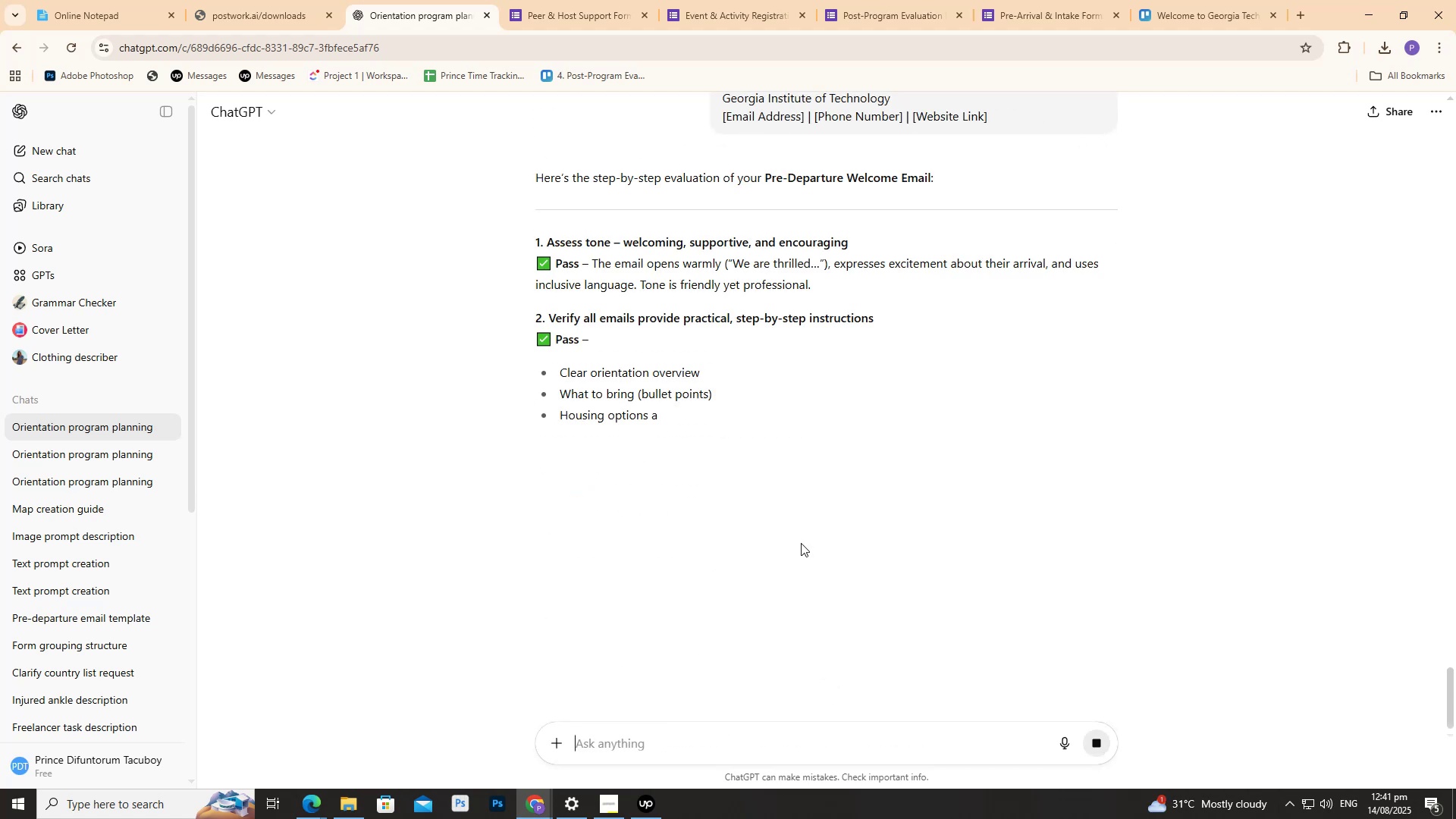 
scroll: coordinate [794, 540], scroll_direction: down, amount: 2.0
 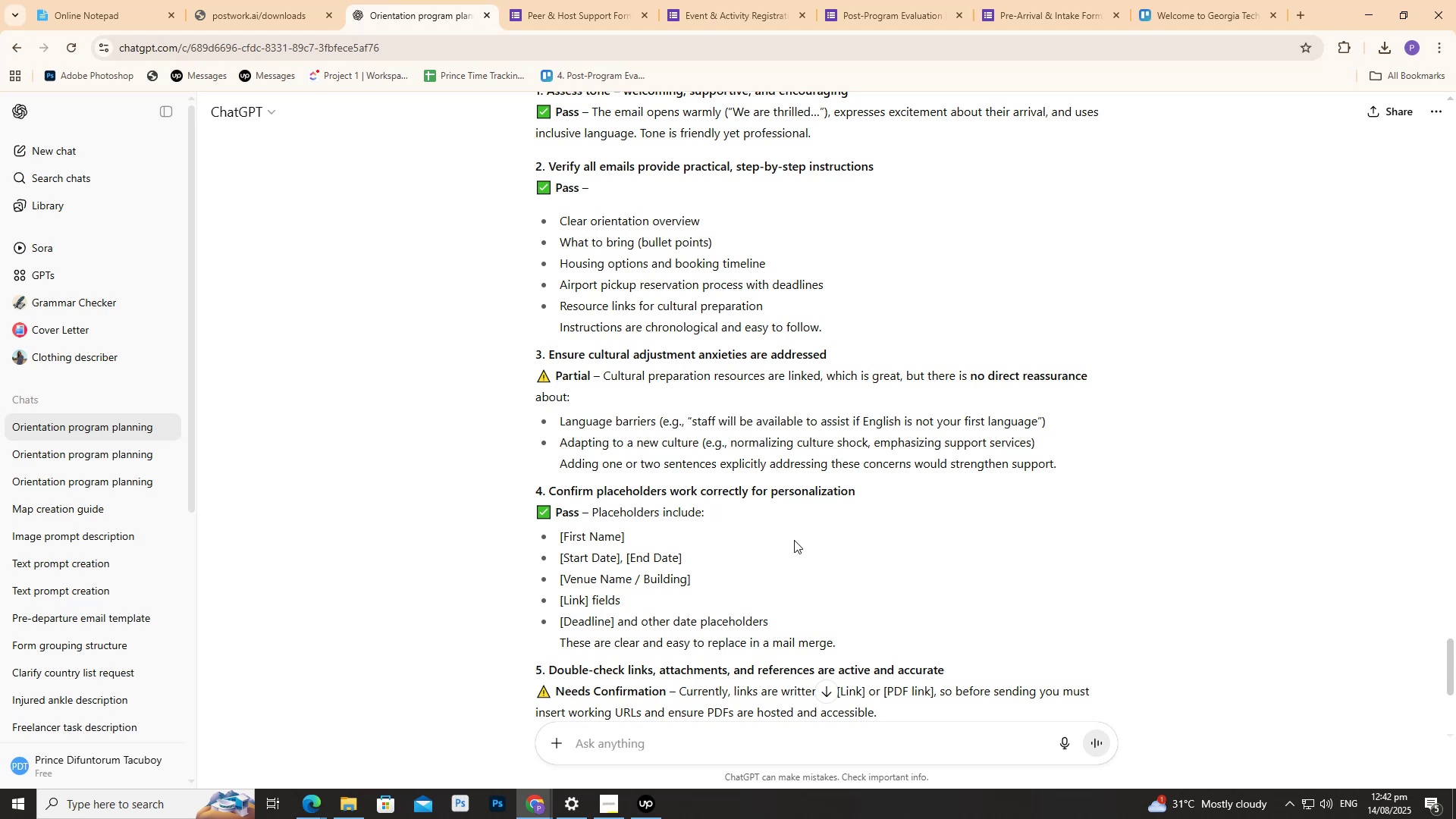 
wait(7.04)
 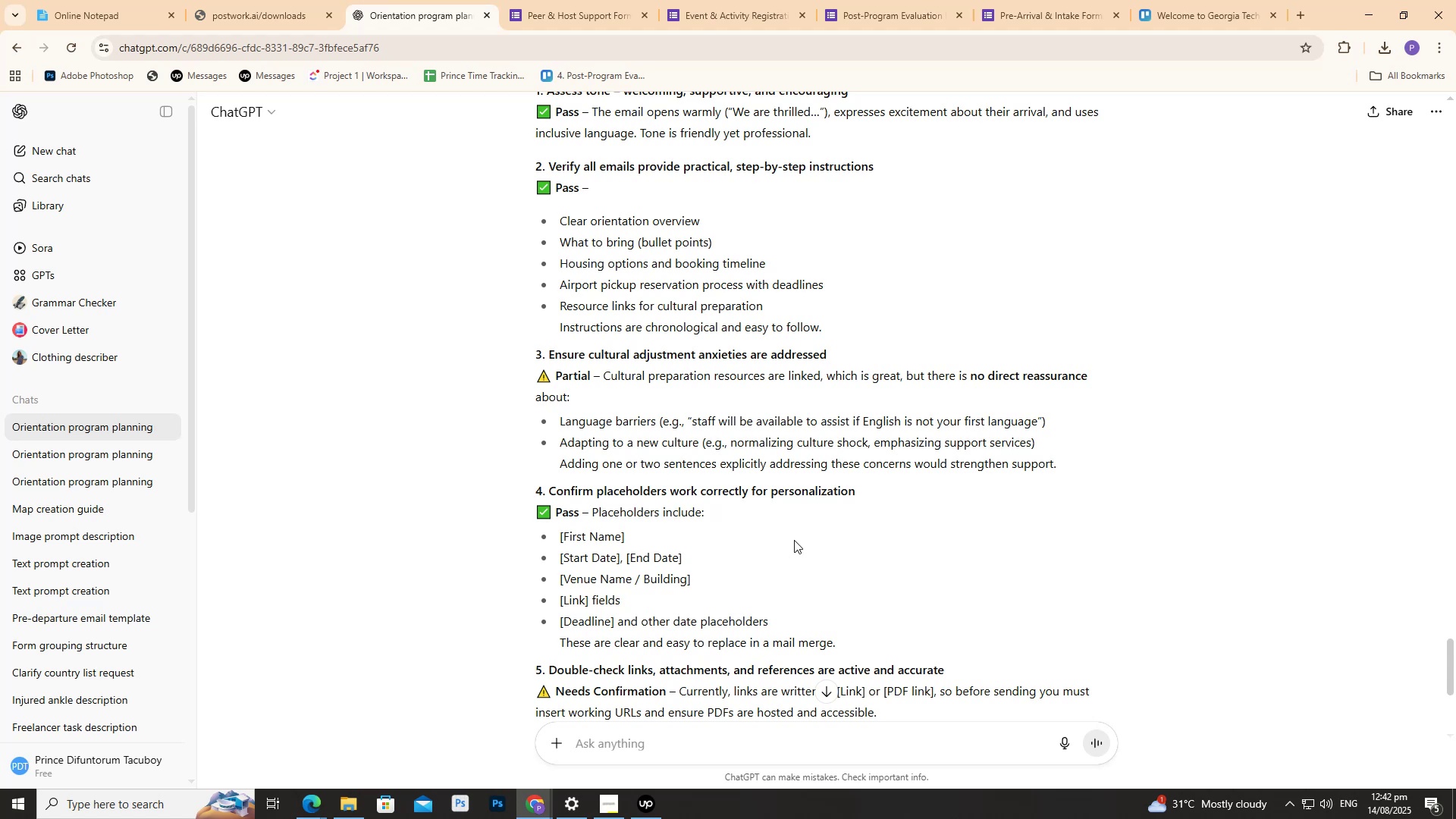 
scroll: coordinate [793, 540], scroll_direction: down, amount: 1.0
 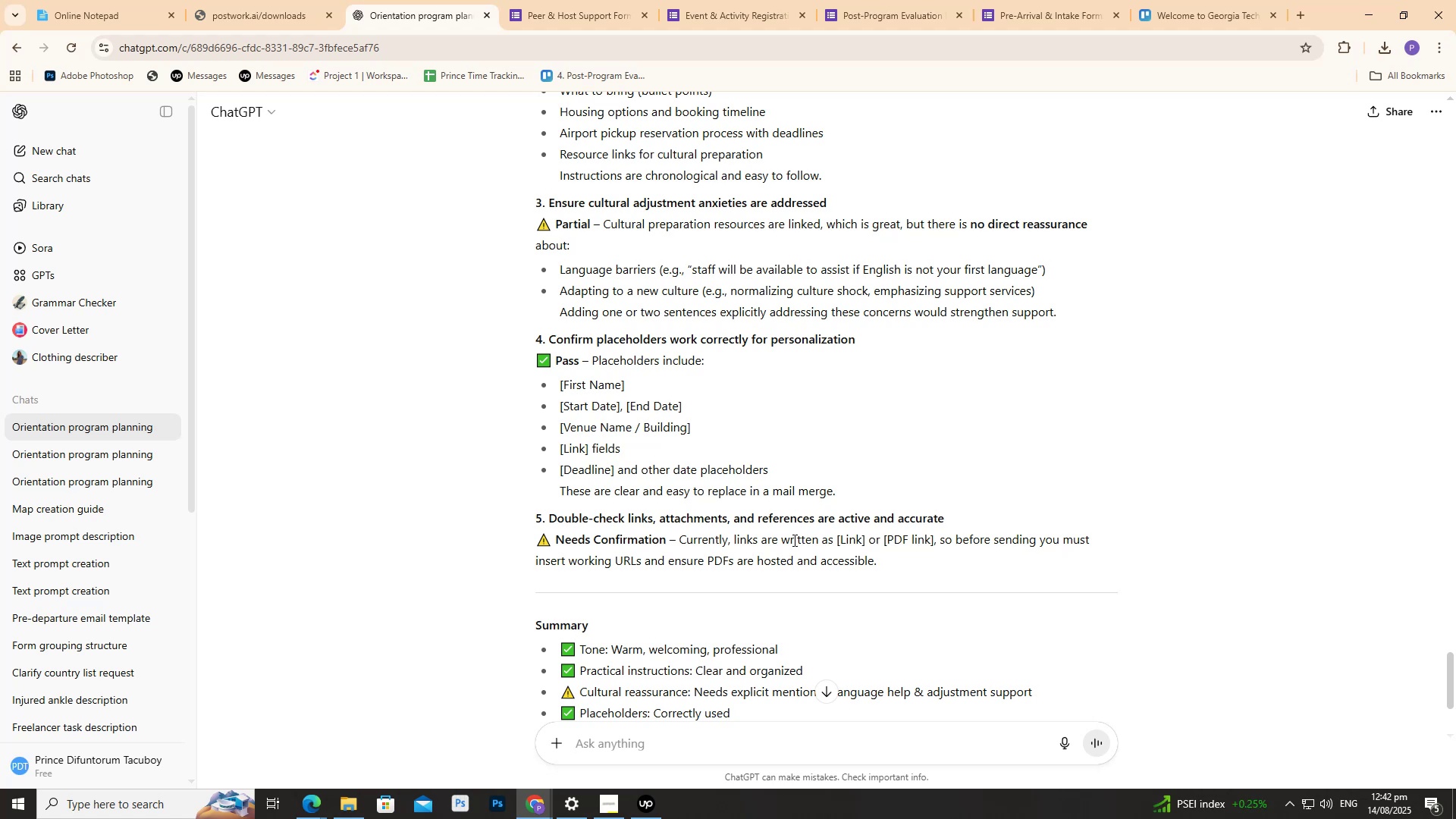 
wait(7.61)
 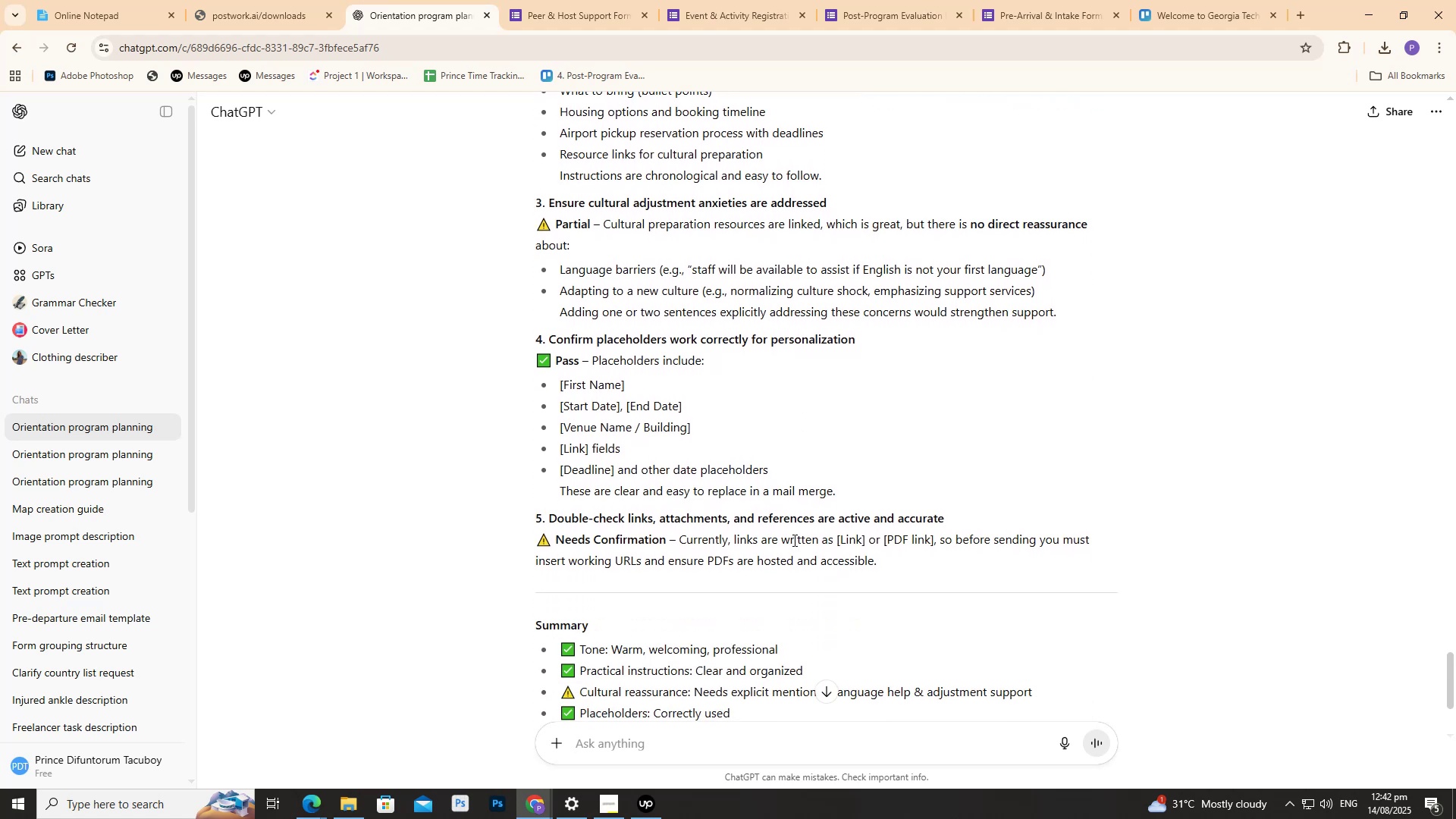 
scroll: coordinate [790, 541], scroll_direction: down, amount: 3.0
 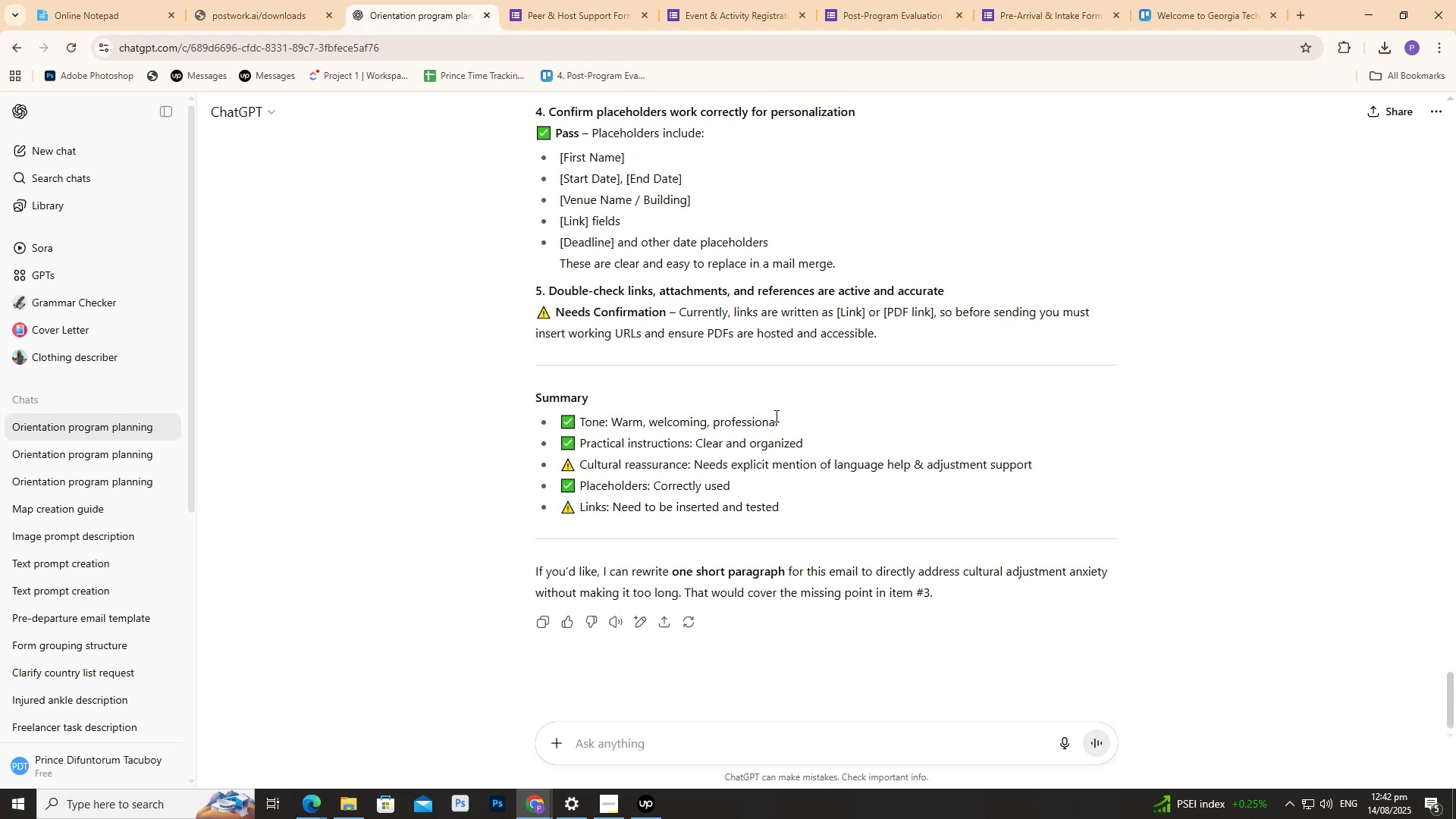 
wait(32.04)
 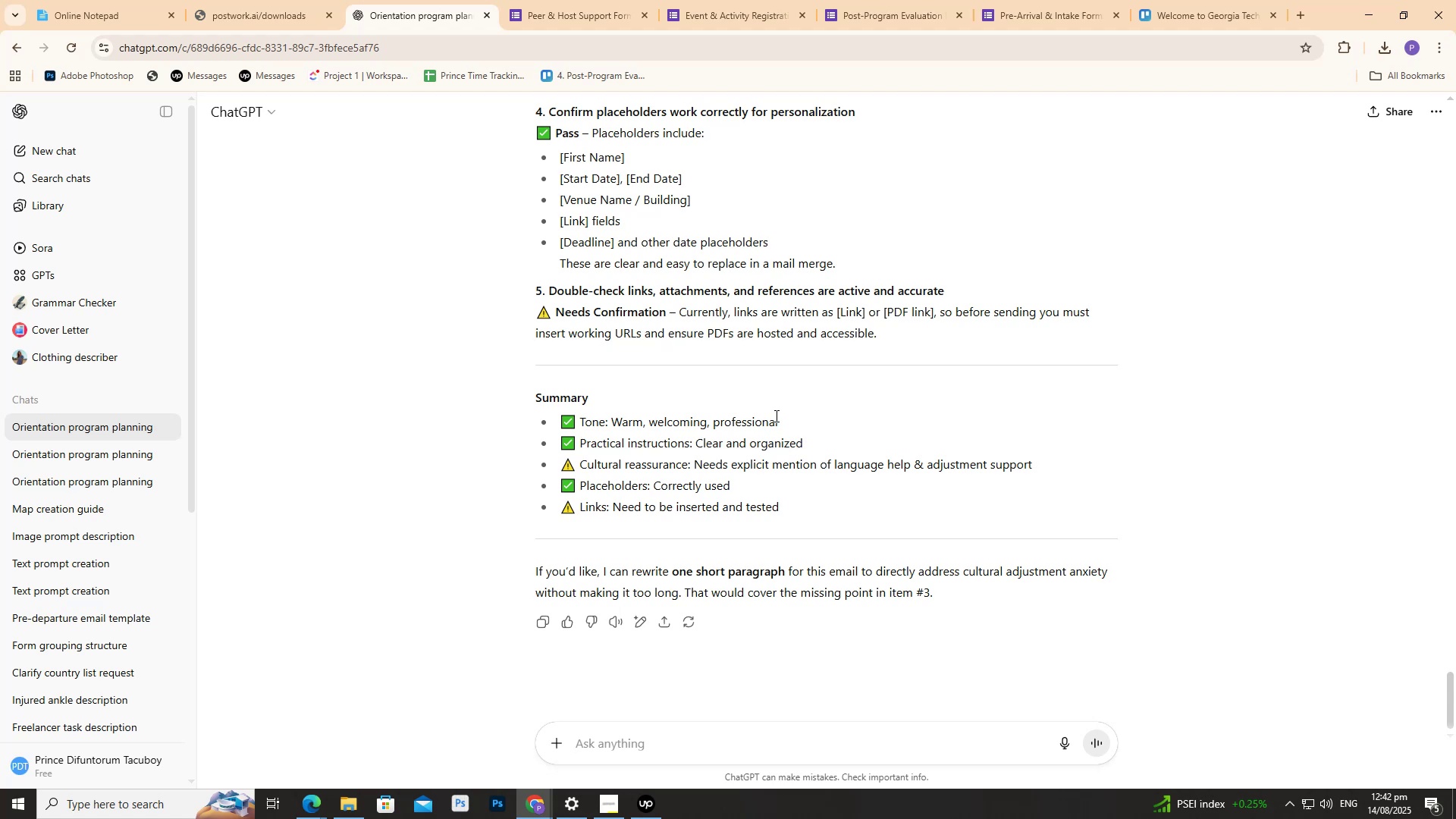 
scroll: coordinate [775, 416], scroll_direction: down, amount: 1.0
 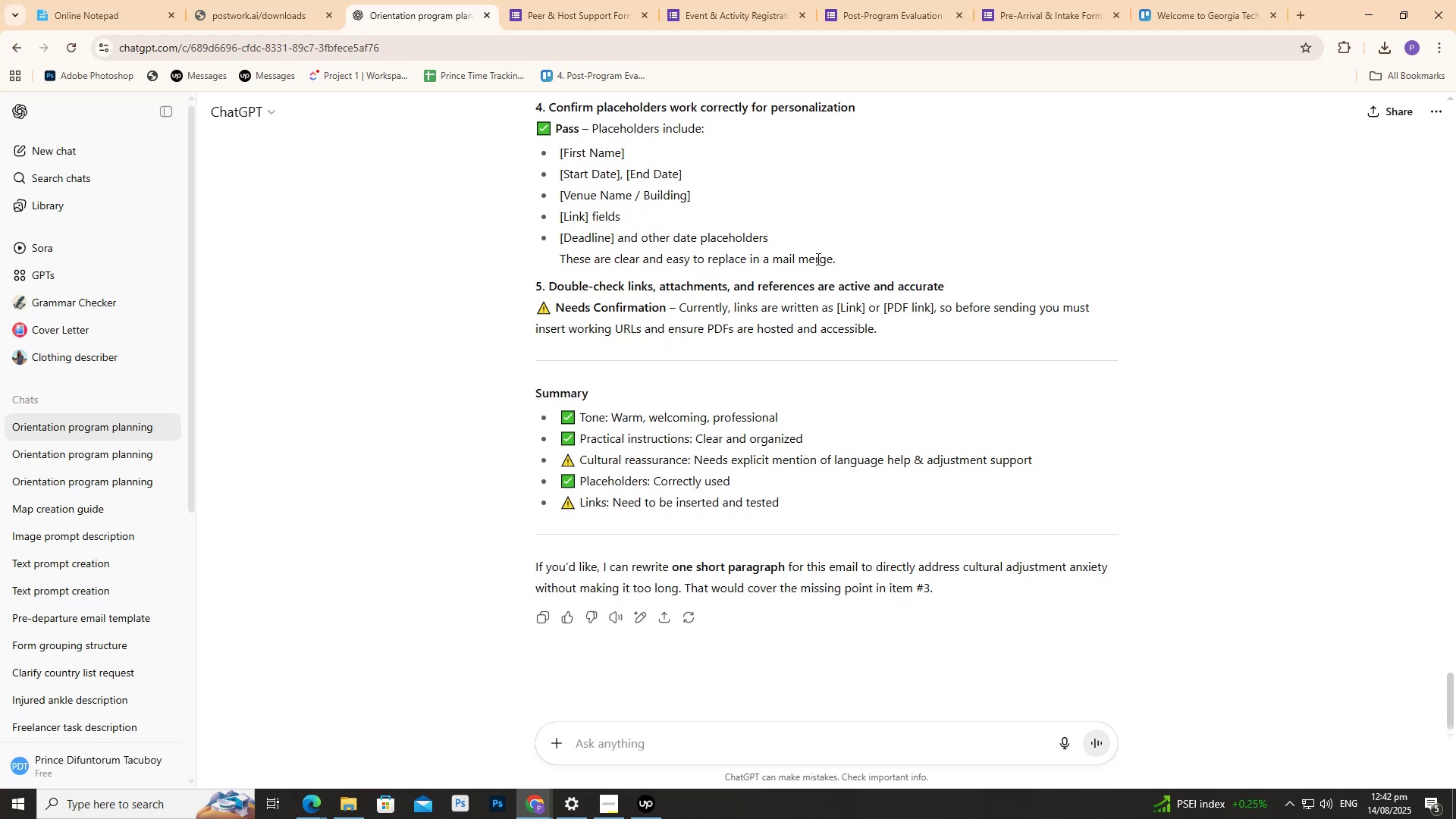 
left_click_drag(start_coordinate=[1141, 2], to_coordinate=[1147, 4])
 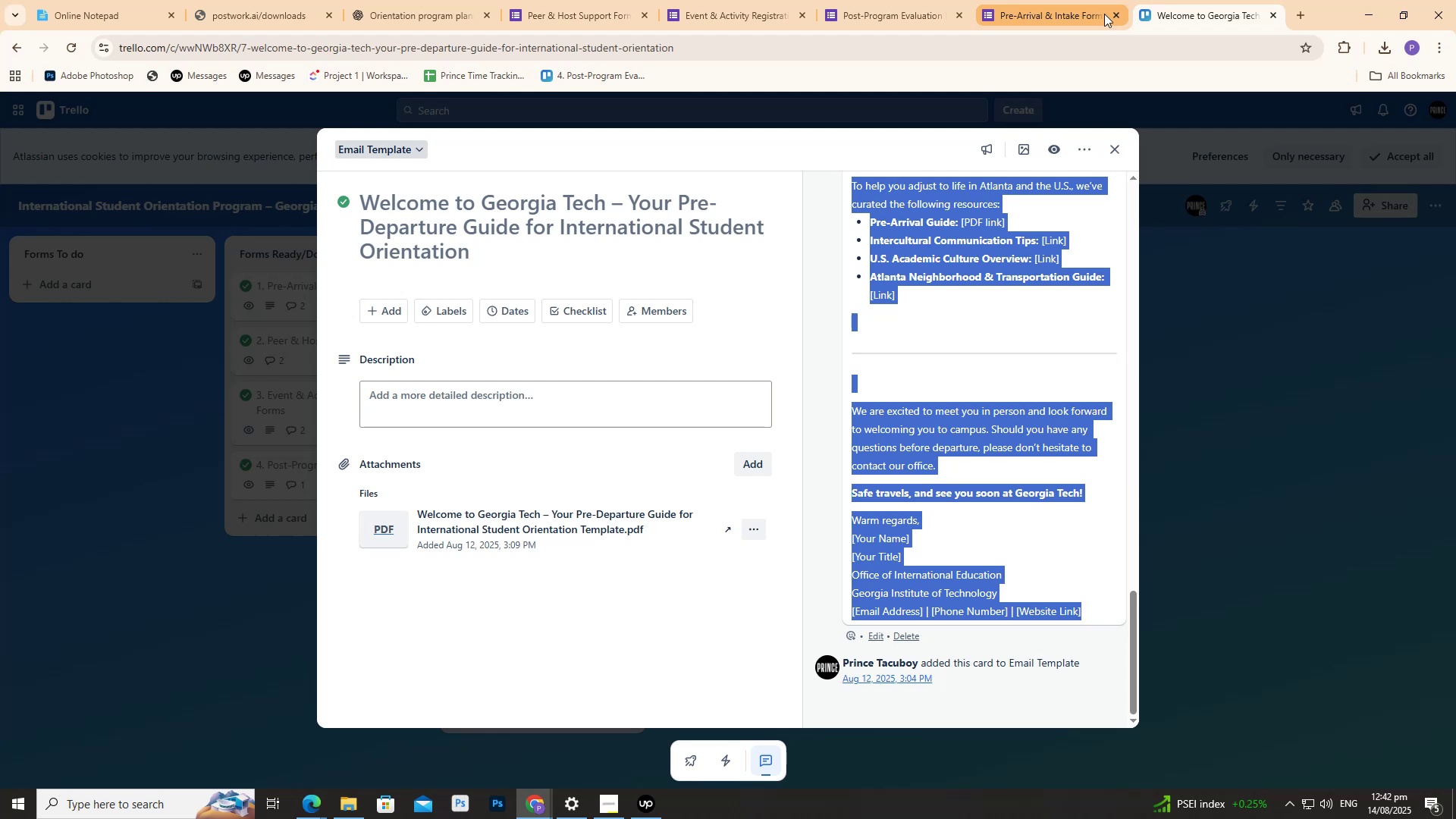 
scroll: coordinate [977, 317], scroll_direction: up, amount: 7.0
 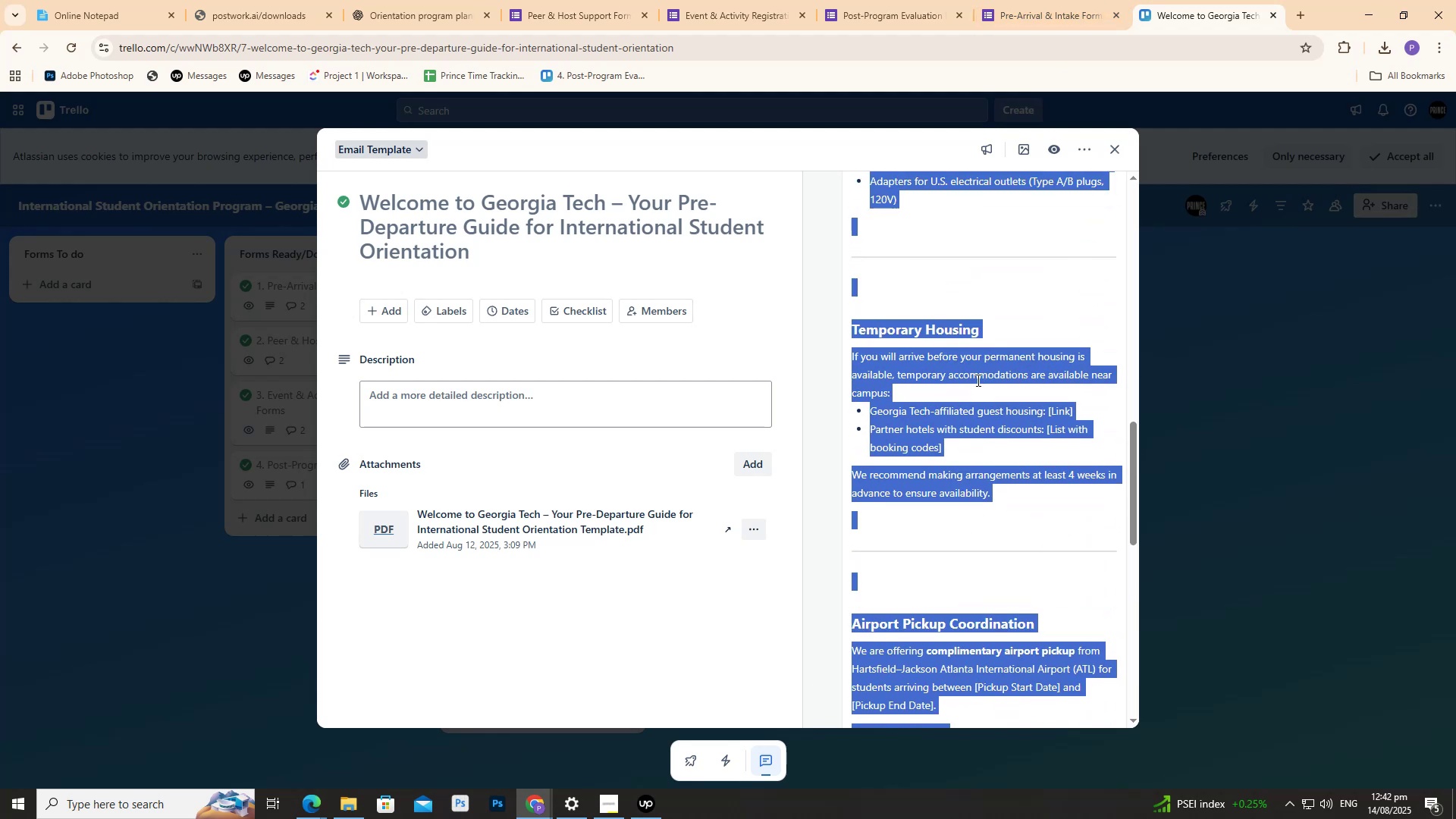 
left_click([975, 388])
 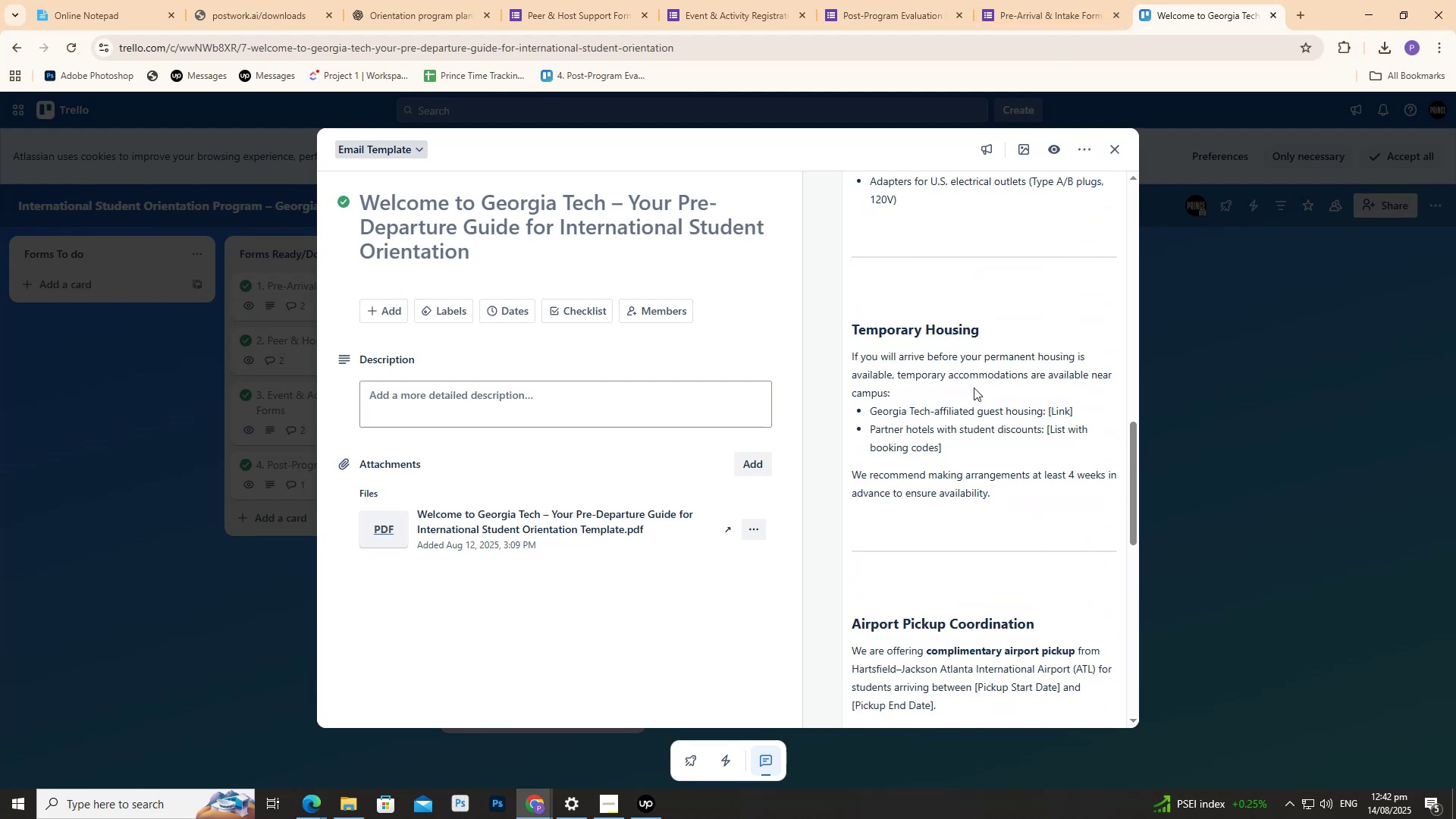 
scroll: coordinate [972, 381], scroll_direction: up, amount: 14.0
 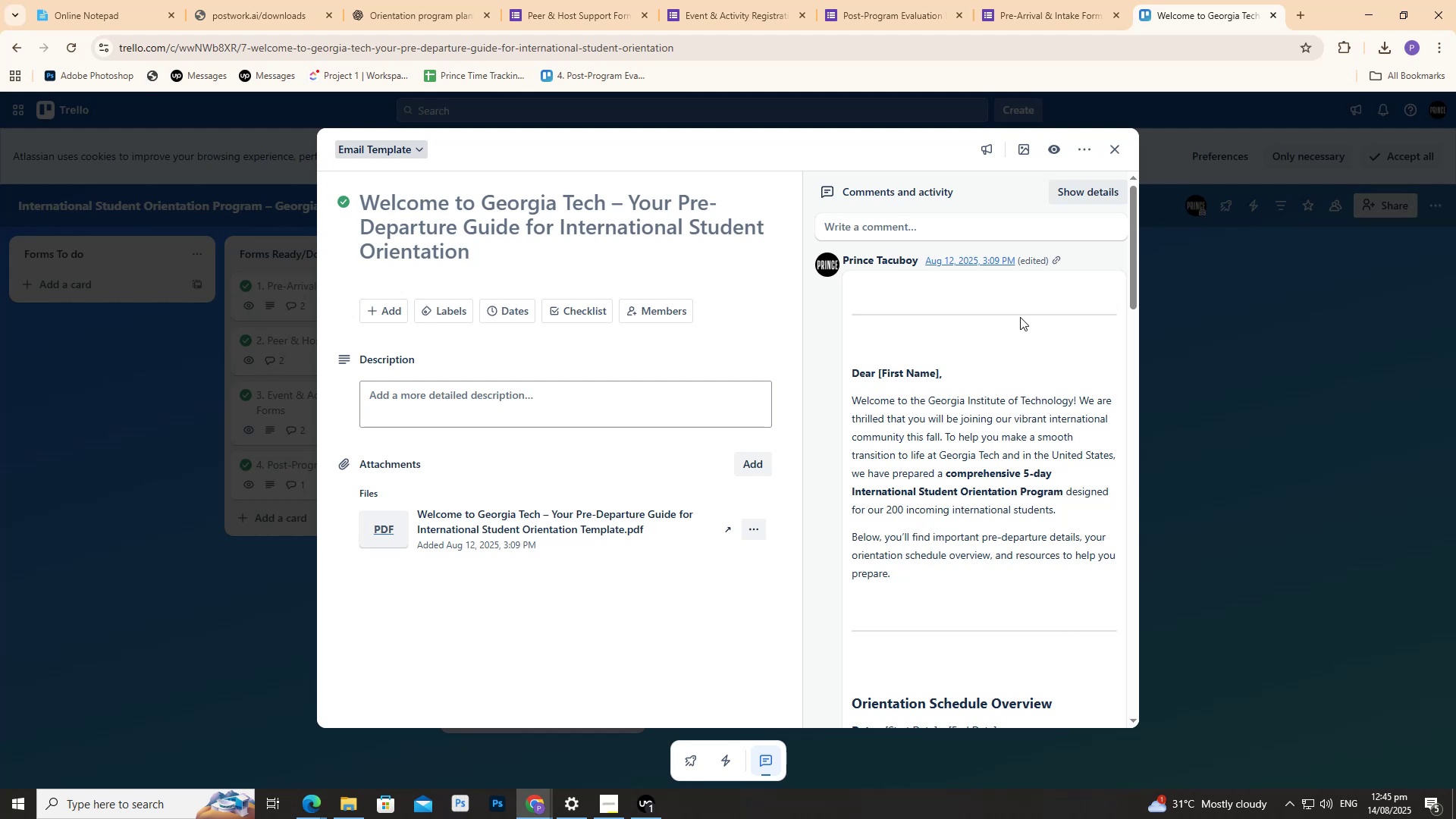 
wait(155.98)
 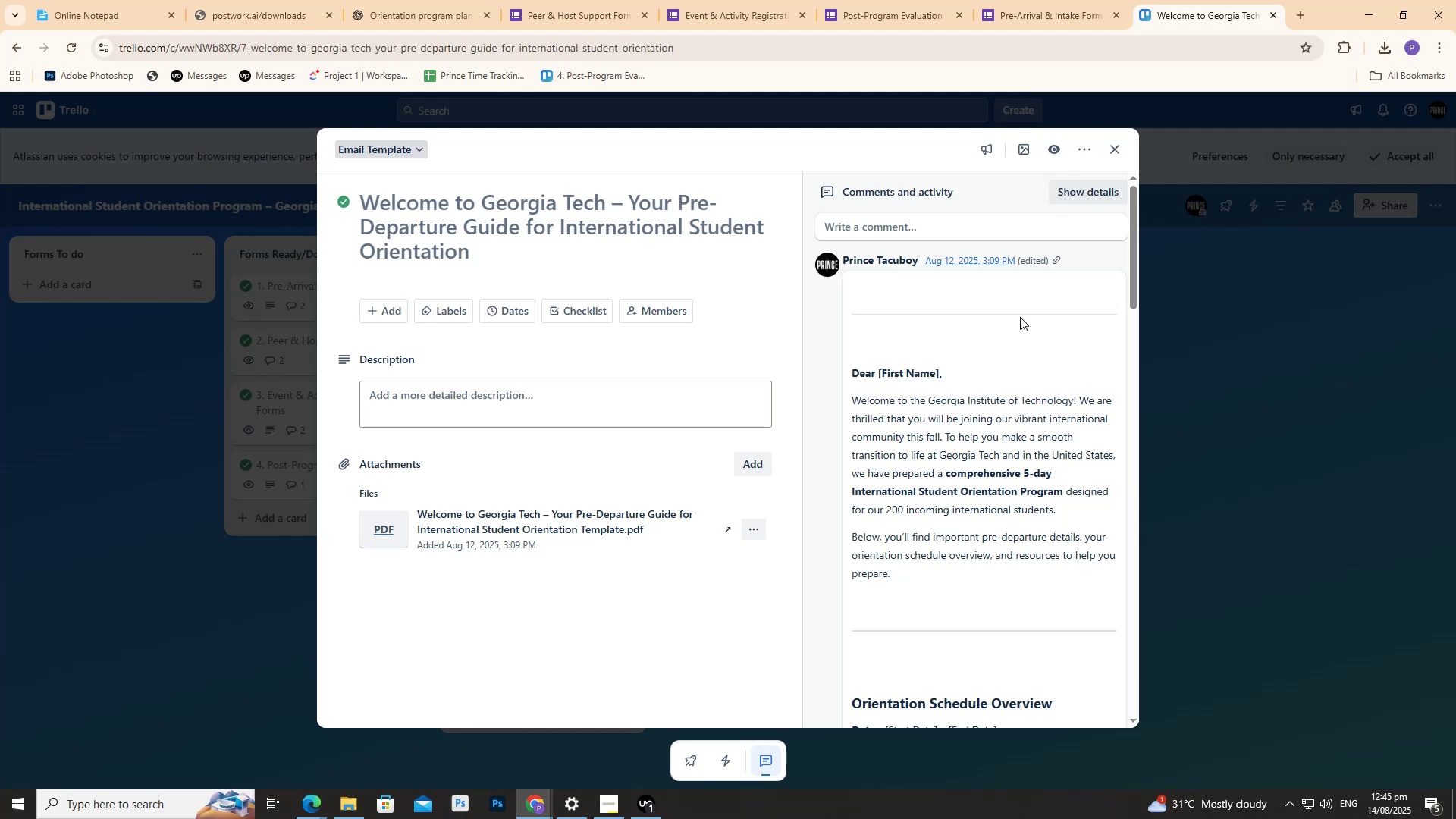 
left_click([400, 0])
 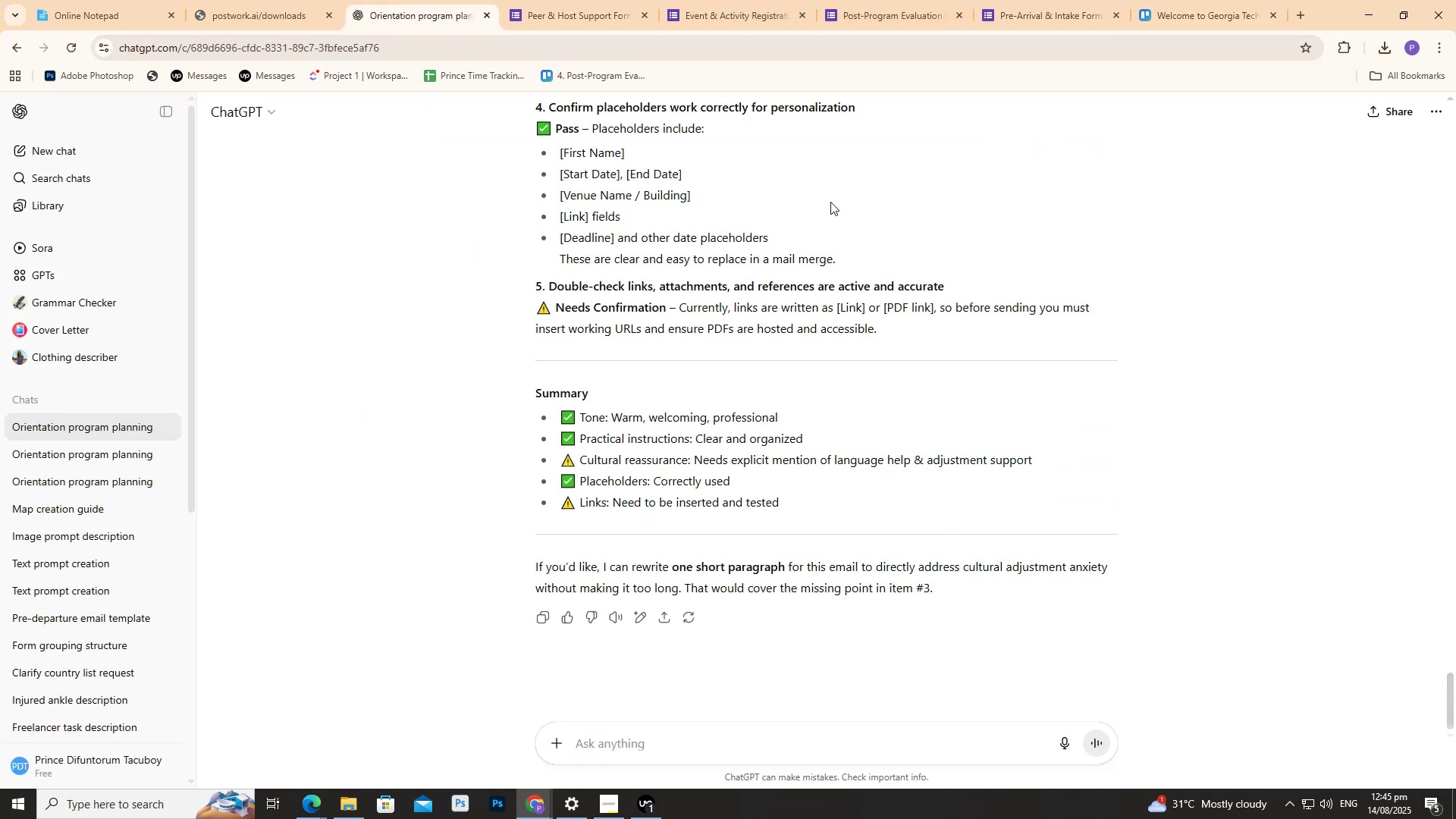 
scroll: coordinate [829, 198], scroll_direction: up, amount: 6.0
 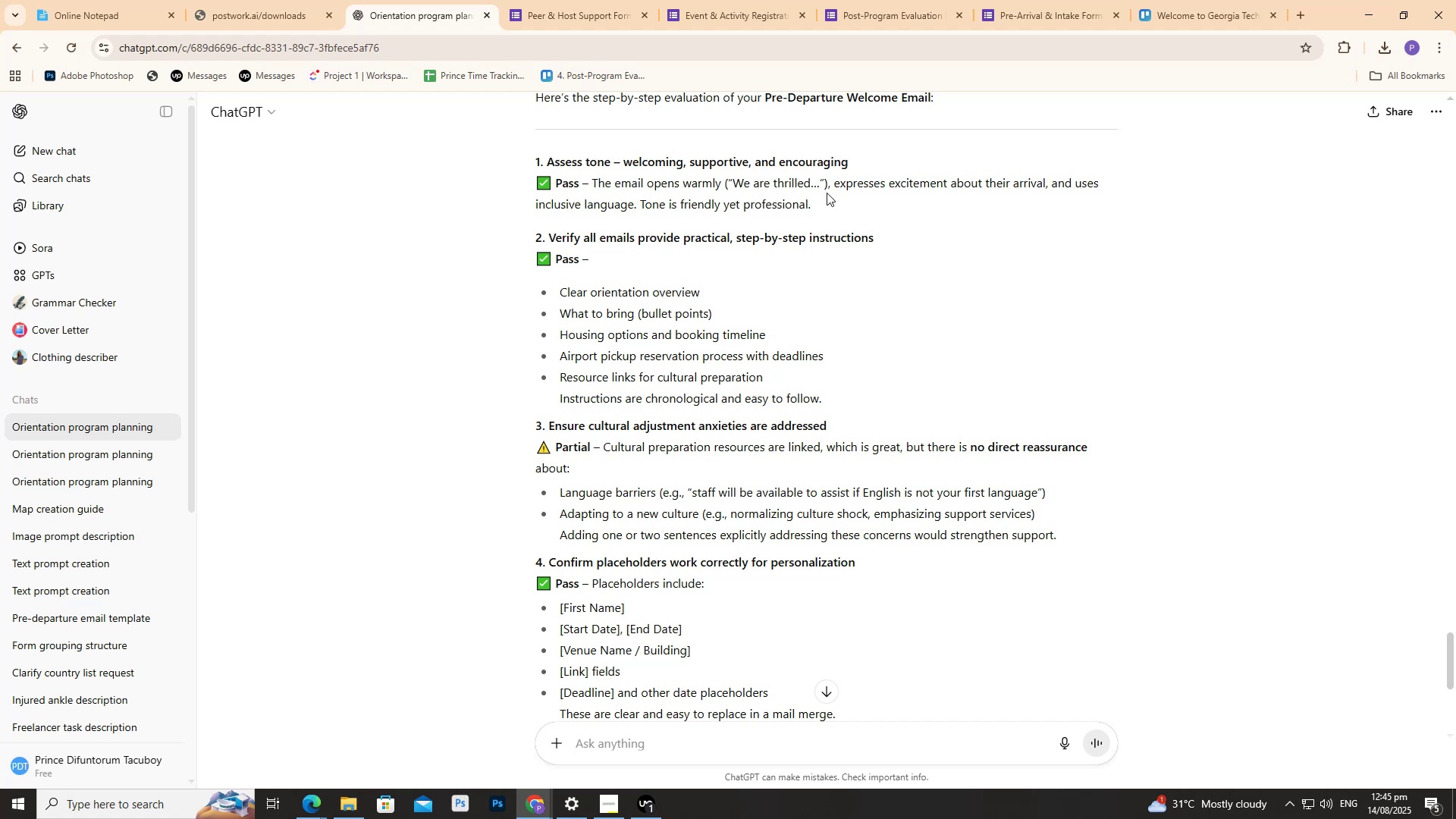 
wait(13.04)
 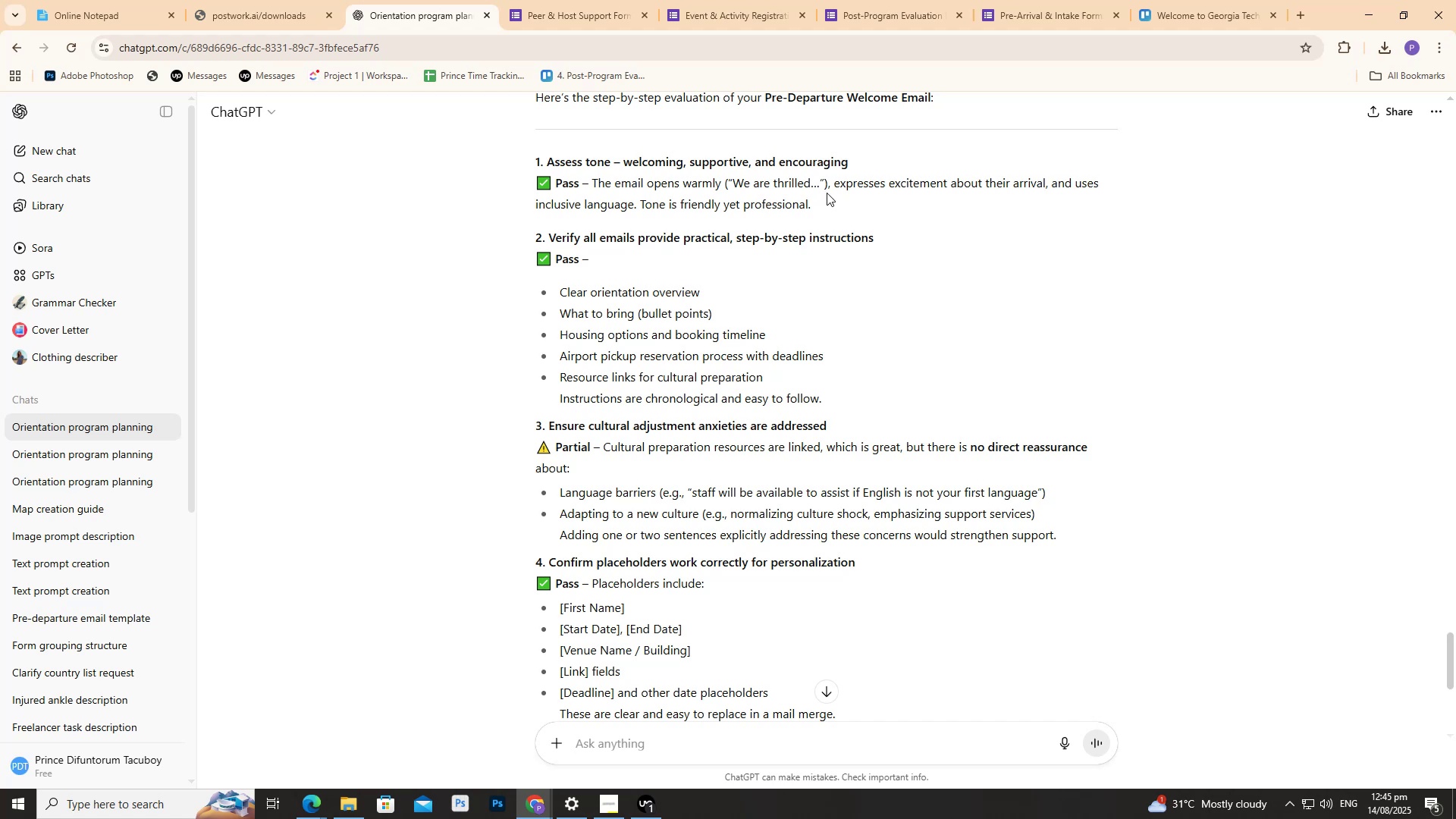 
scroll: coordinate [824, 193], scroll_direction: down, amount: 7.0
 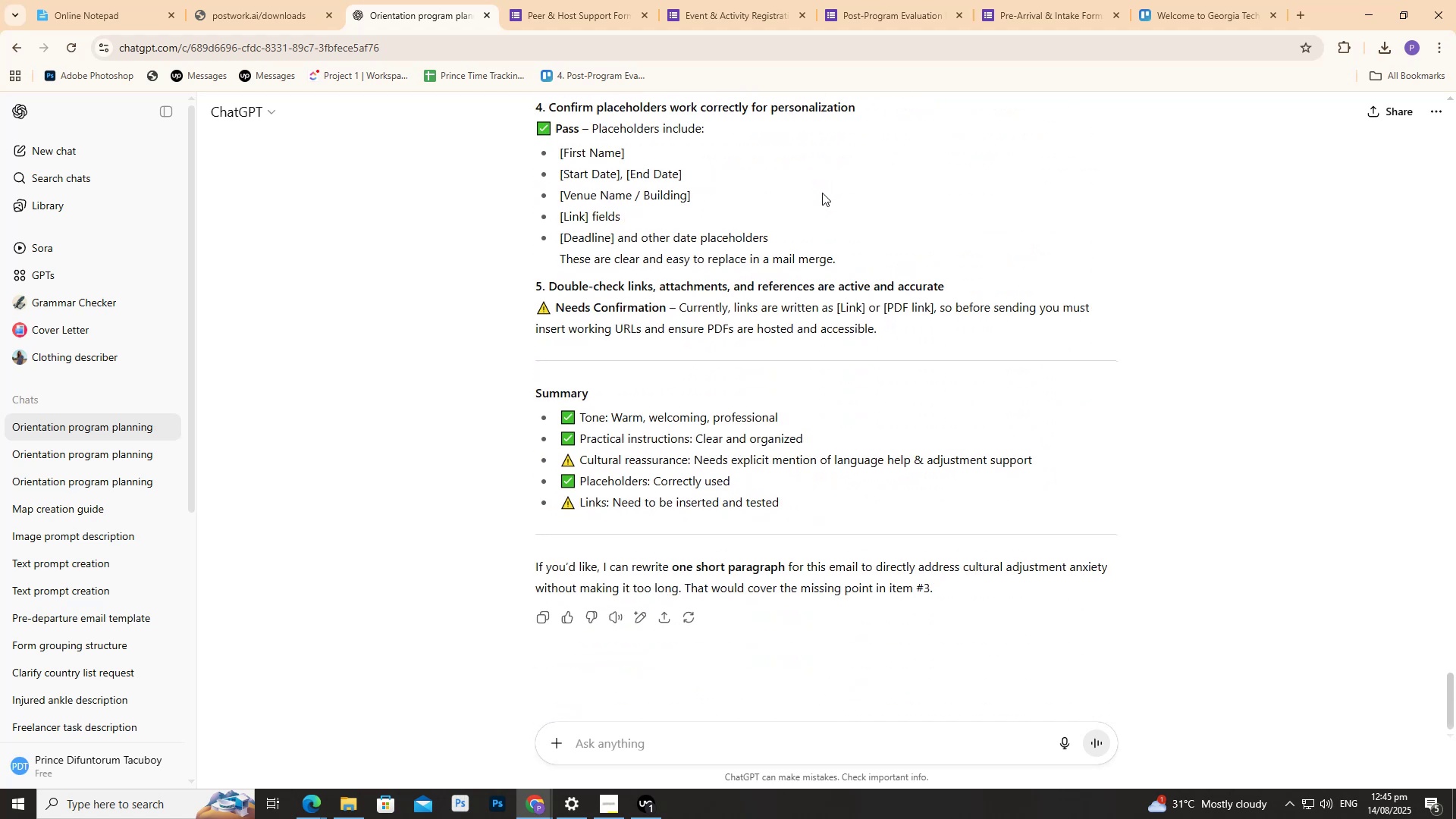 
scroll: coordinate [821, 202], scroll_direction: up, amount: 7.0
 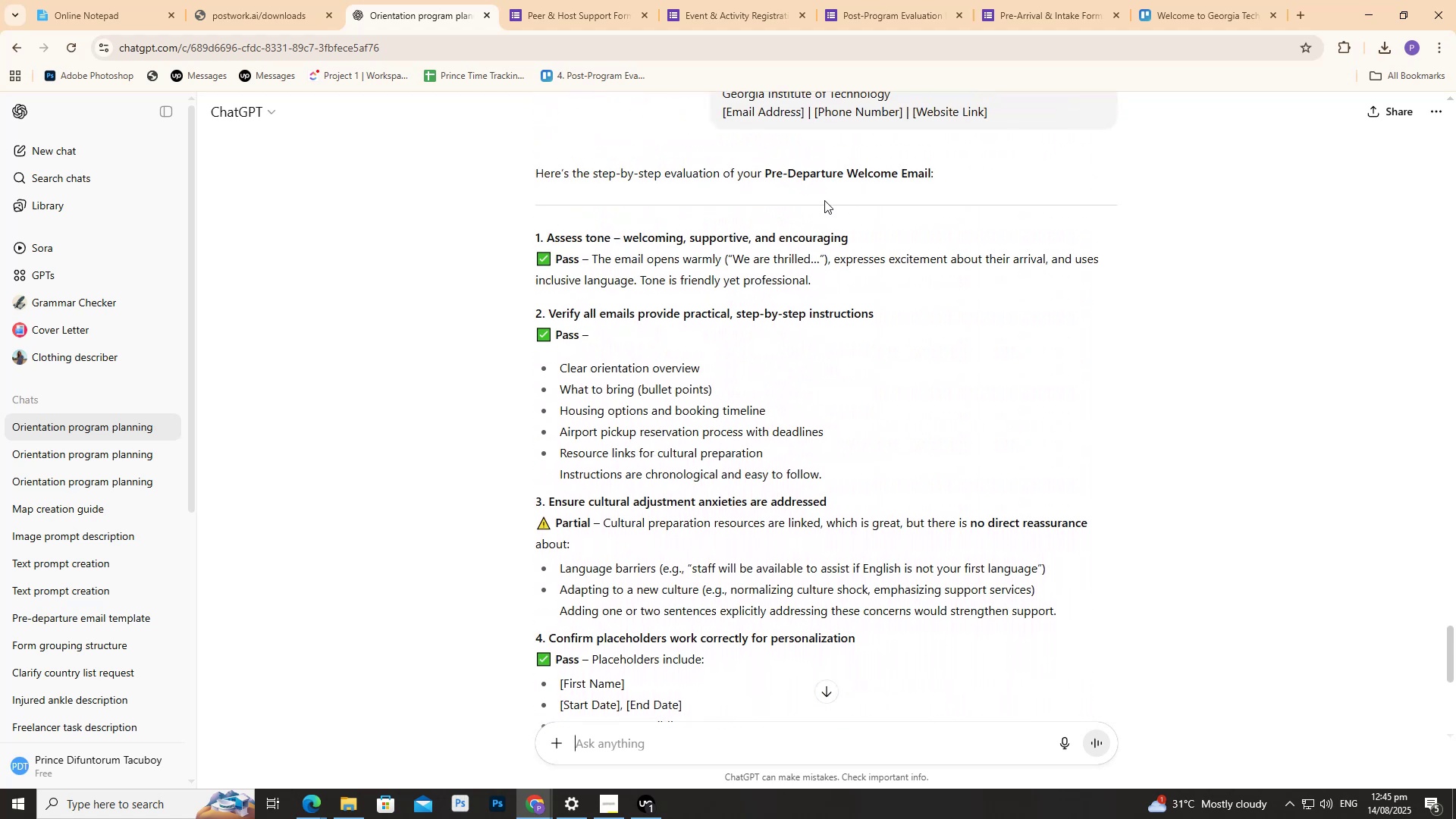 
scroll: coordinate [821, 201], scroll_direction: down, amount: 4.0
 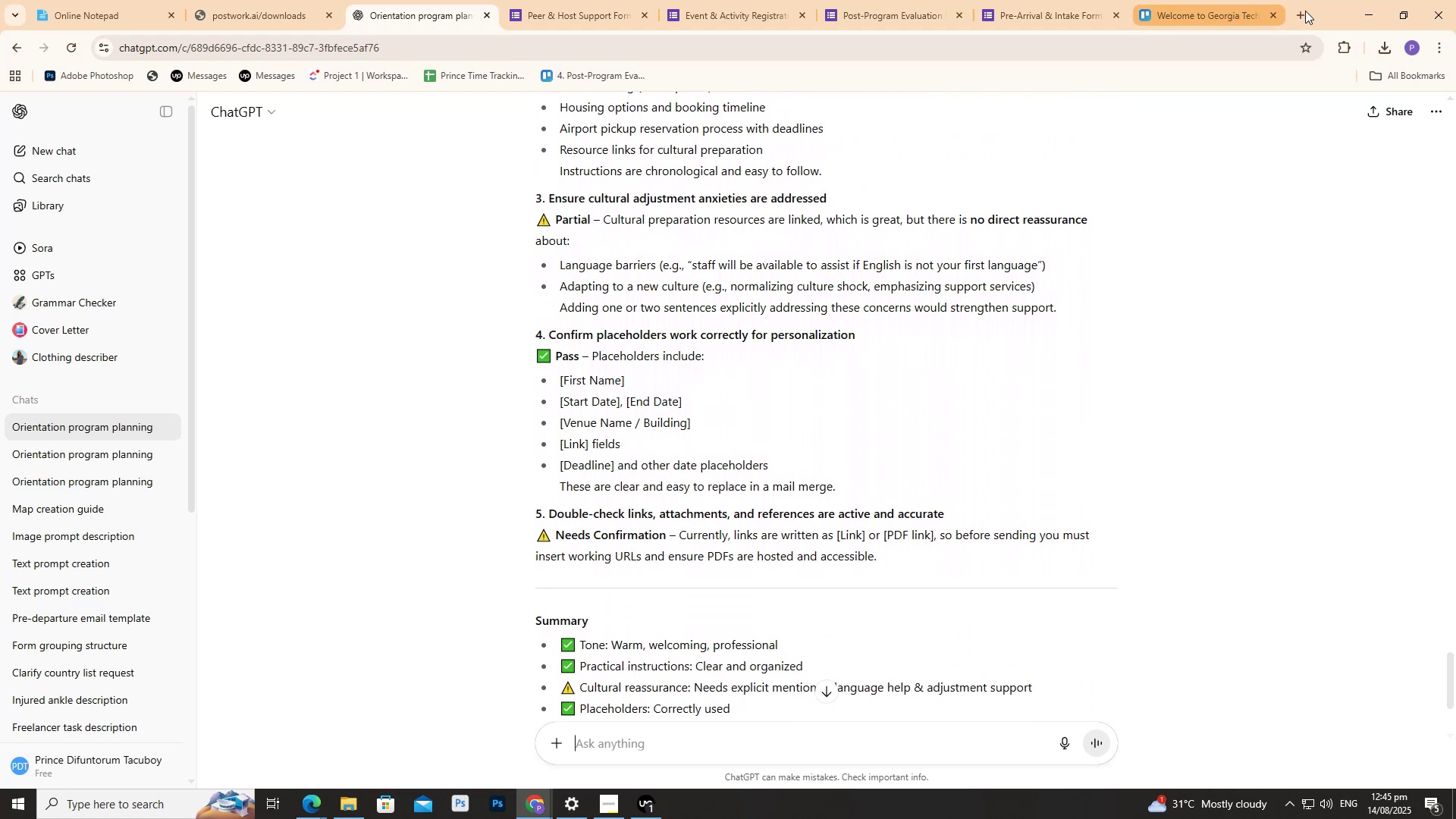 
left_click([1305, 11])
 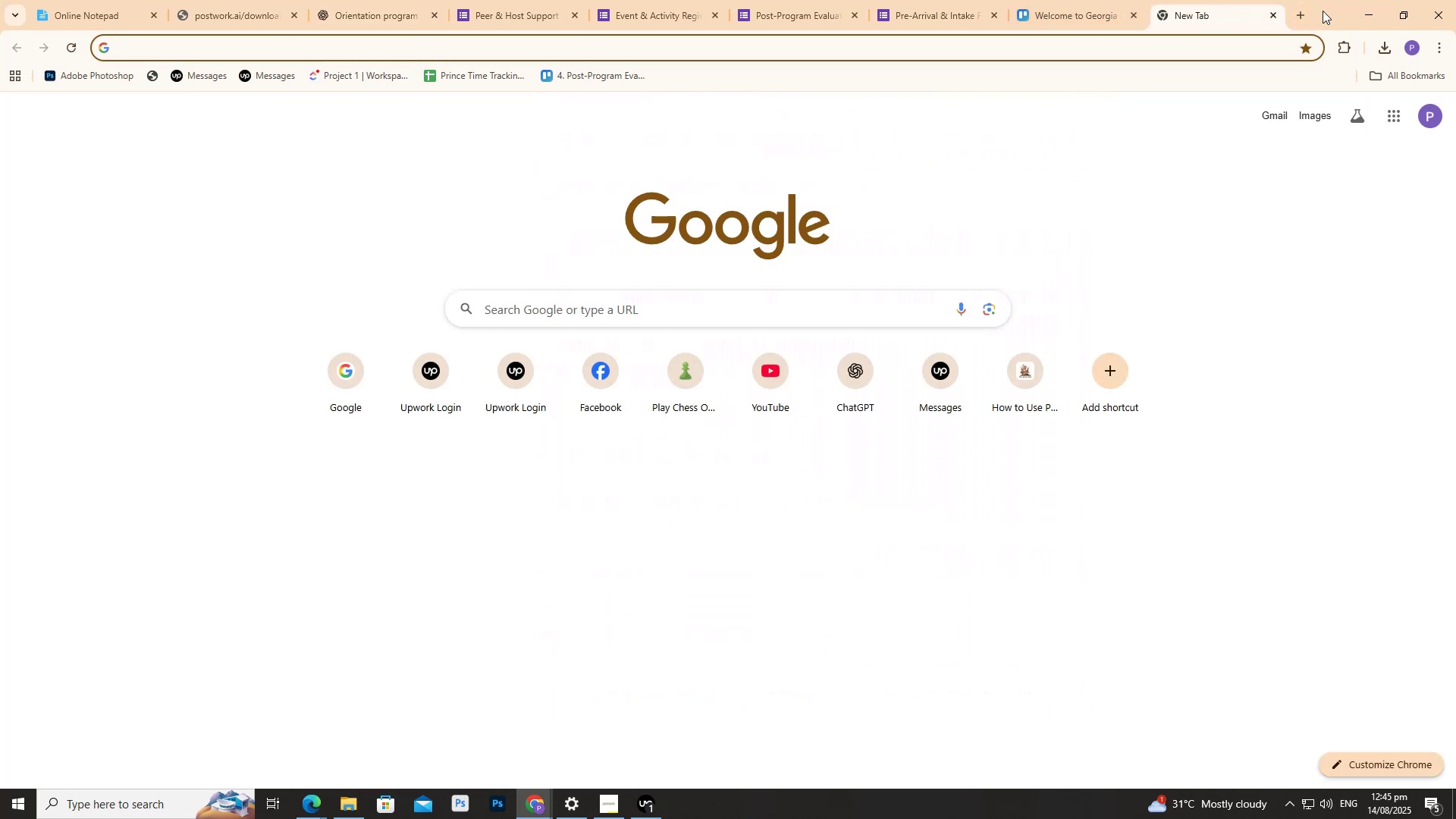 
key(G)
 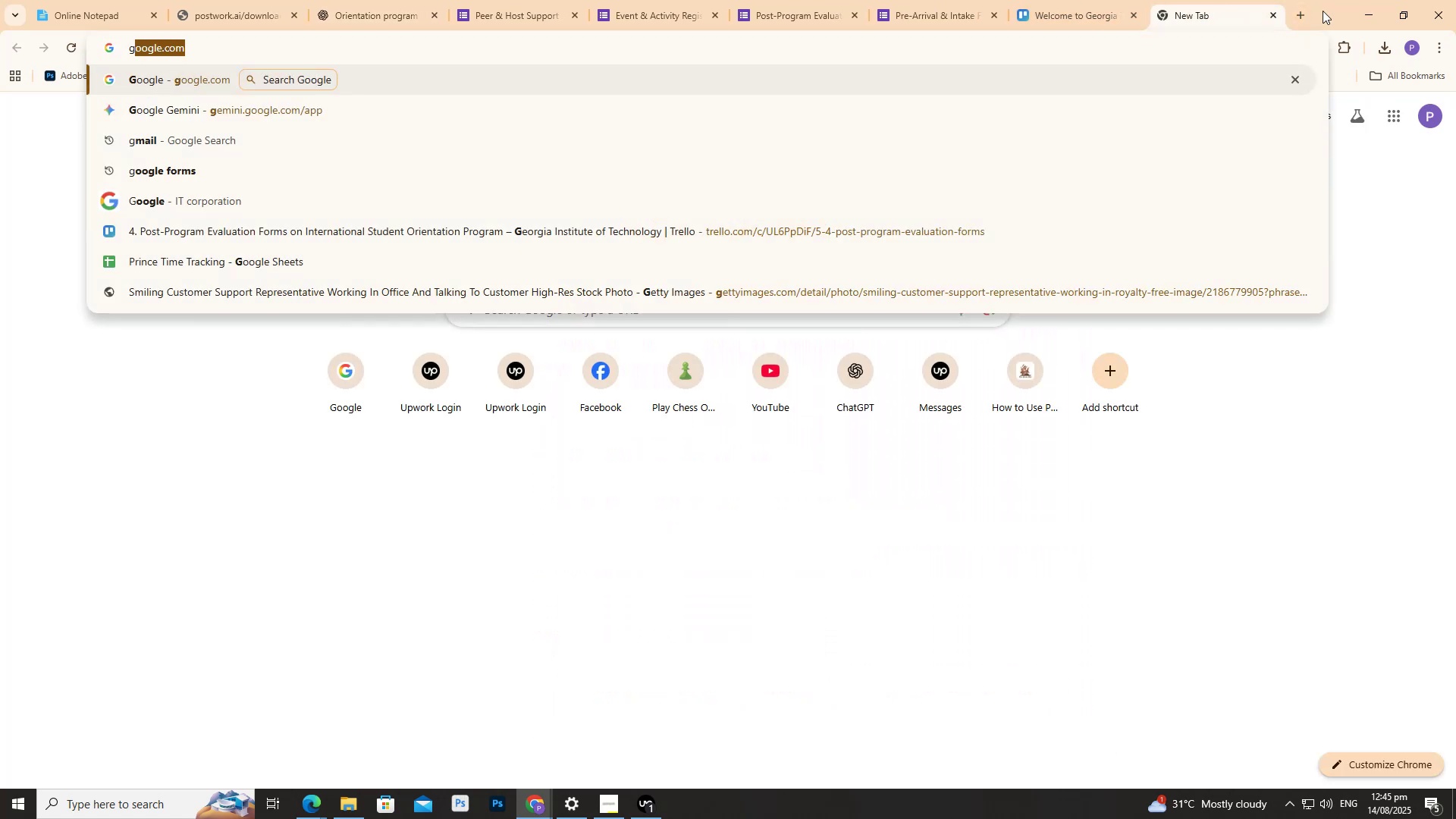 
key(Enter)
 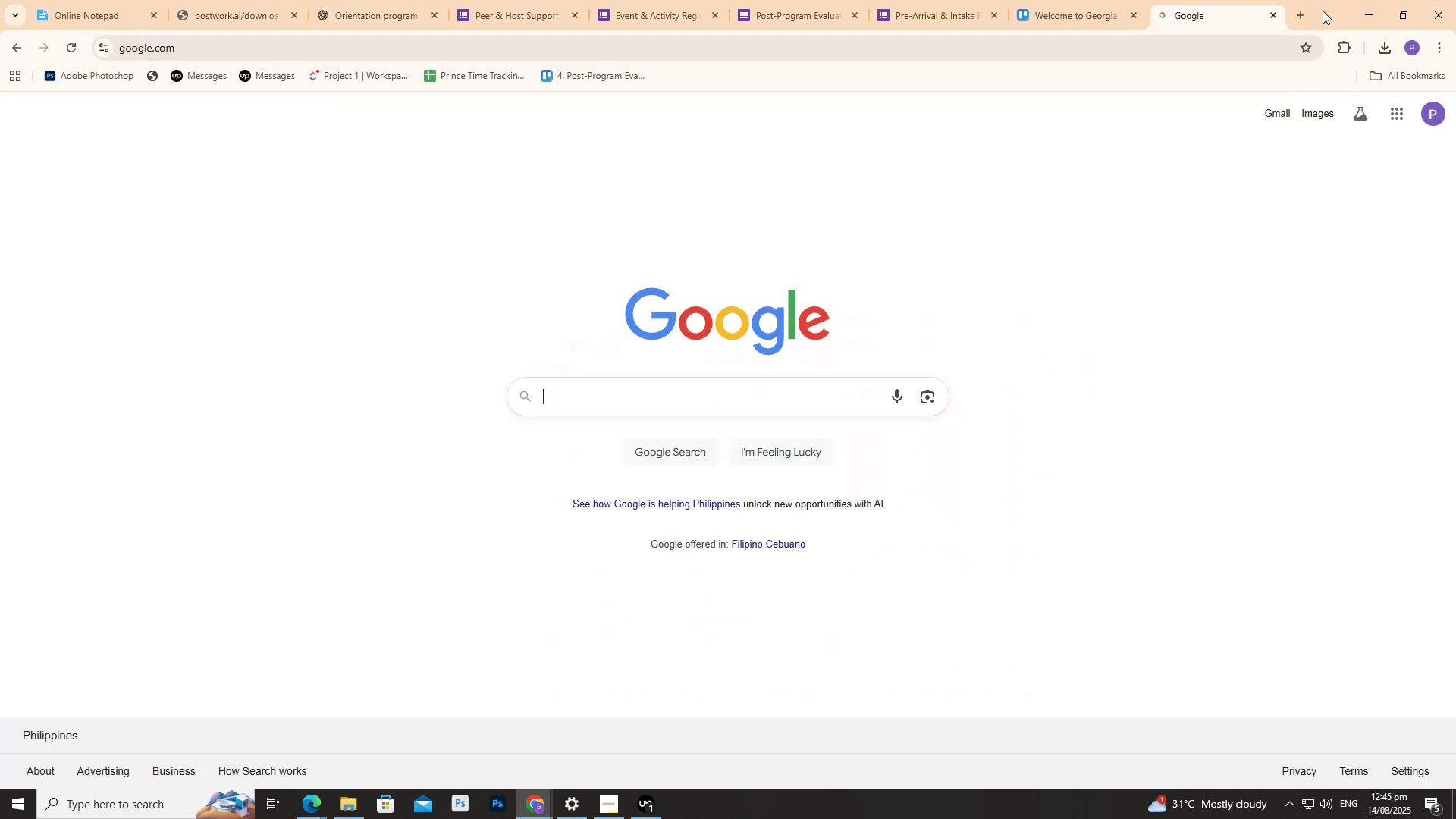 
type(email viewer)
 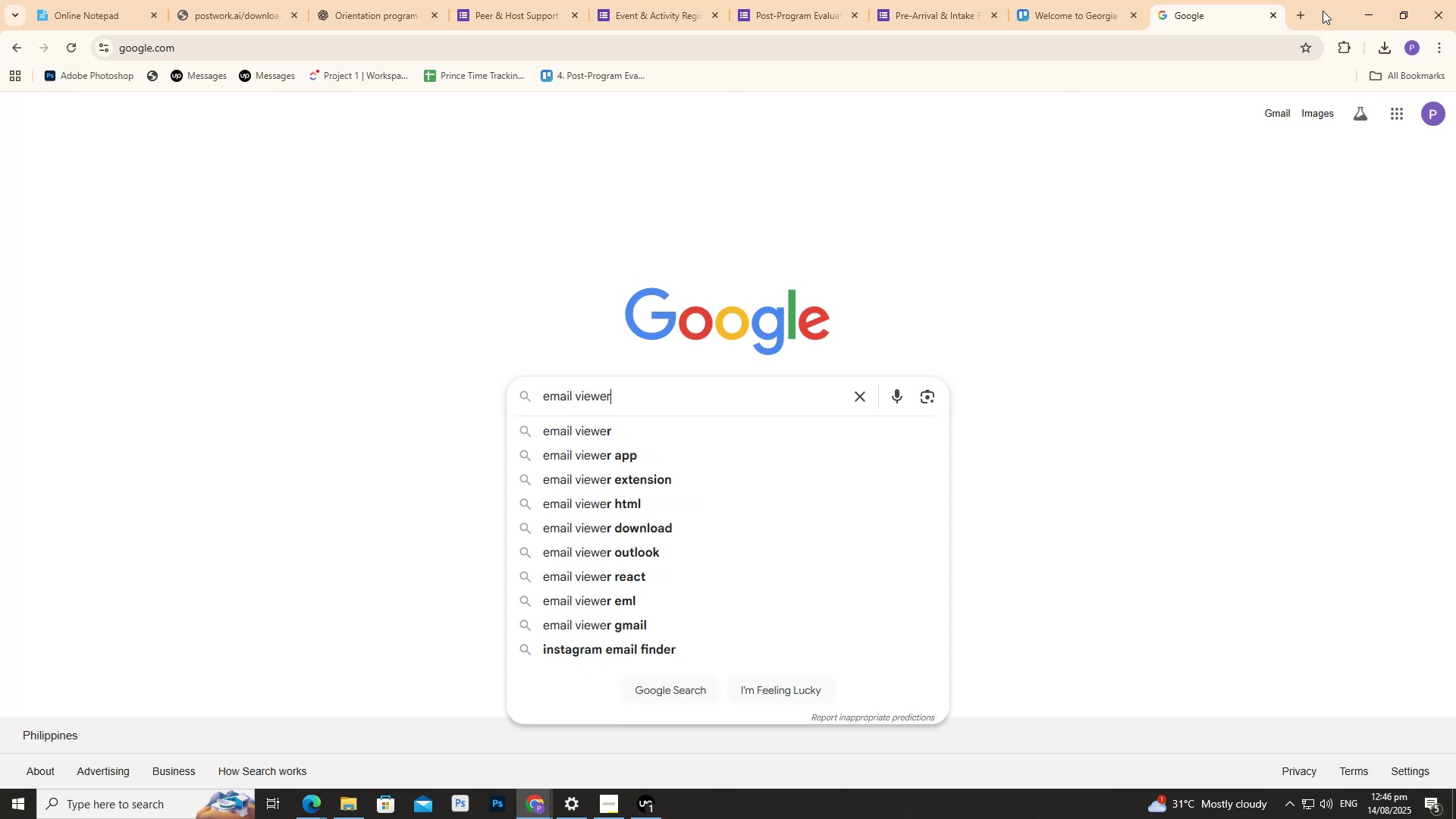 
key(Enter)
 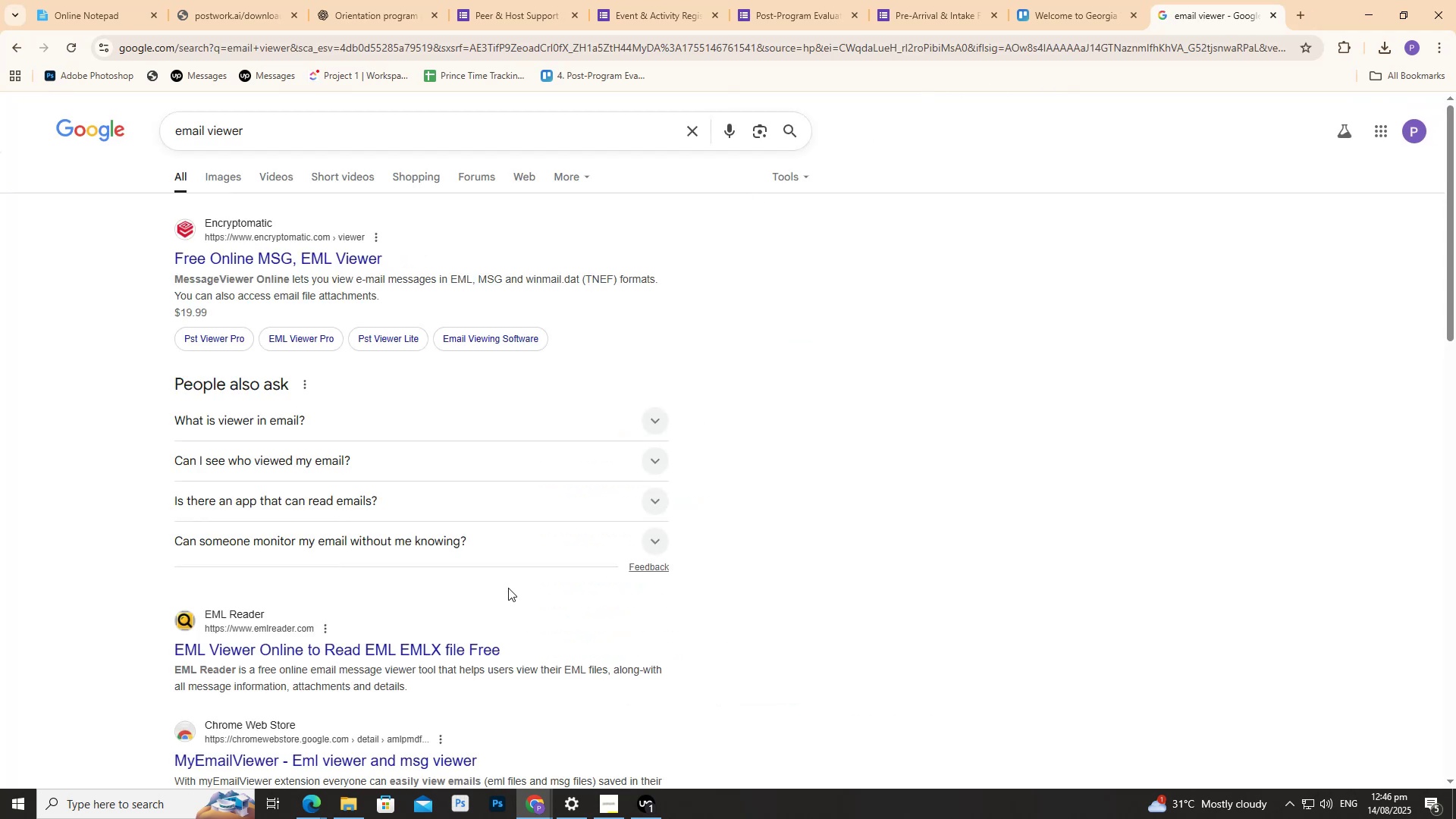 
left_click([487, 639])
 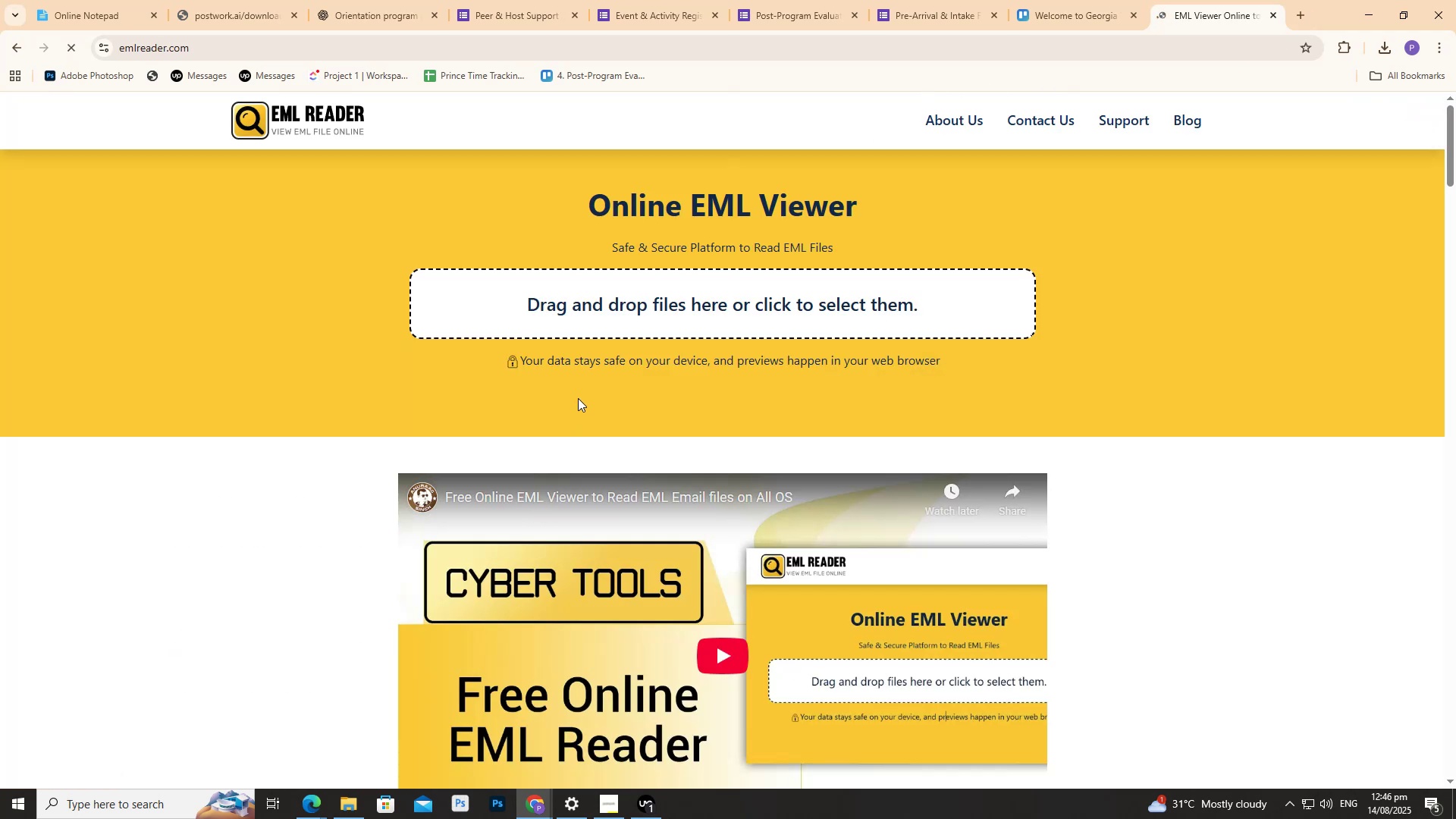 
wait(5.28)
 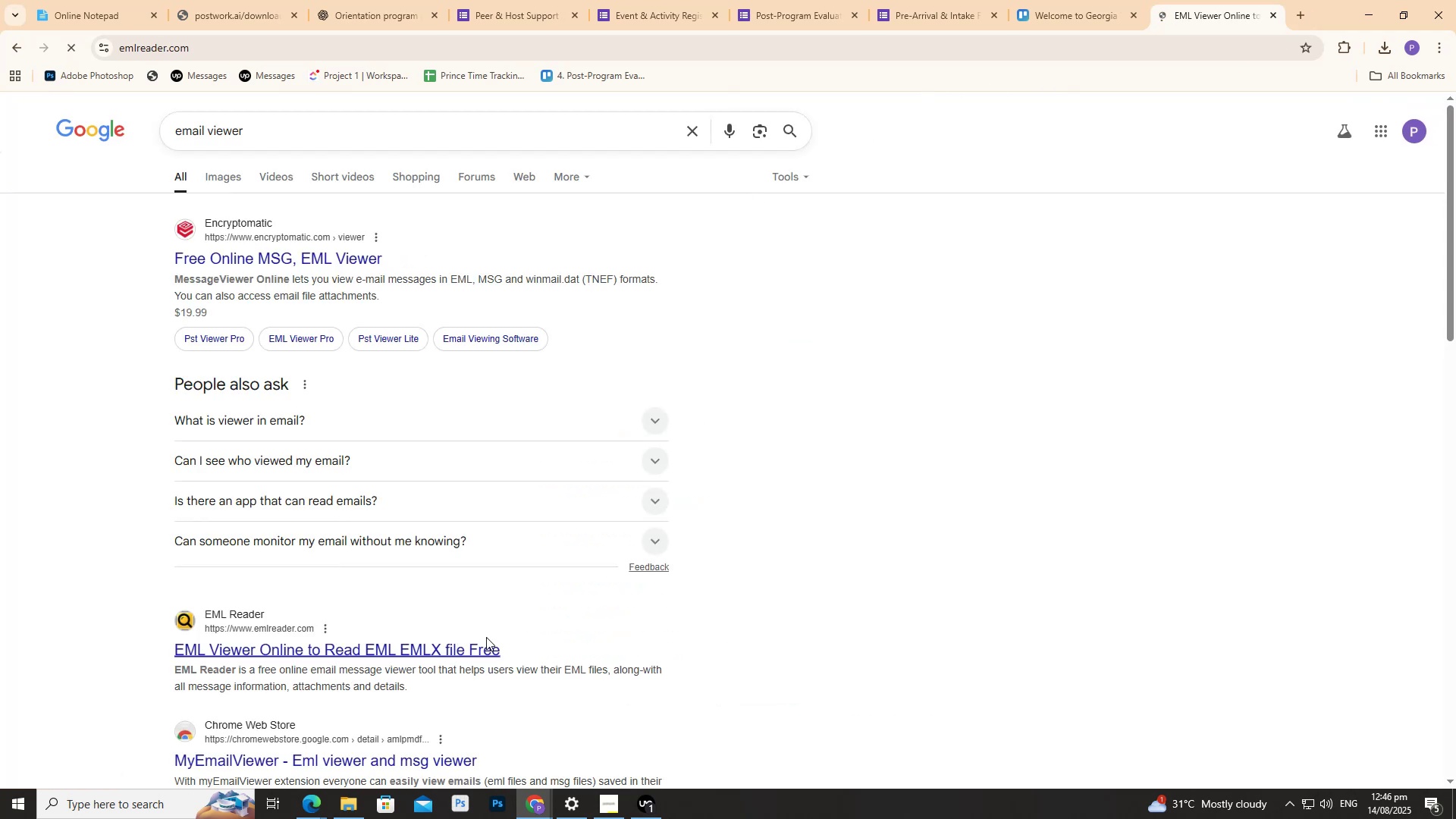 
scroll: coordinate [579, 397], scroll_direction: down, amount: 3.0
 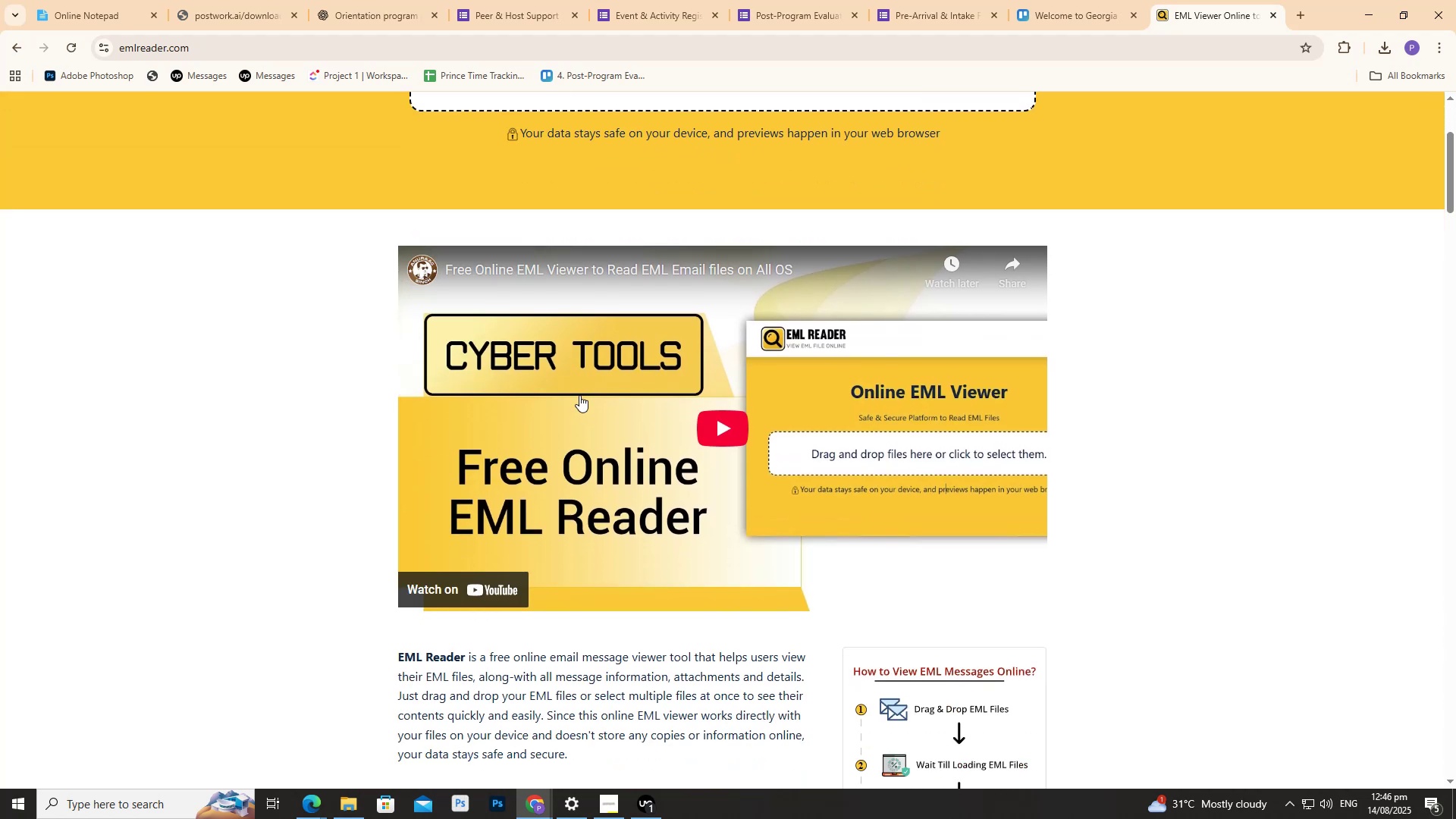 
scroll: coordinate [582, 395], scroll_direction: up, amount: 3.0
 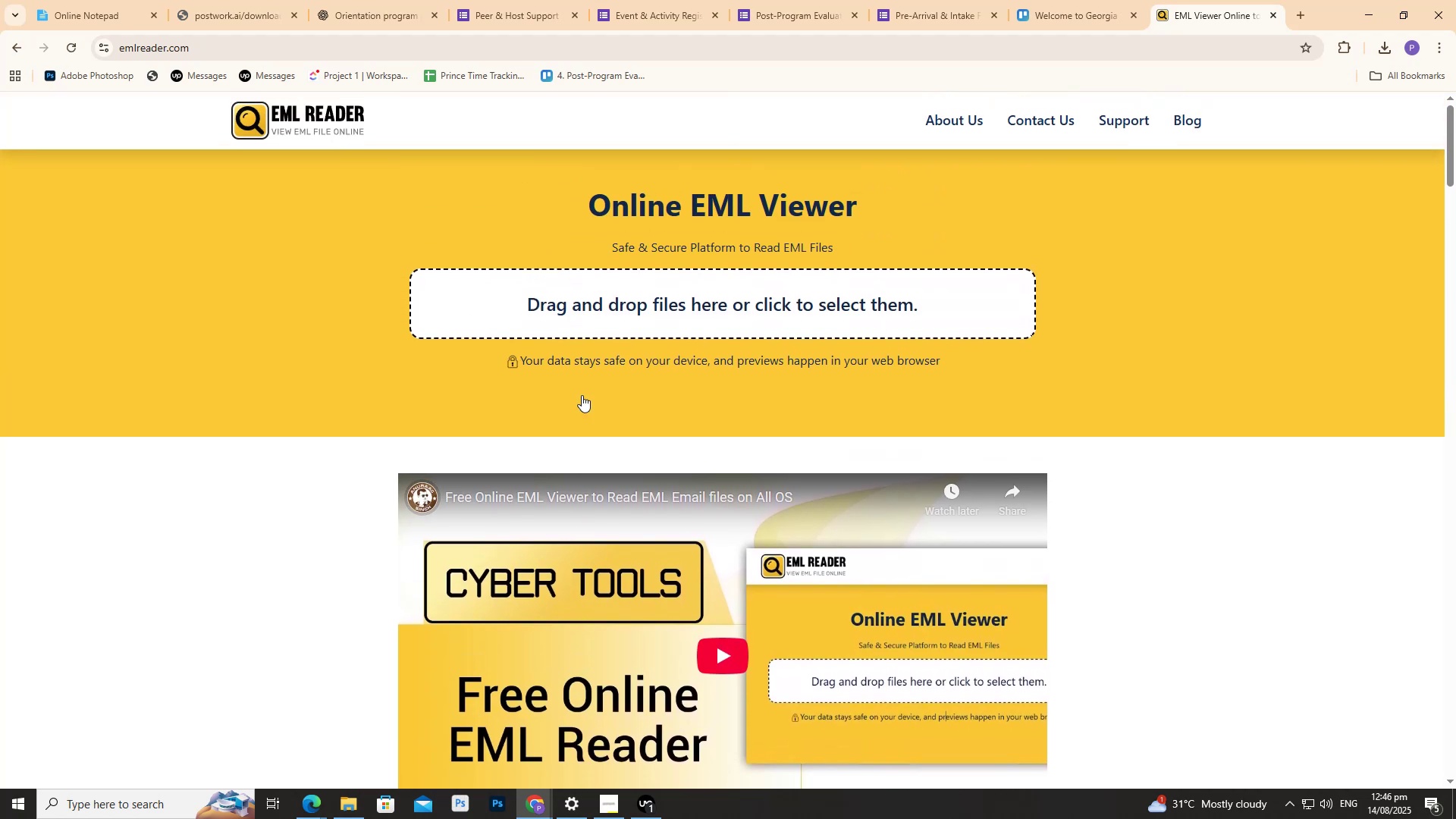 
scroll: coordinate [582, 396], scroll_direction: down, amount: 13.0
 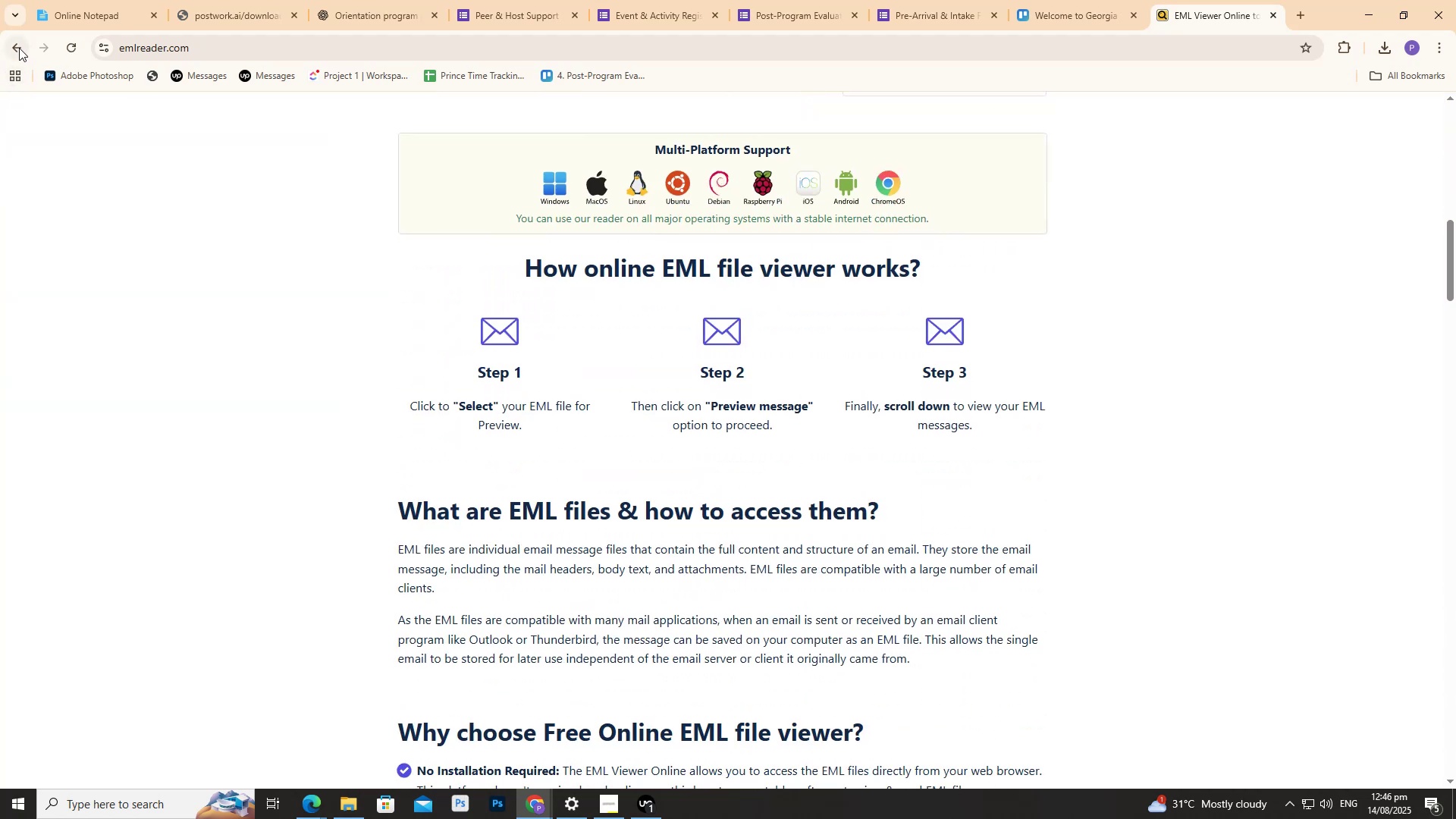 
left_click([17, 47])
 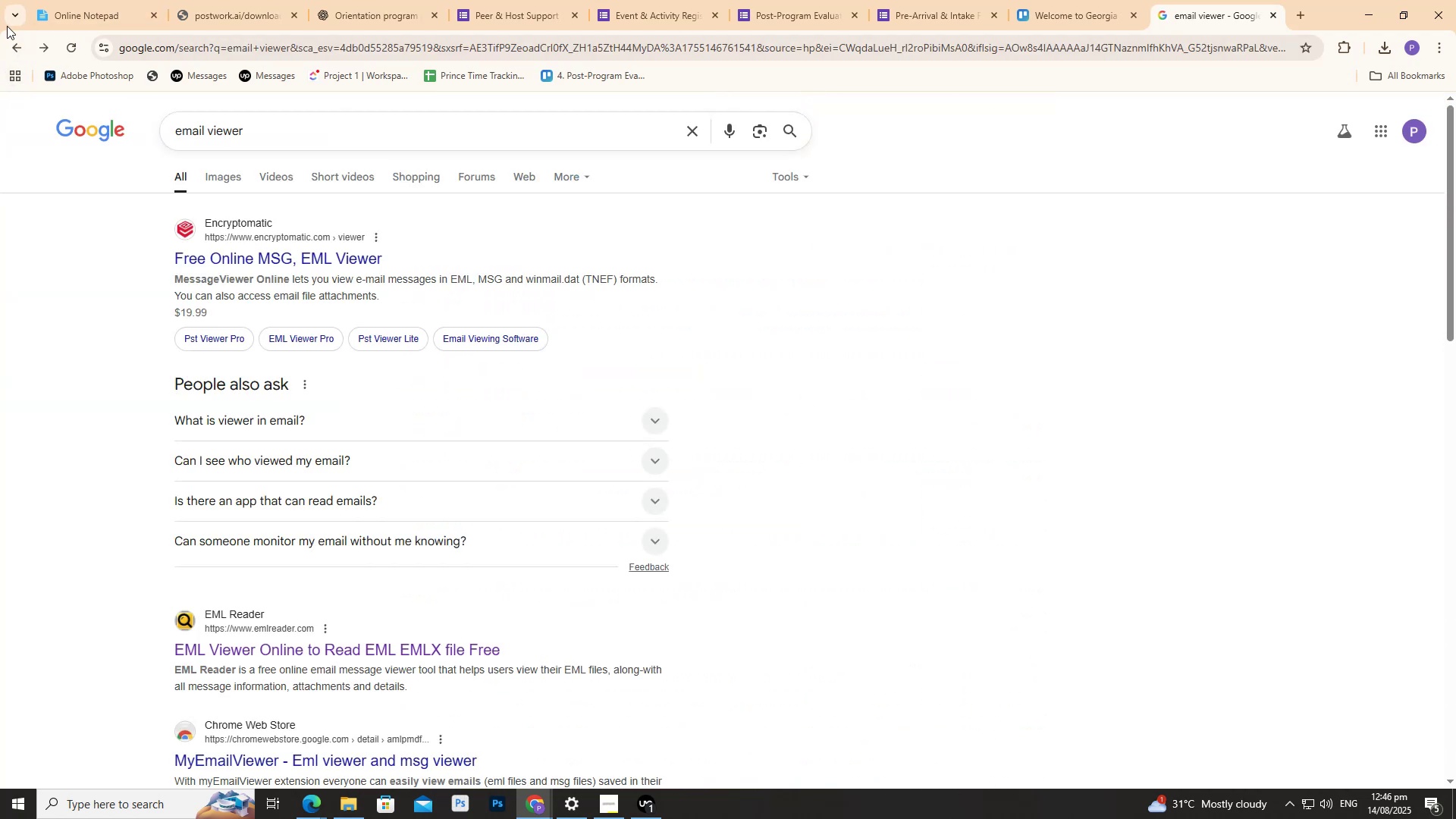 
mouse_move([53, 35])
 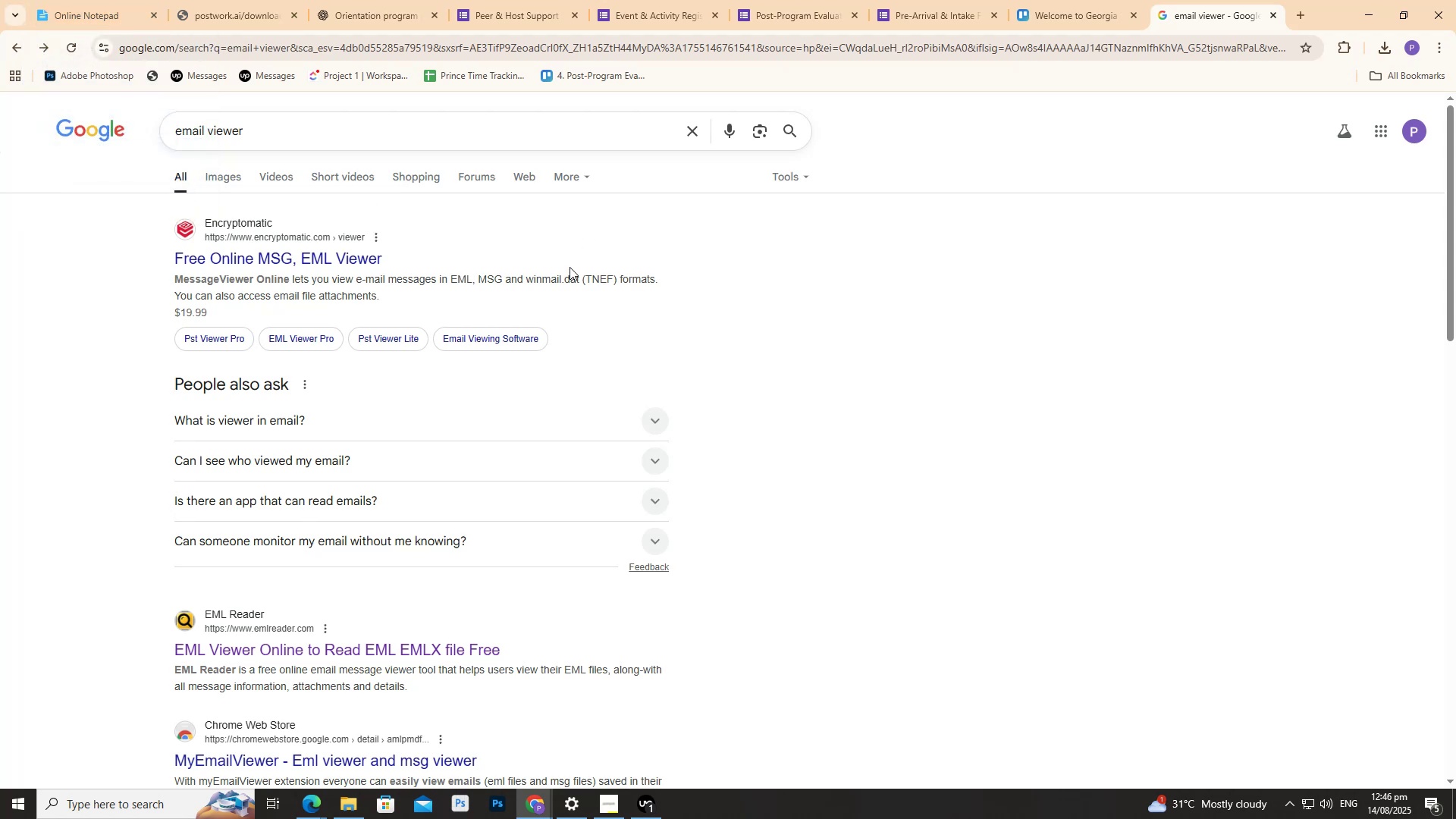 
scroll: coordinate [602, 396], scroll_direction: down, amount: 4.0
 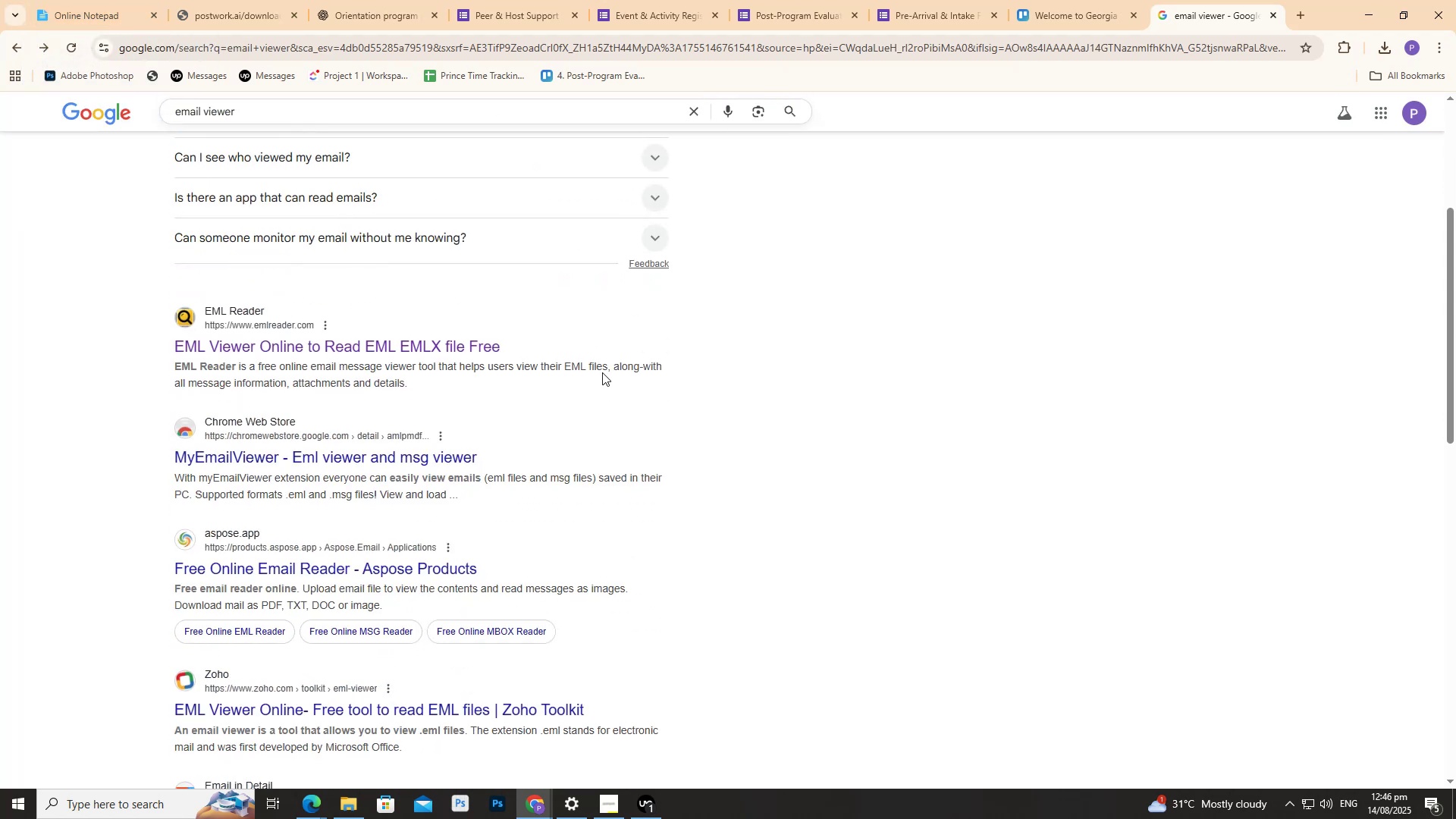 
hold_key(key=ControlLeft, duration=0.43)
 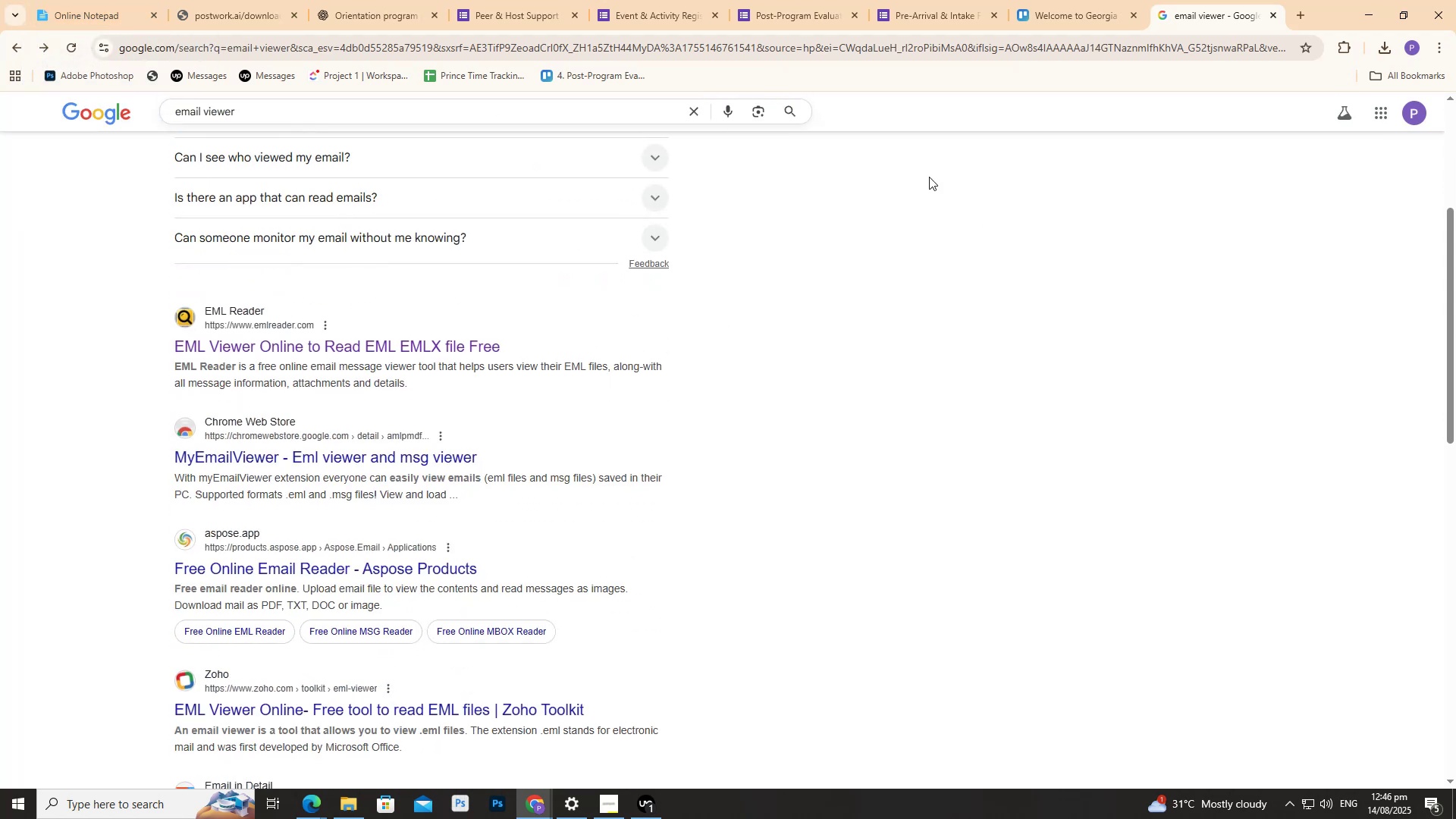 
scroll: coordinate [755, 303], scroll_direction: up, amount: 5.0
 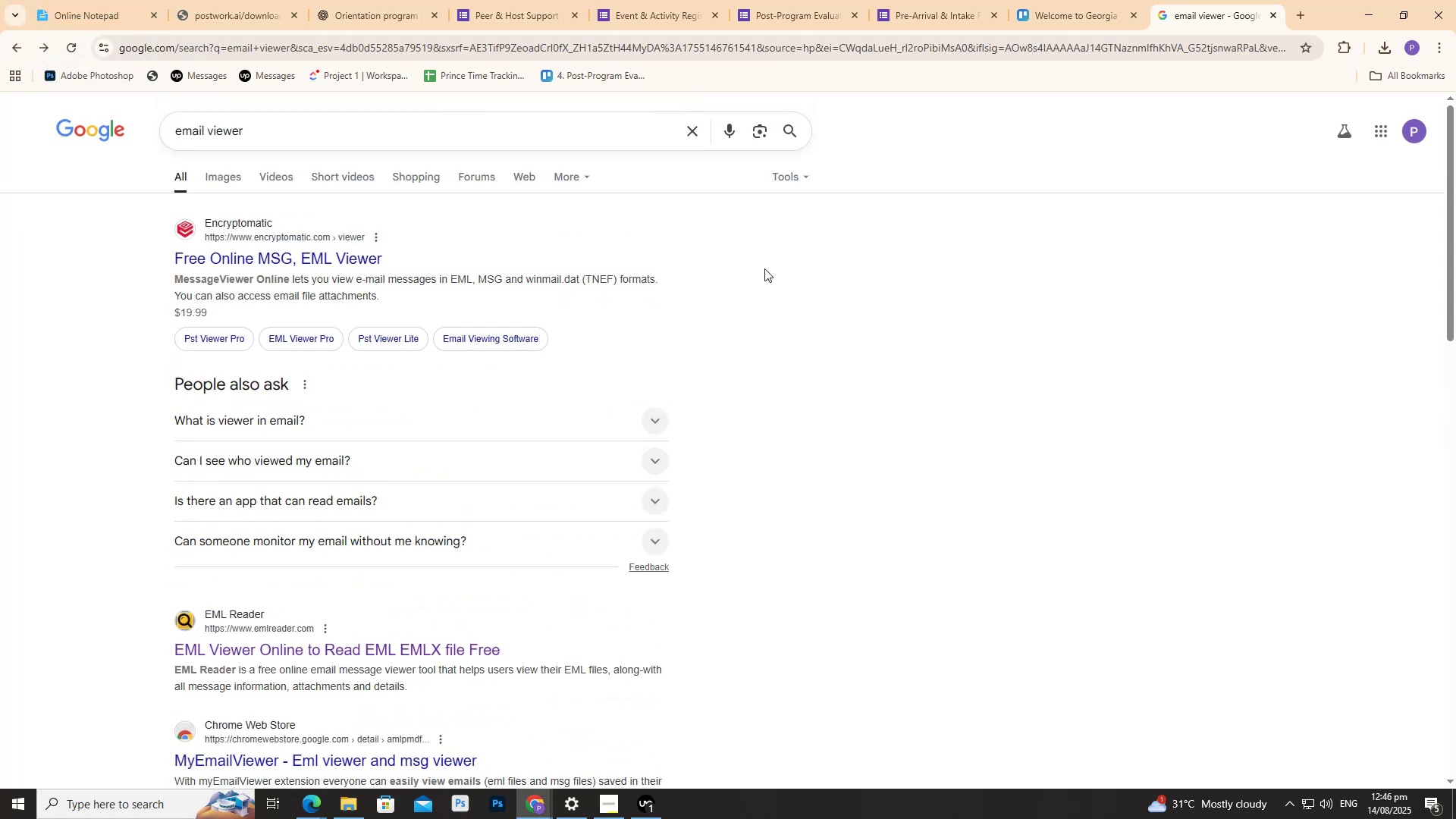 
key(Control+W)
 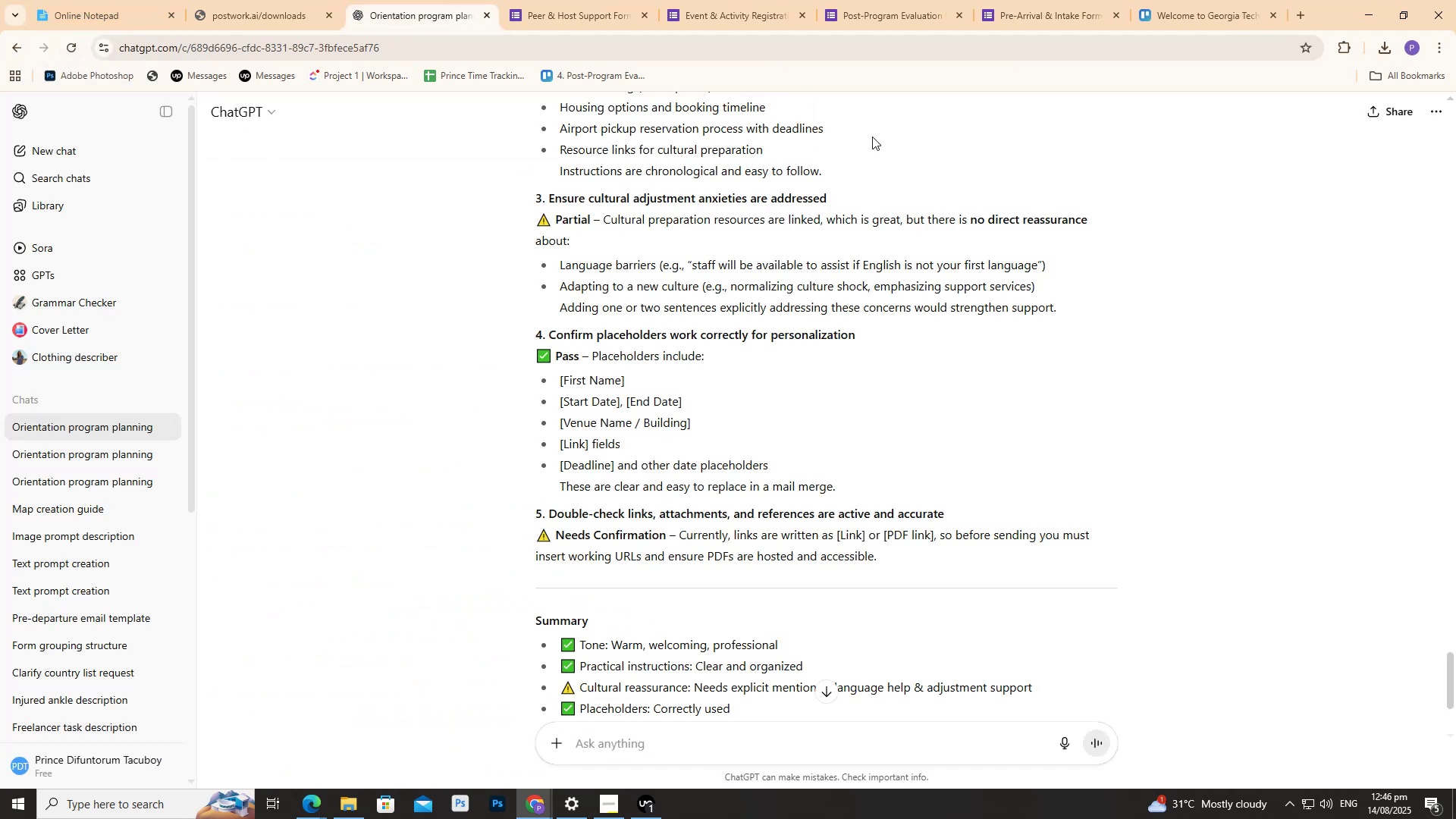 
scroll: coordinate [889, 249], scroll_direction: down, amount: 4.0
 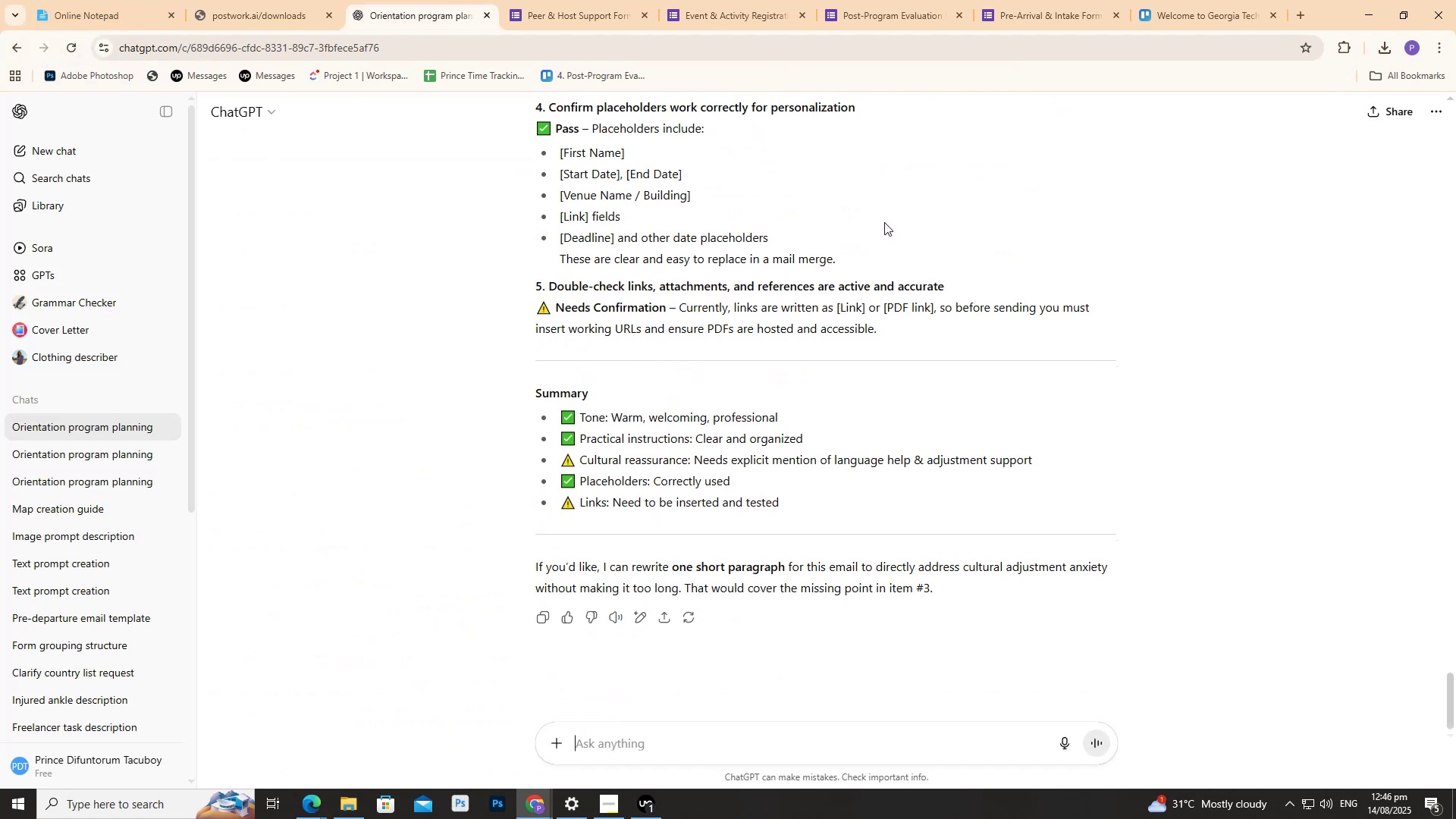 
scroll: coordinate [866, 203], scroll_direction: up, amount: 6.0
 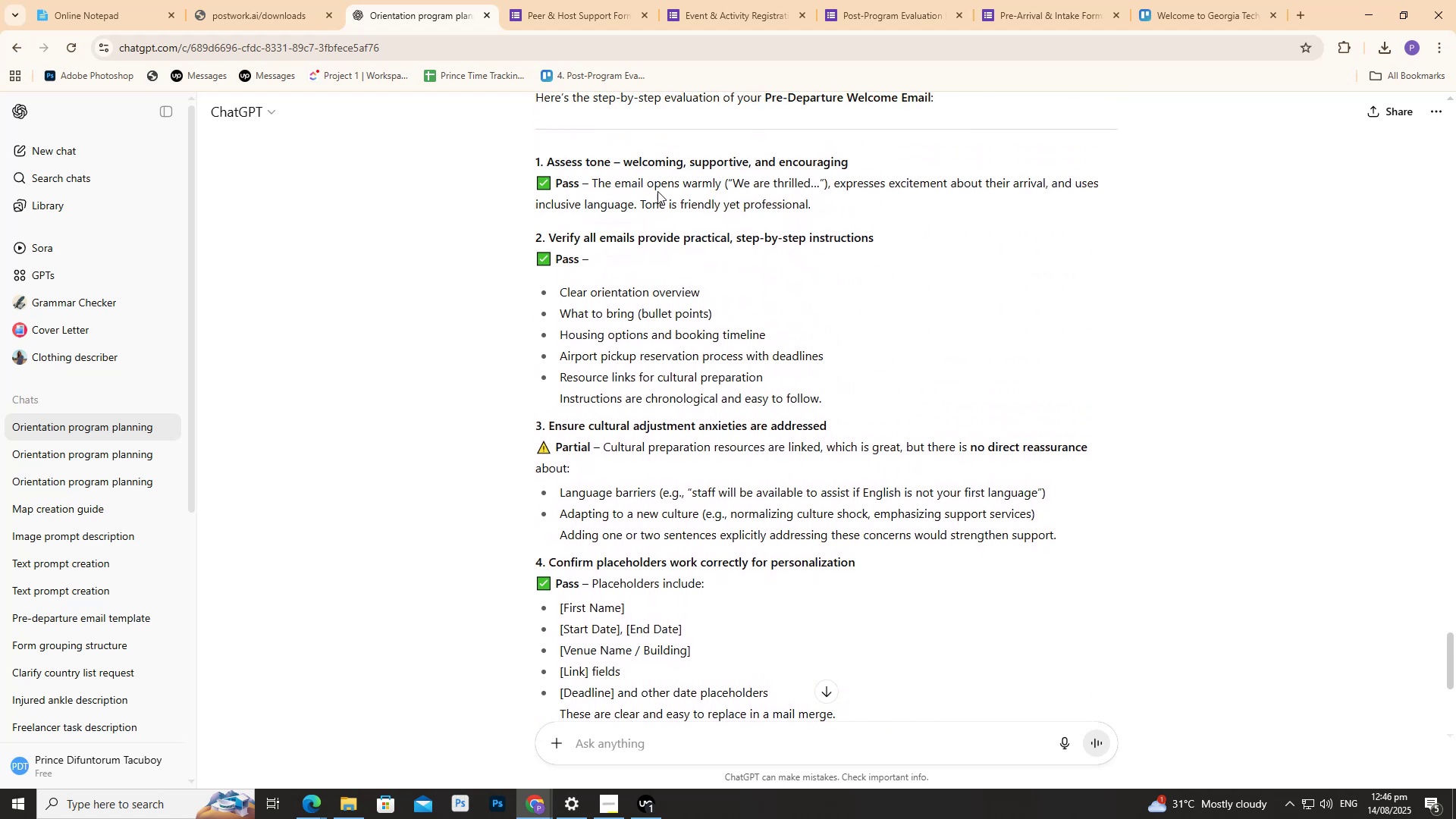 
left_click_drag(start_coordinate=[618, 218], to_coordinate=[883, 233])
 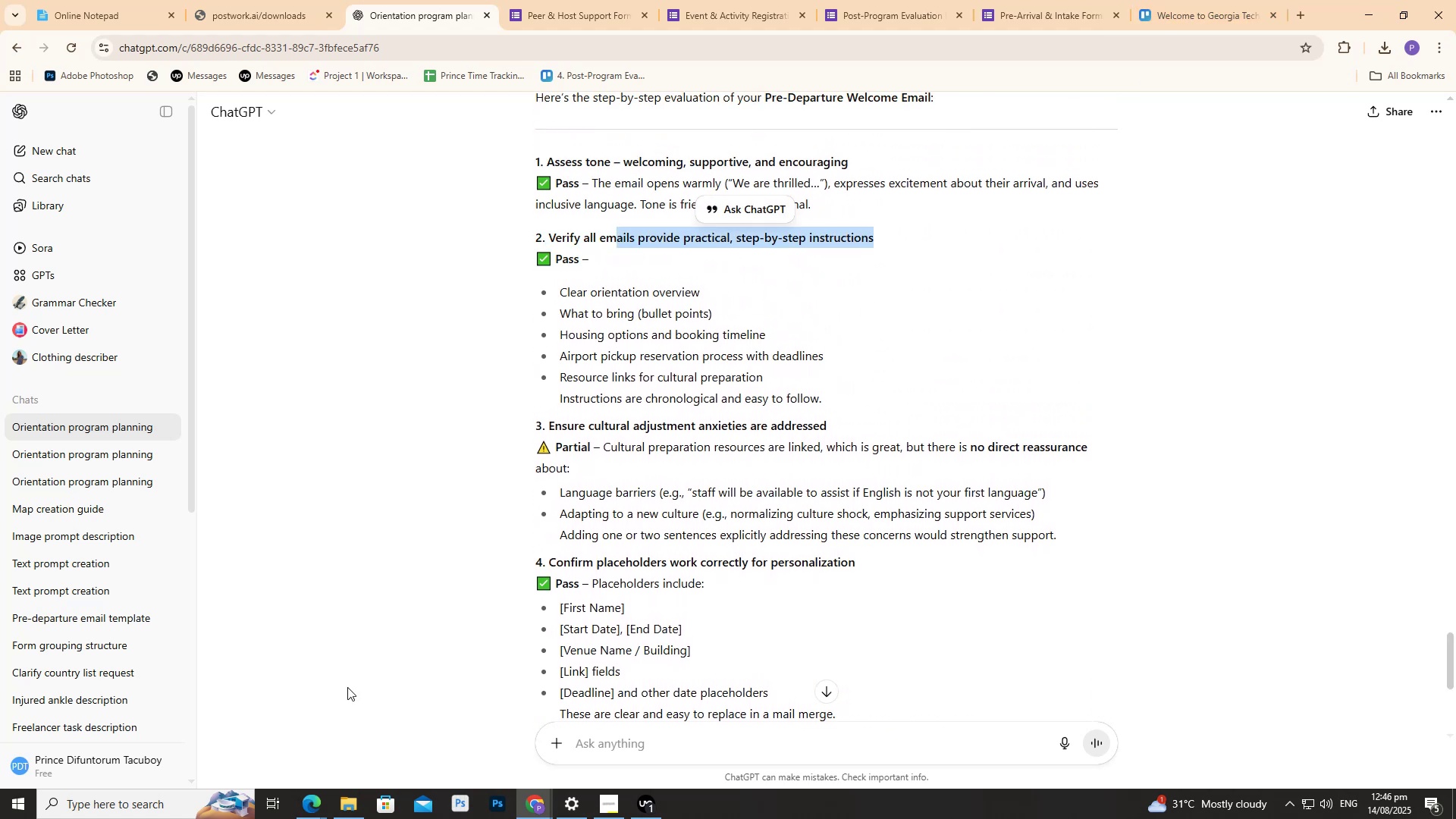 
wait(6.94)
 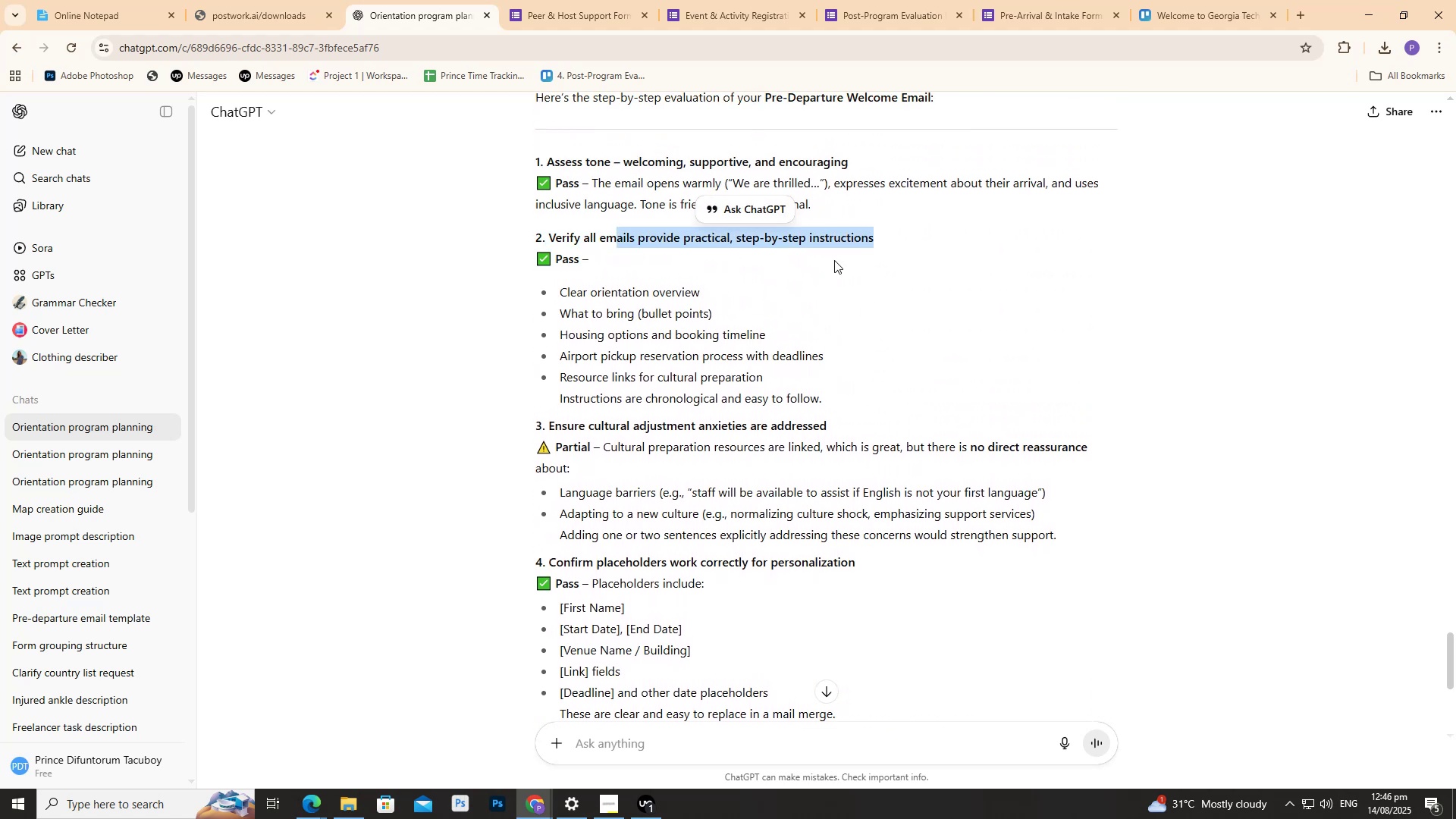 
left_click([1164, 0])
 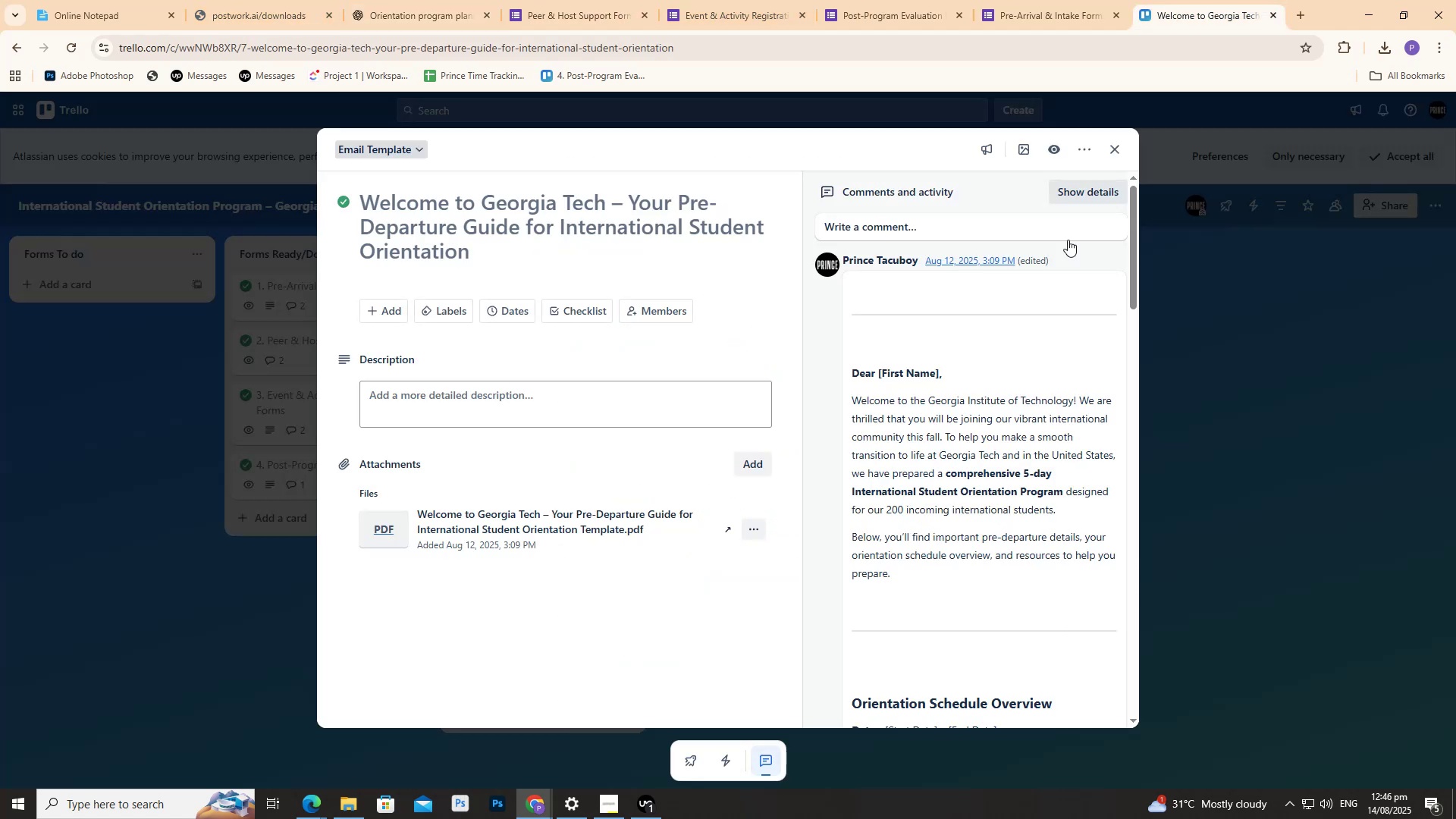 
scroll: coordinate [1056, 297], scroll_direction: down, amount: 5.0
 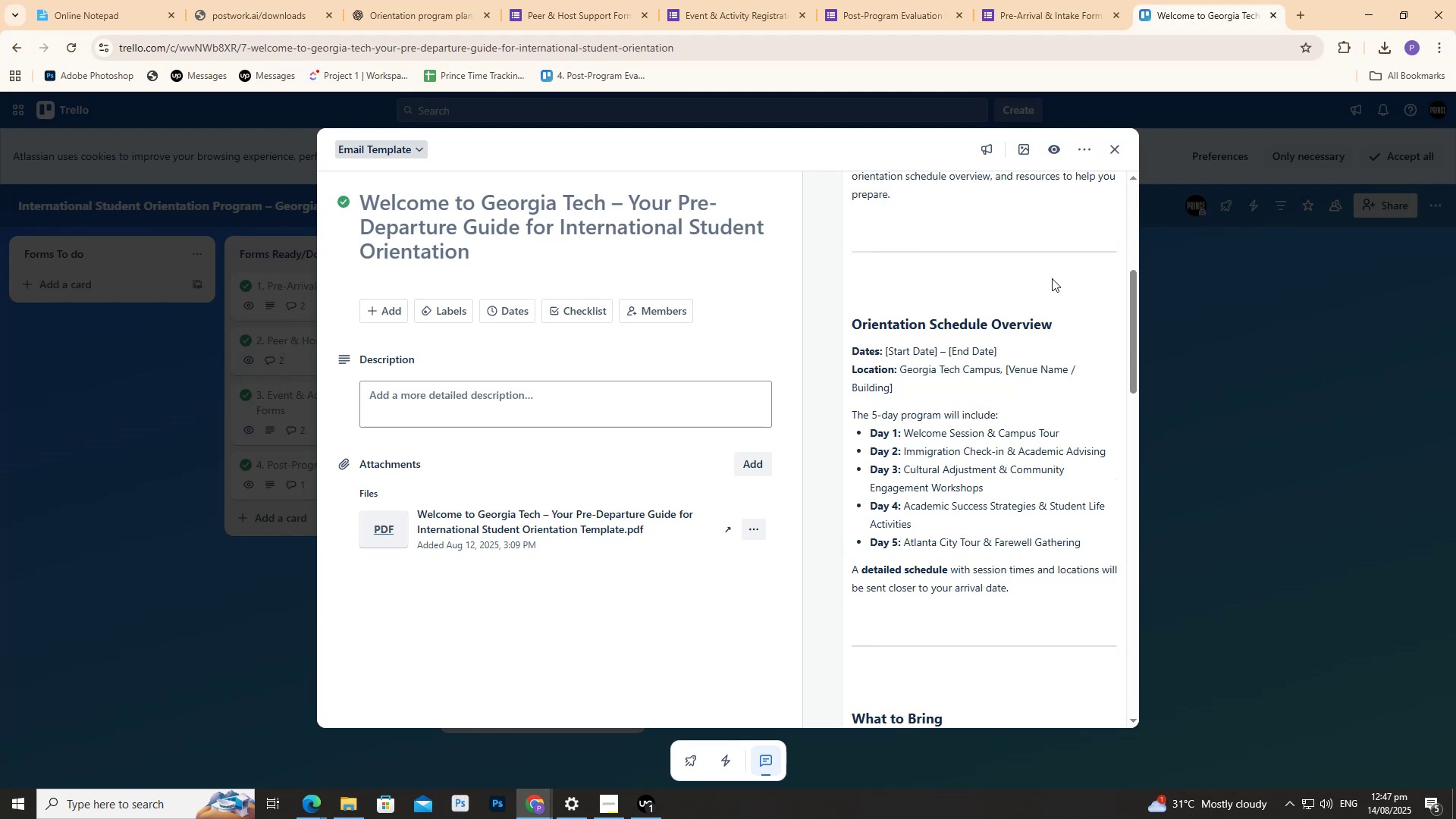 
wait(43.27)
 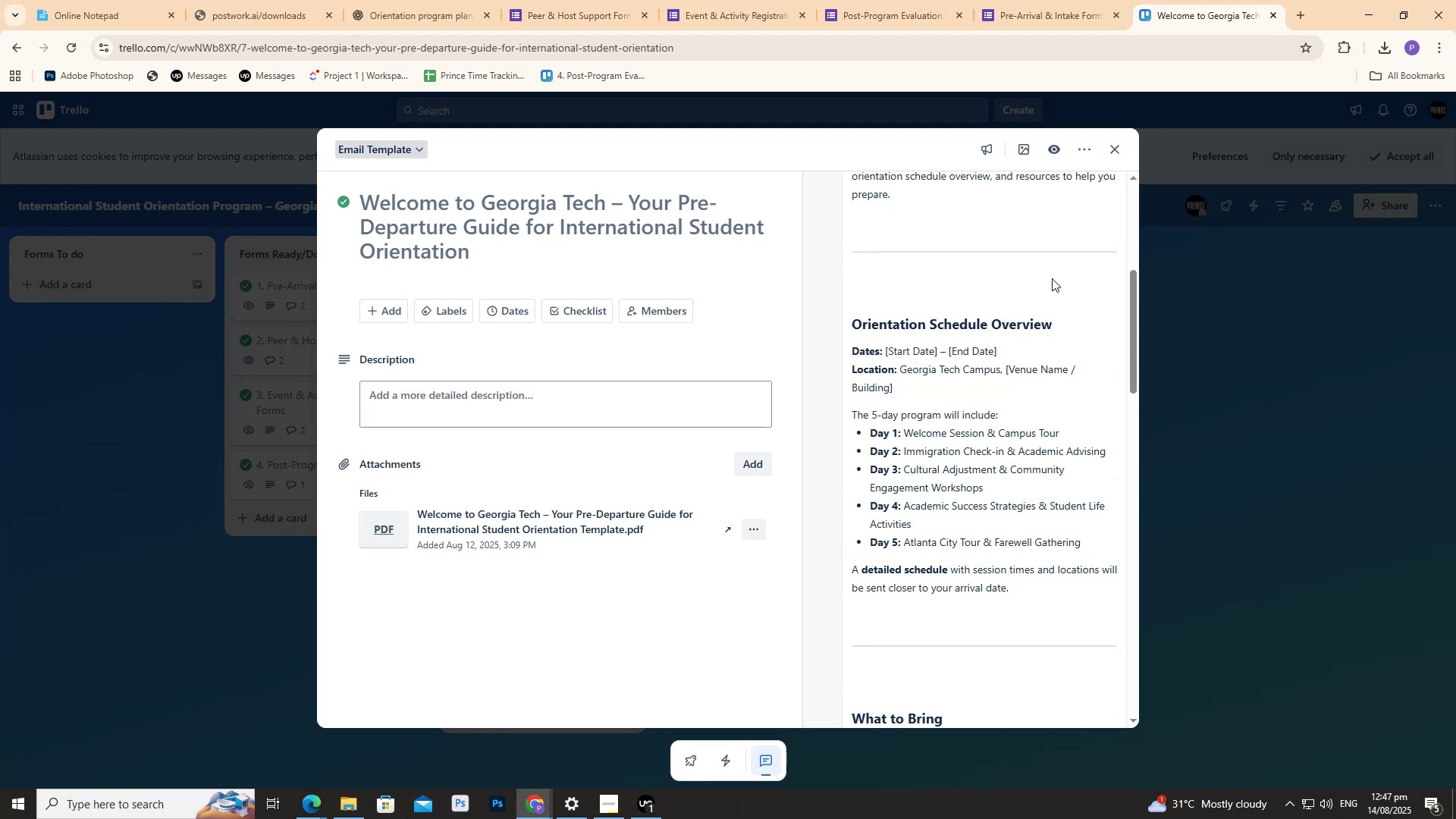 
scroll: coordinate [984, 416], scroll_direction: down, amount: 6.0
 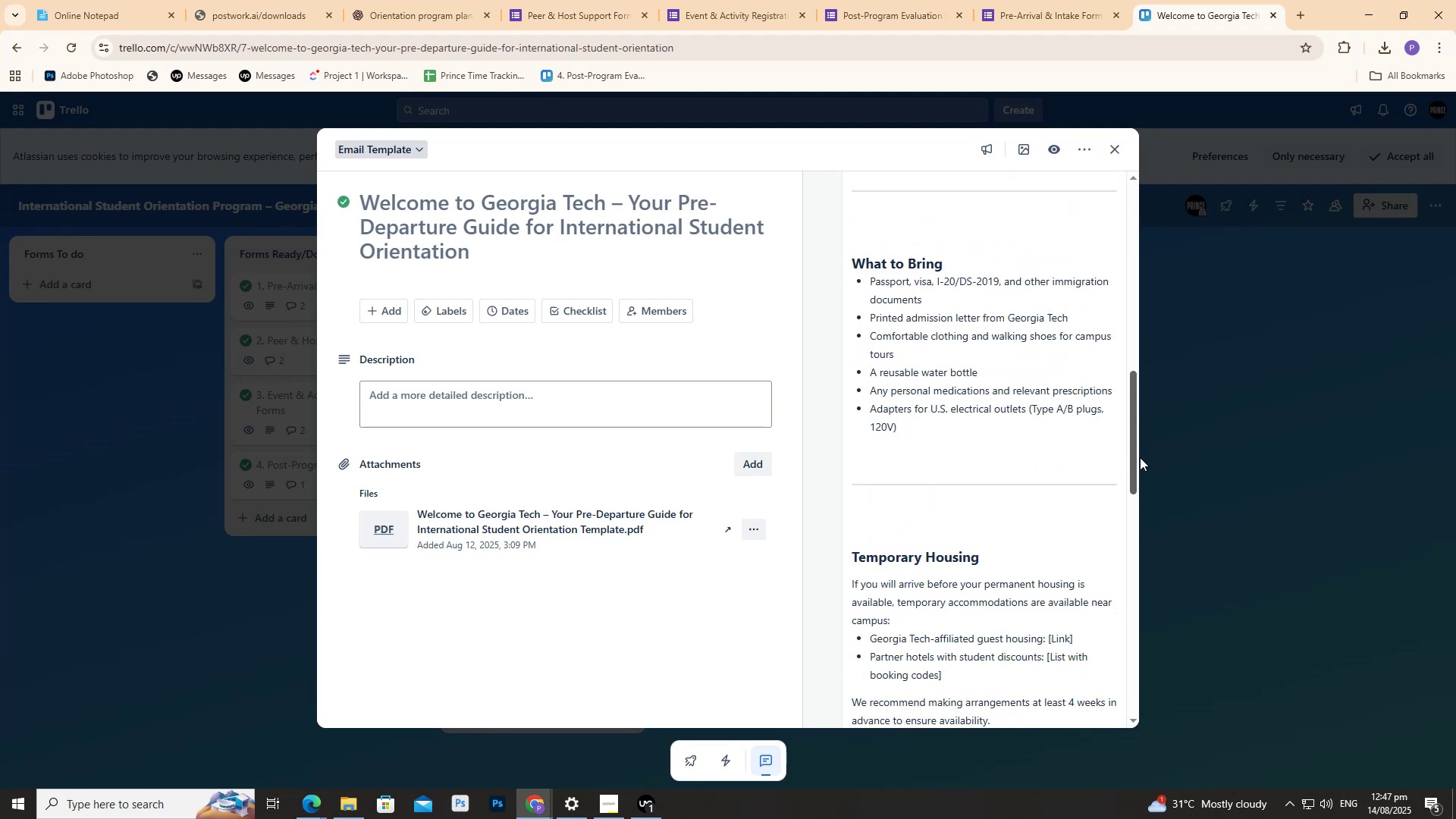 
left_click([1222, 433])
 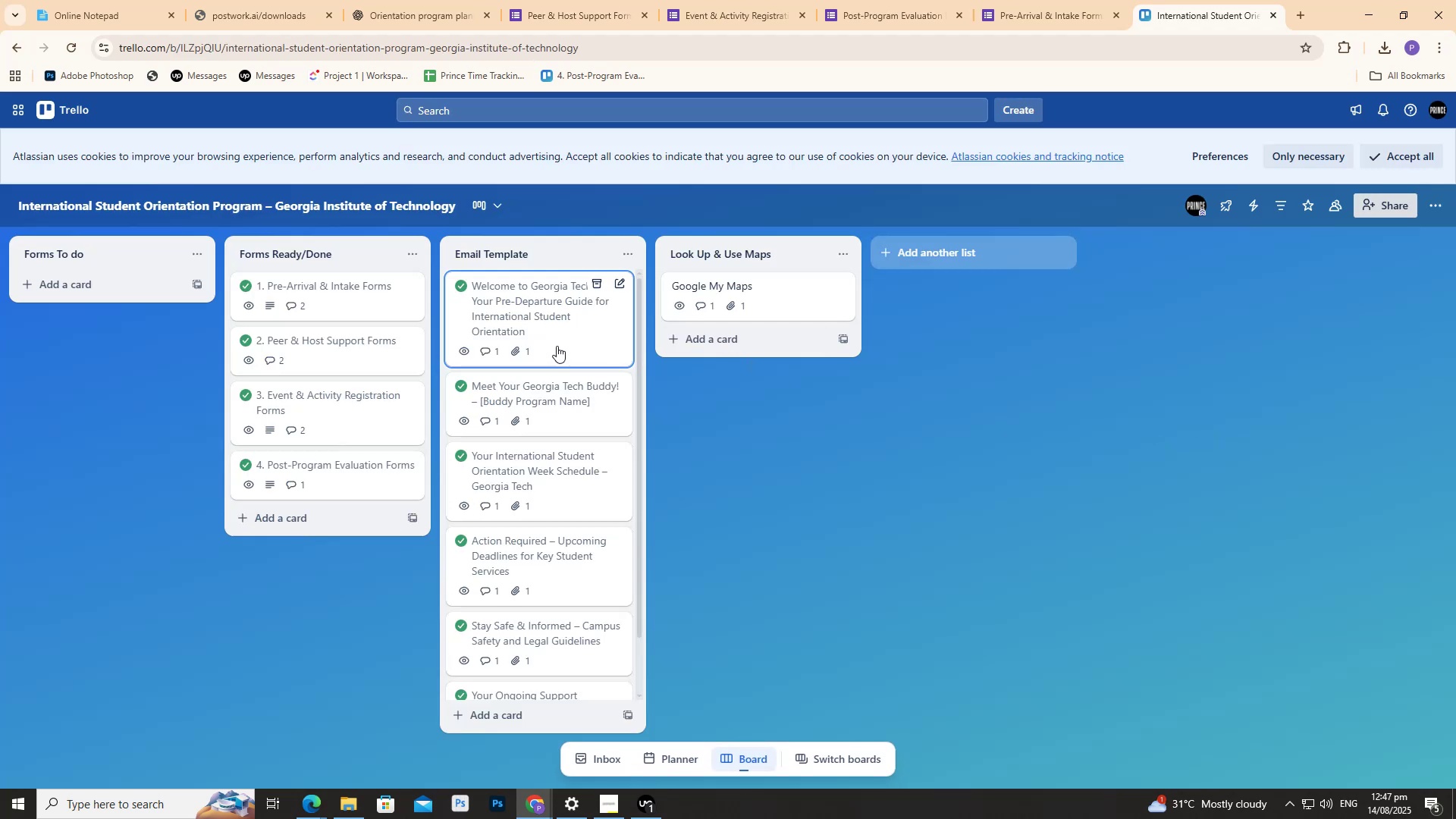 
left_click([561, 323])
 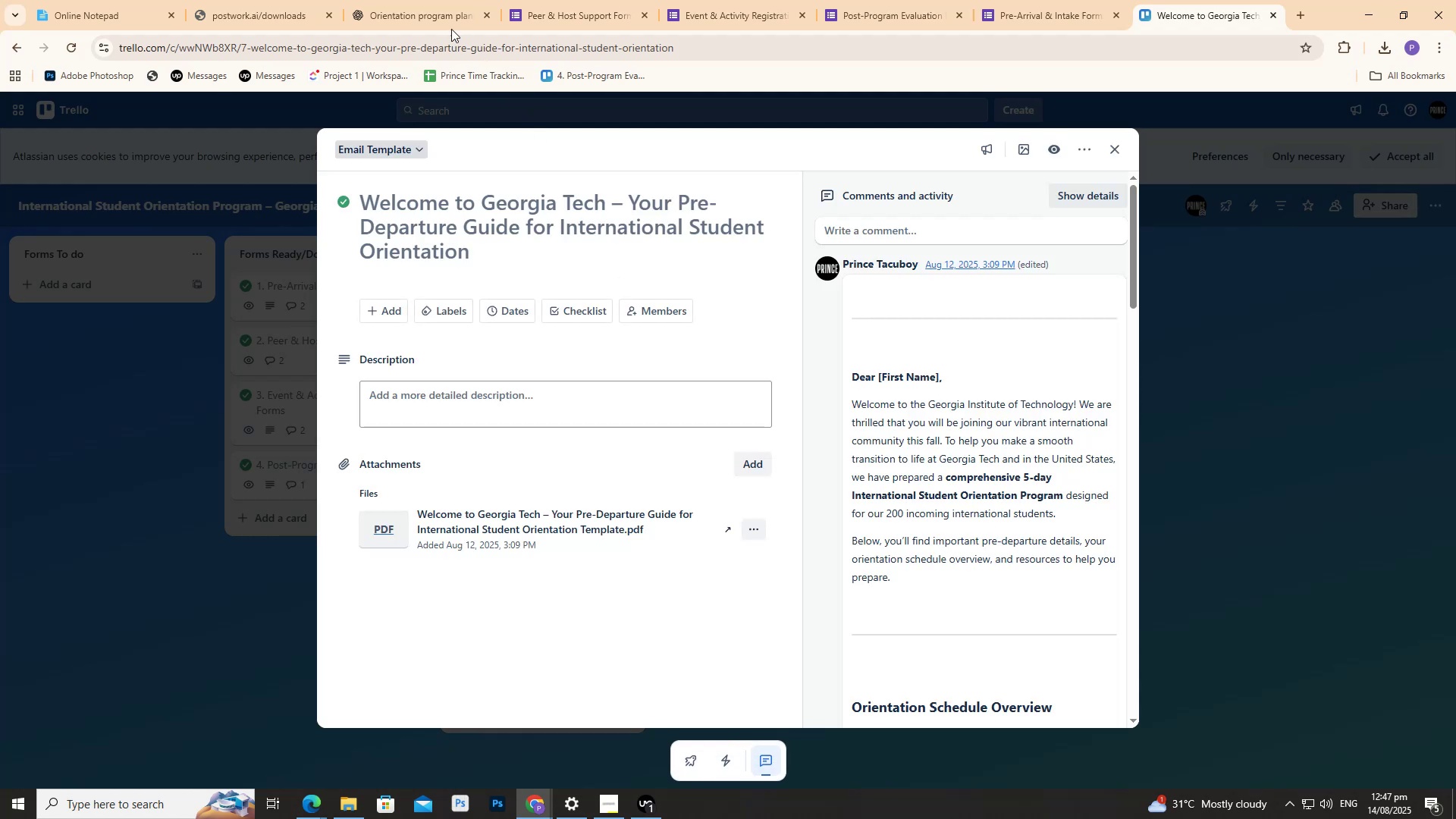 
left_click([423, 16])
 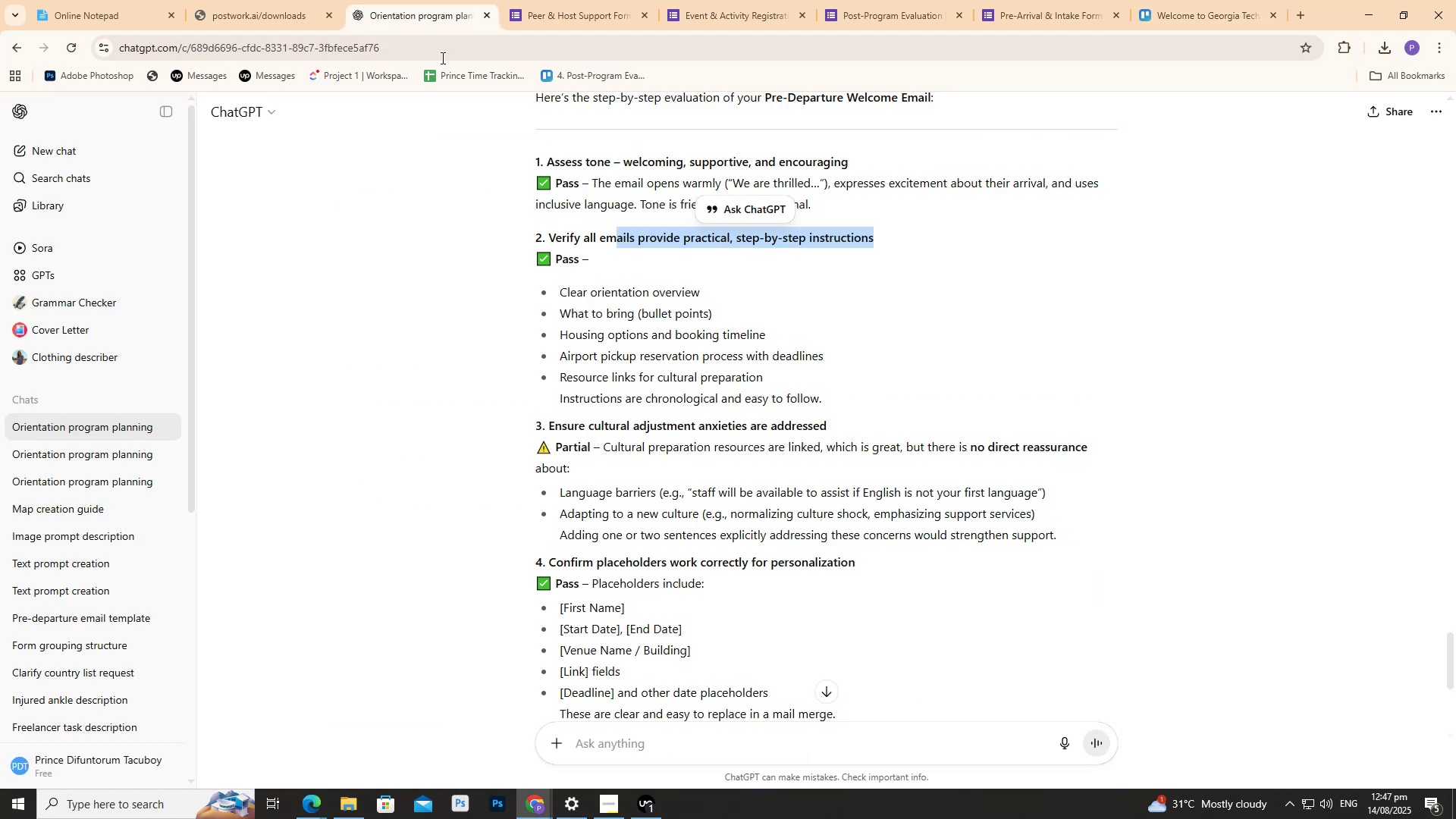 
scroll: coordinate [635, 405], scroll_direction: up, amount: 25.0
 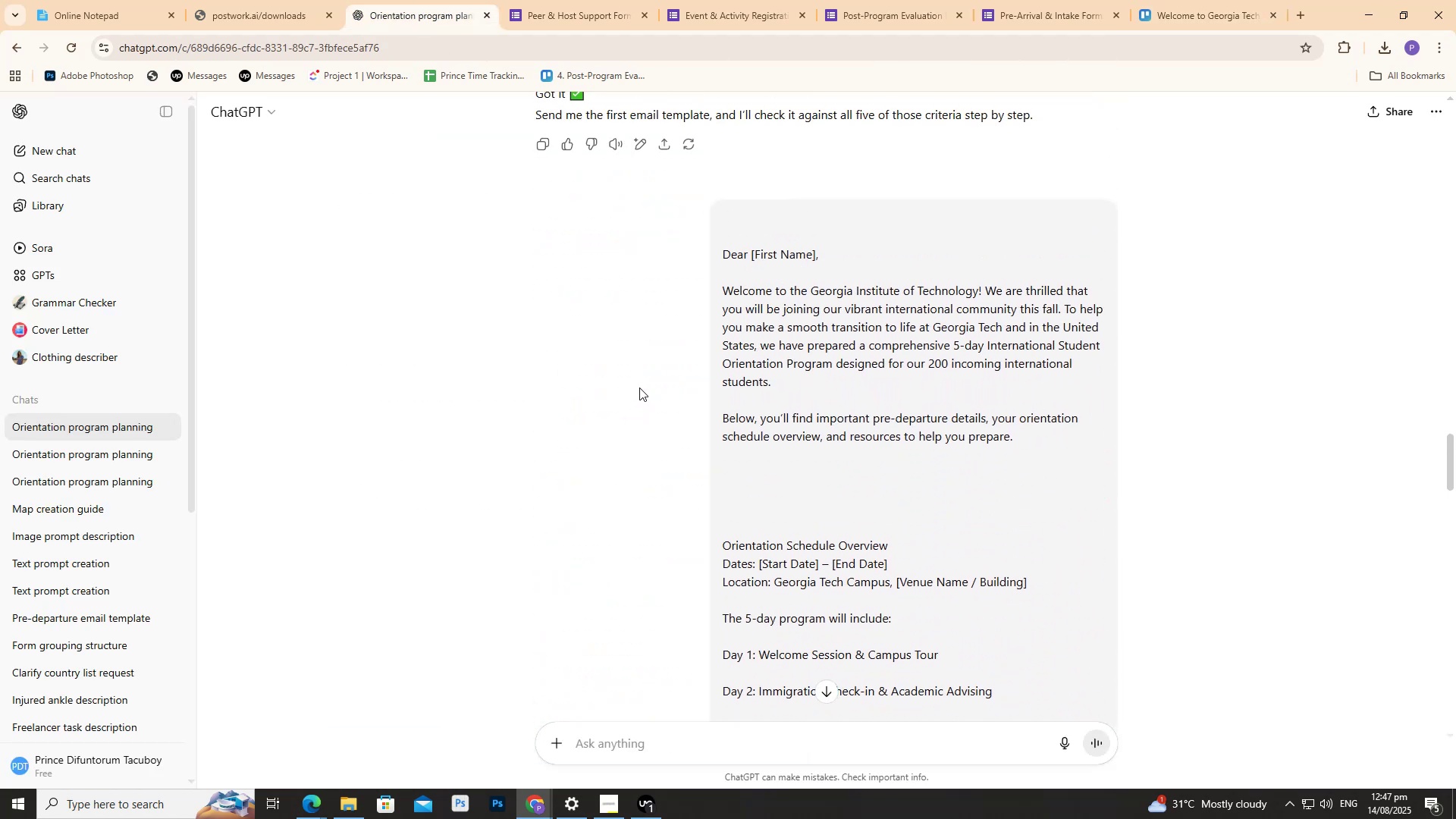 
scroll: coordinate [698, 403], scroll_direction: down, amount: 13.0
 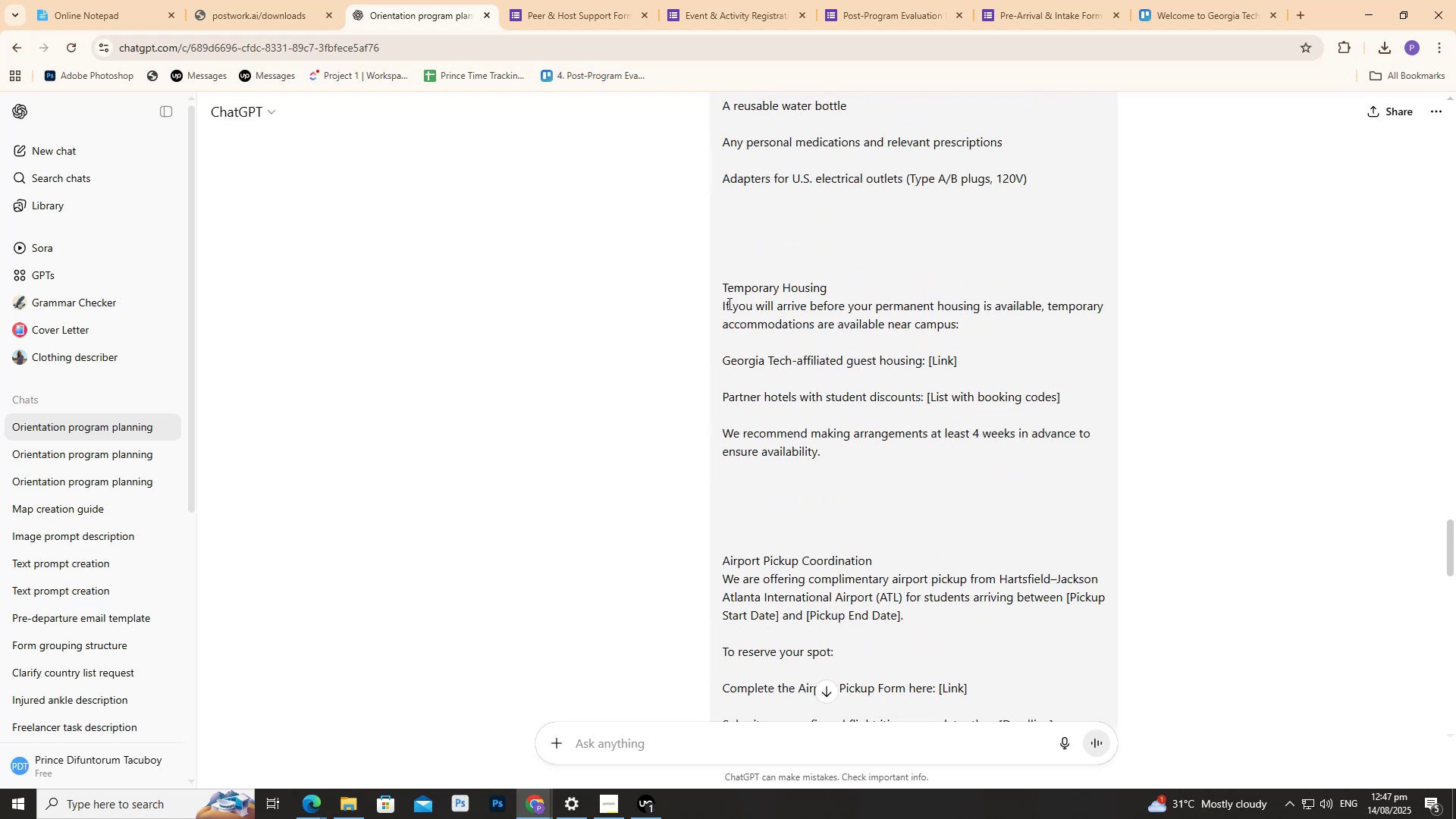 
left_click_drag(start_coordinate=[708, 282], to_coordinate=[865, 457])
 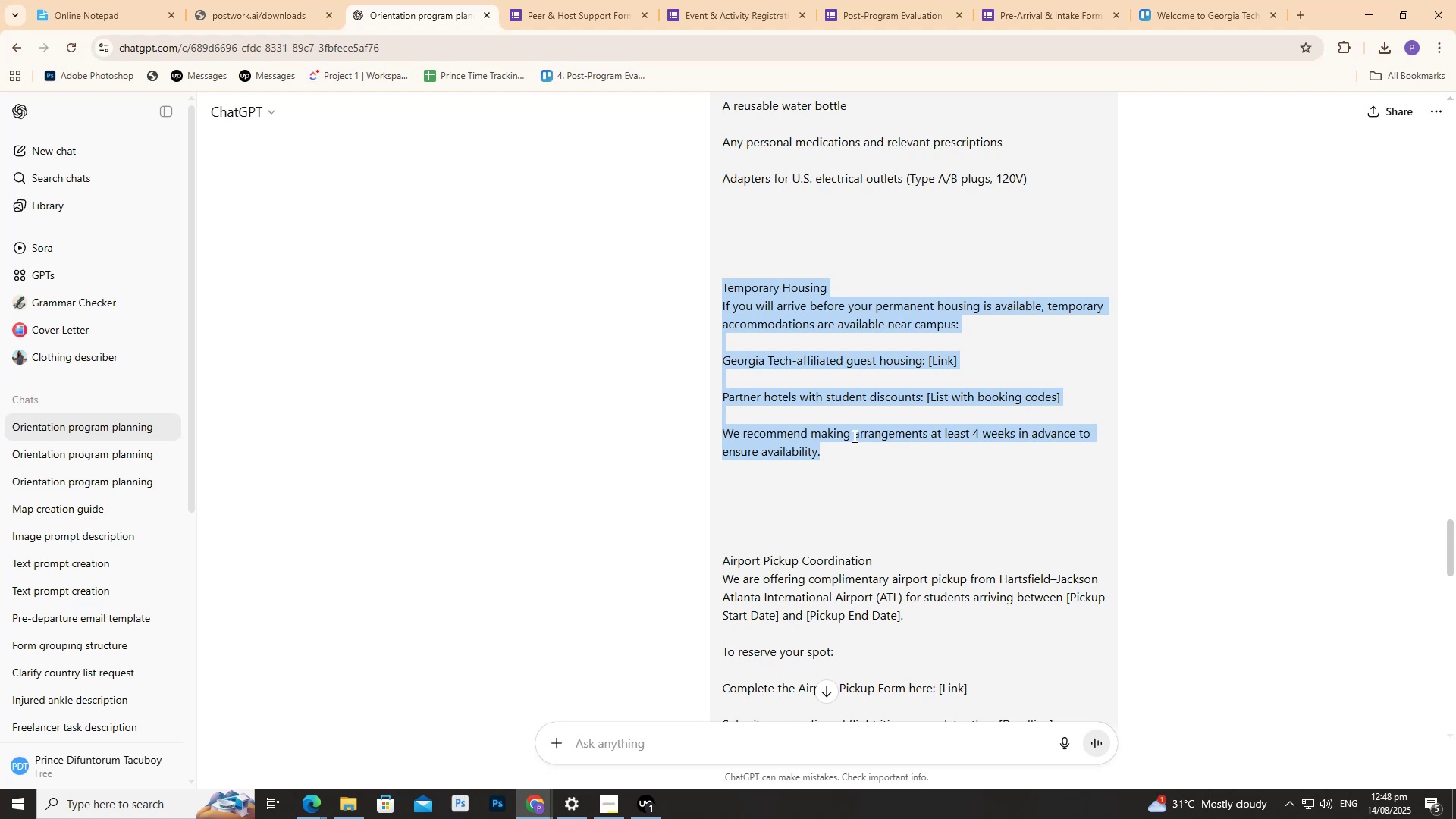 
wait(55.69)
 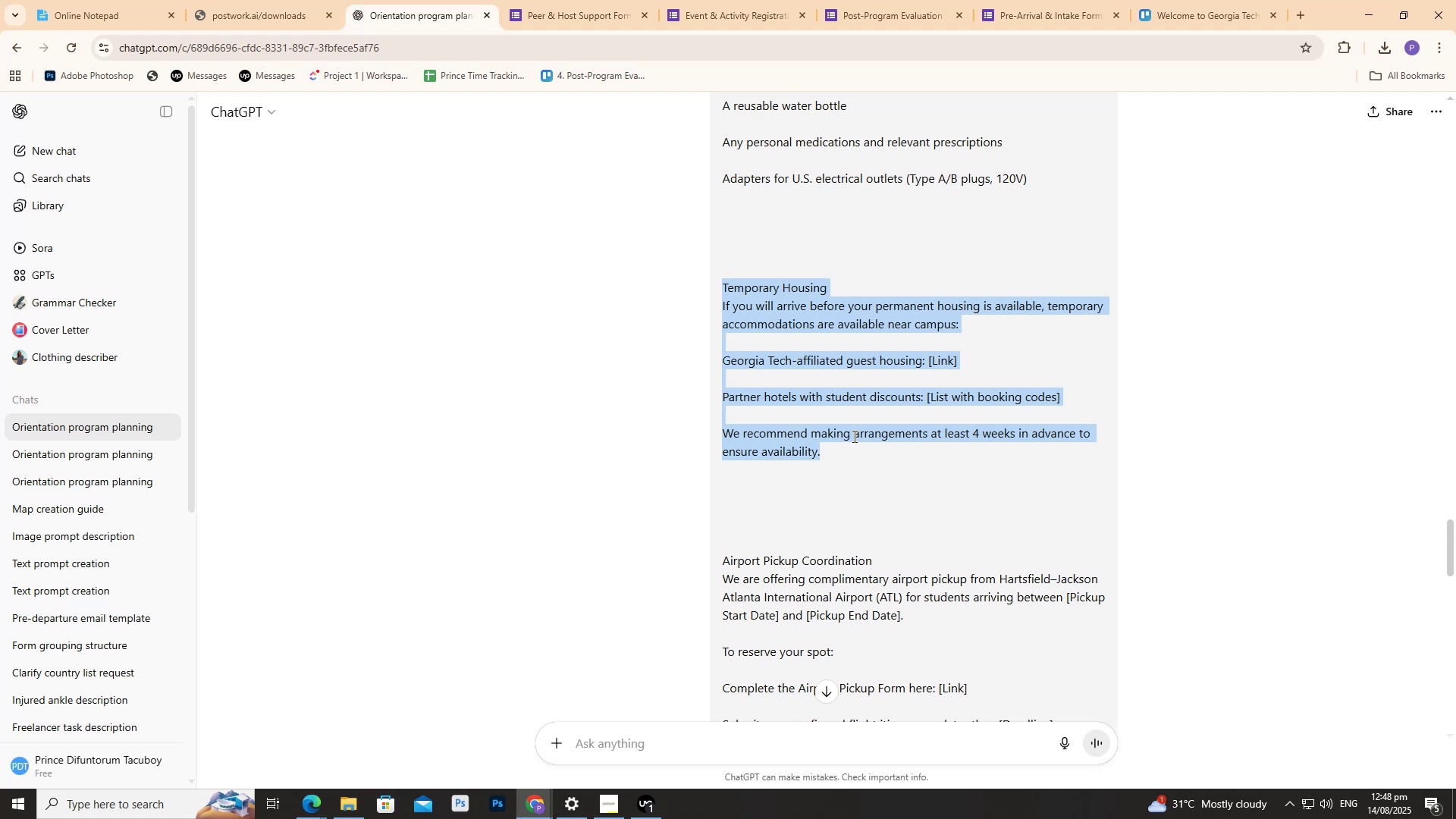 
scroll: coordinate [1037, 526], scroll_direction: down, amount: 5.0
 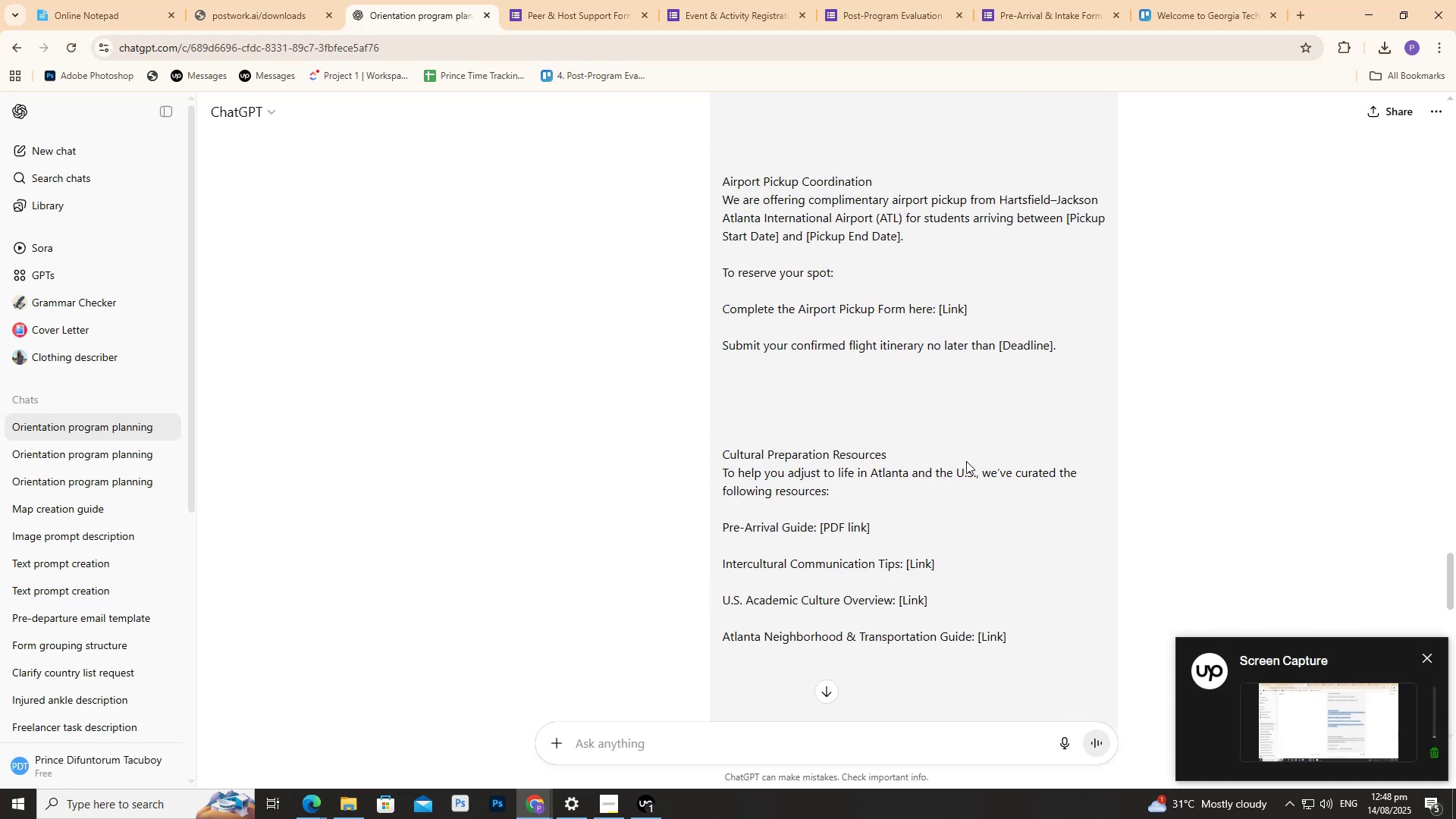 
scroll: coordinate [952, 463], scroll_direction: up, amount: 2.0
 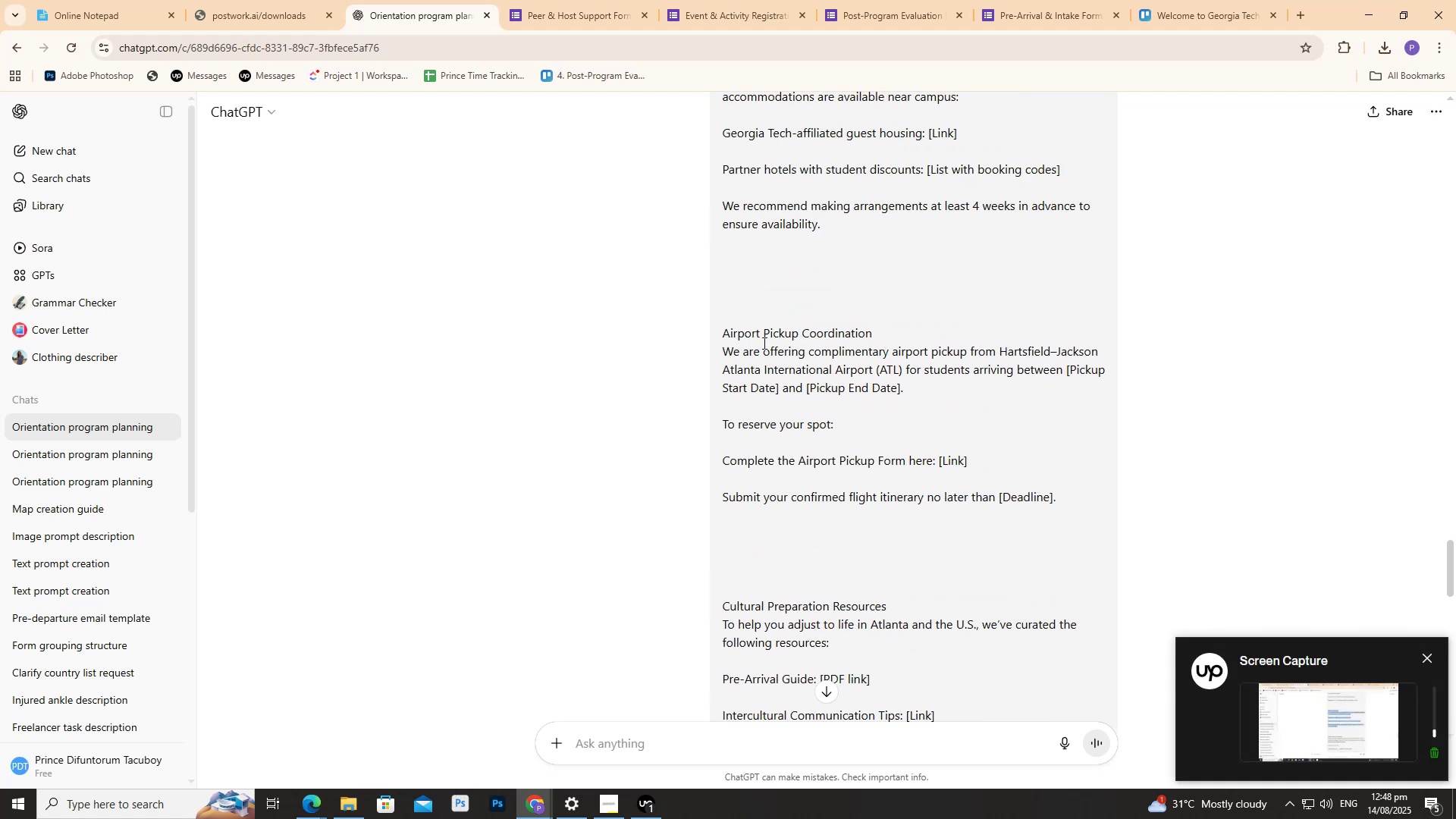 
left_click_drag(start_coordinate=[713, 322], to_coordinate=[1063, 503])
 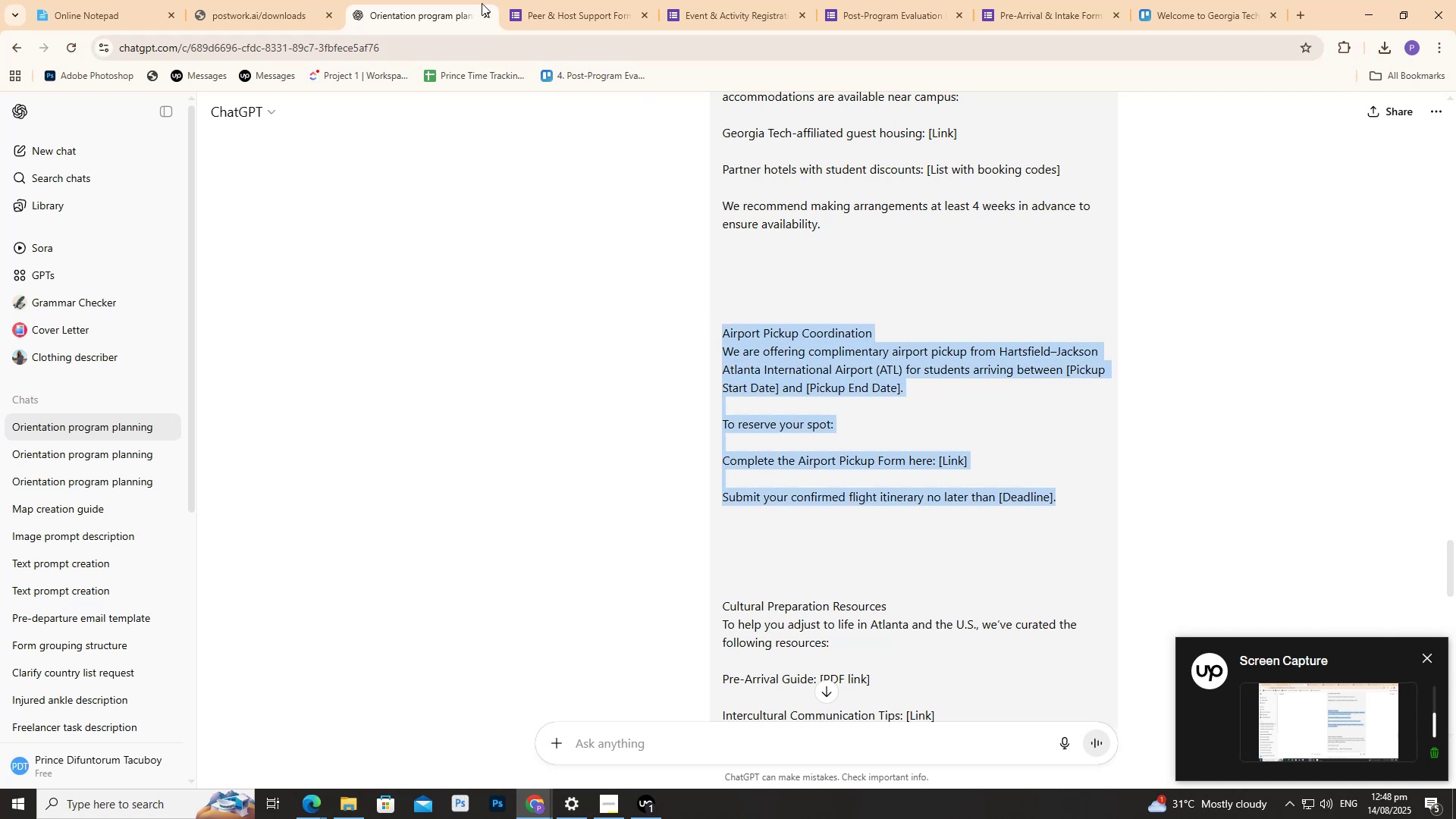 
left_click_drag(start_coordinate=[442, 0], to_coordinate=[1455, 255])
 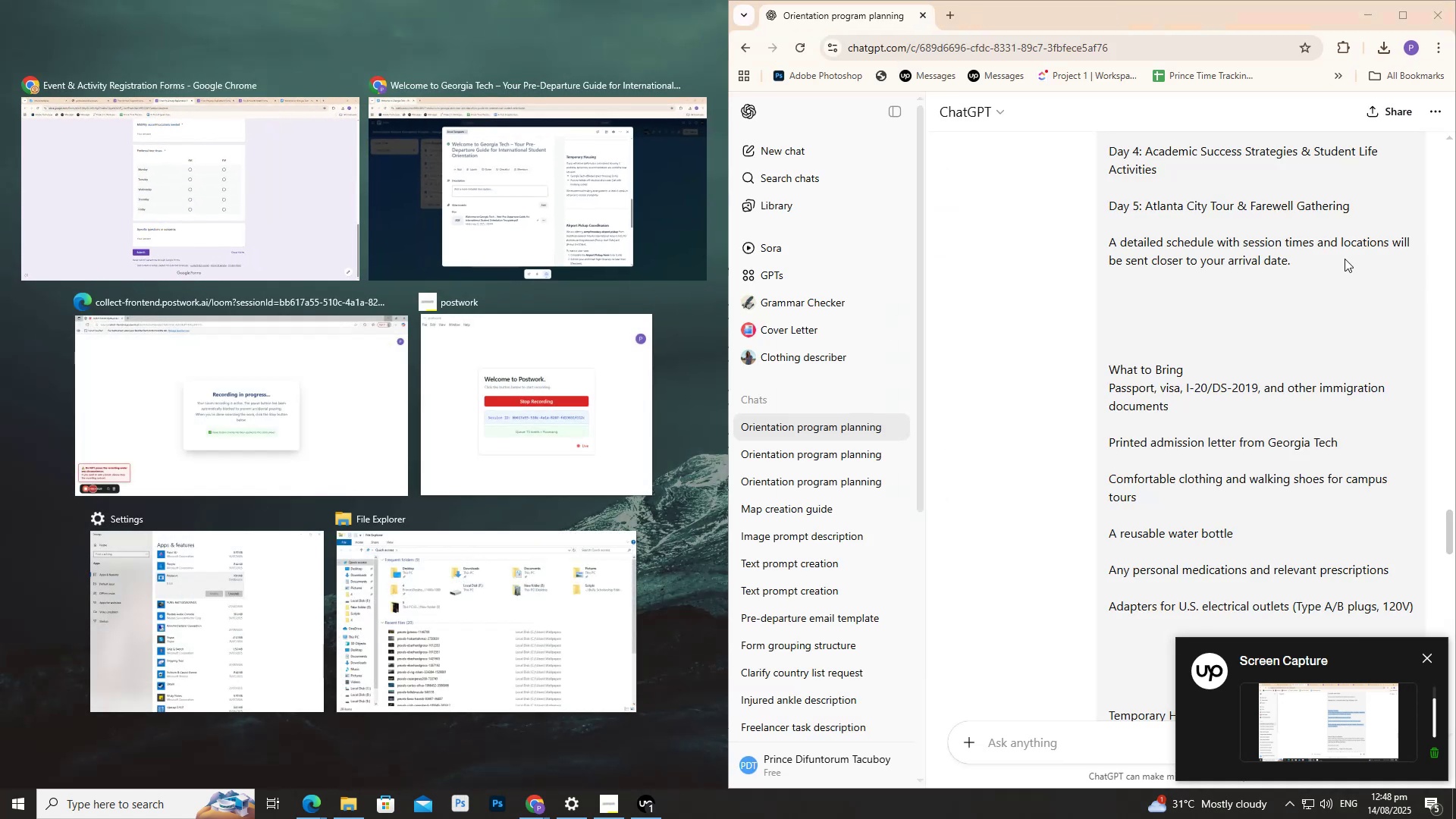 
left_click([1339, 256])
 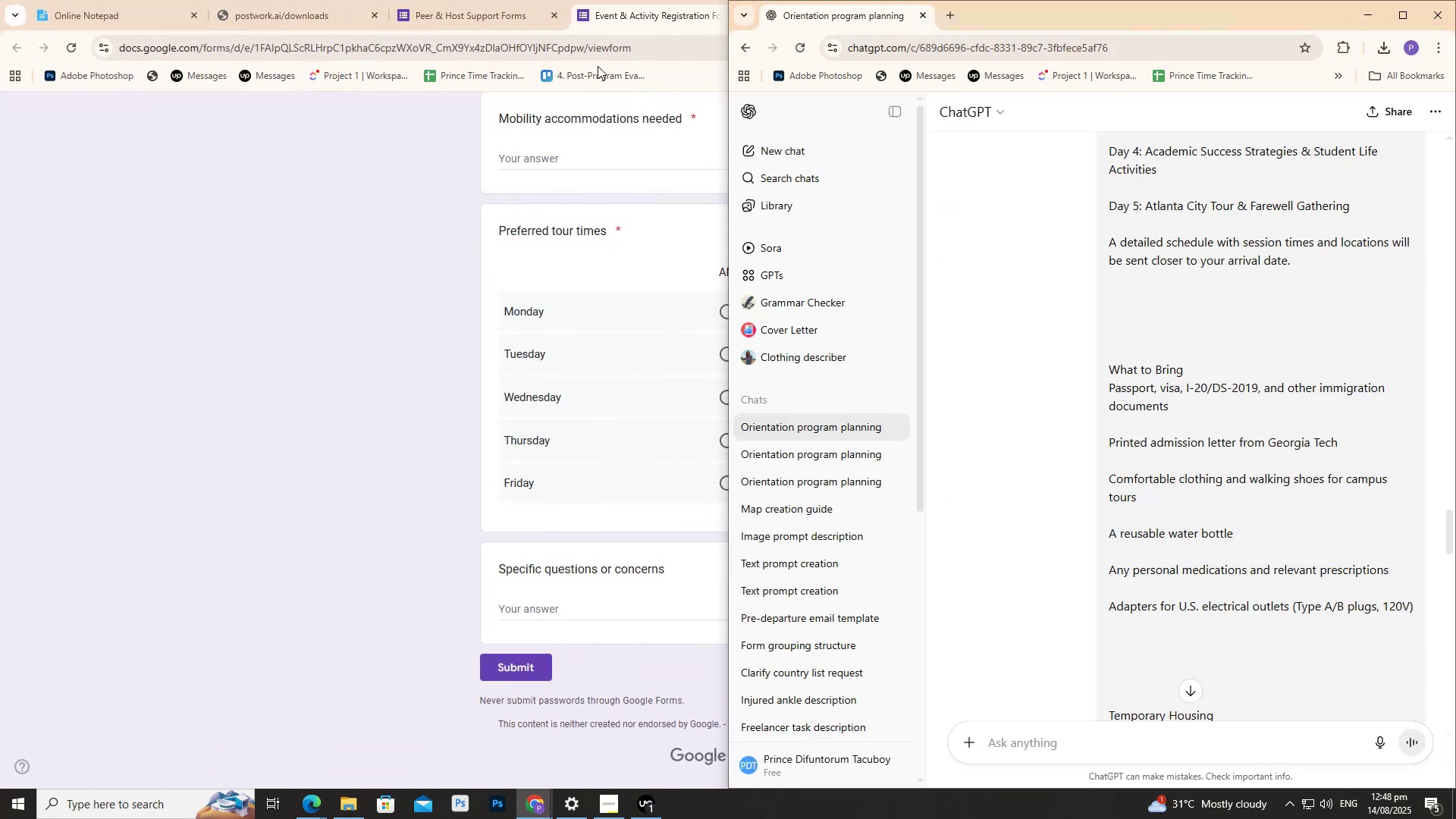 
left_click([617, 0])
 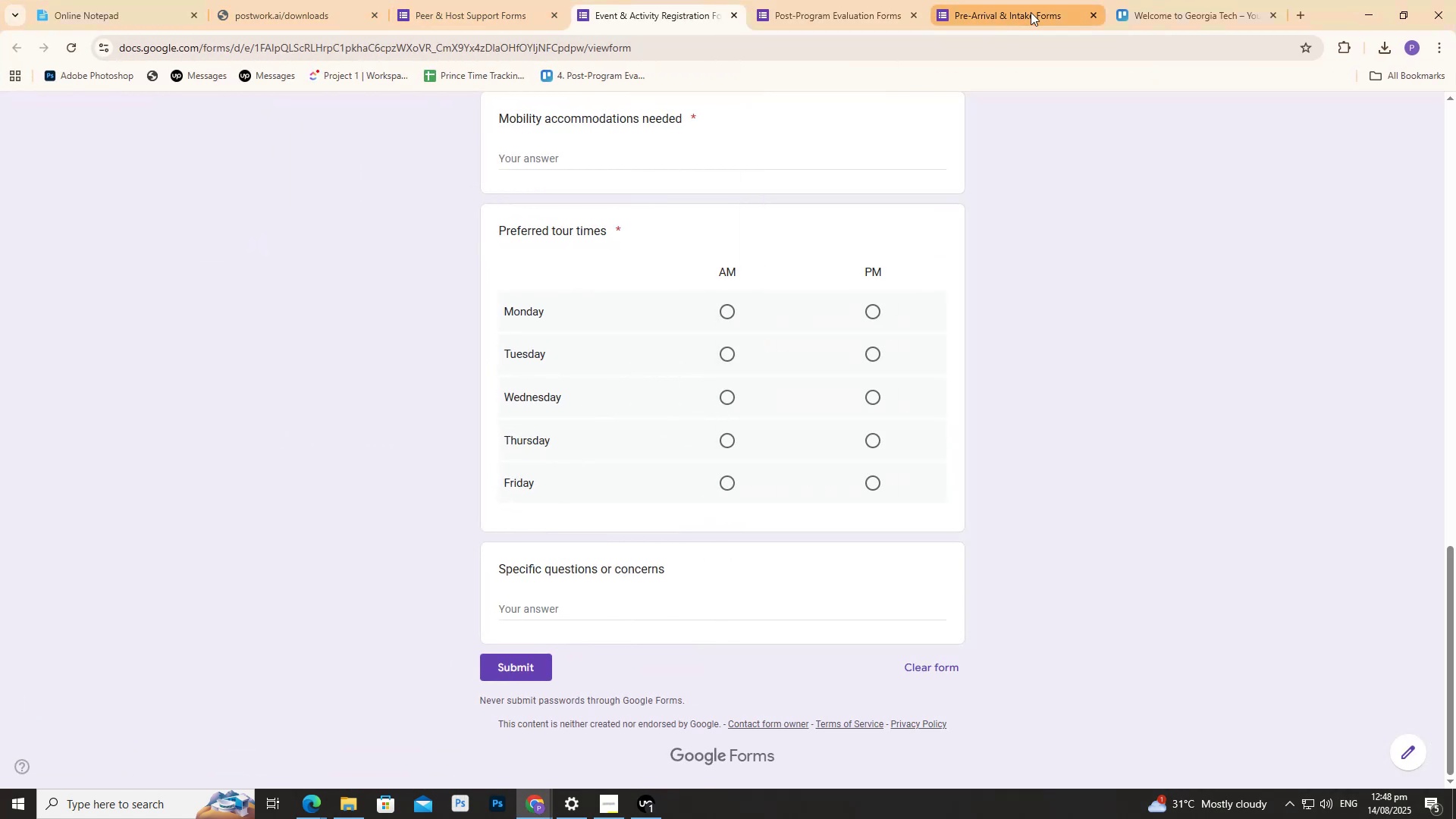 
left_click([1220, 0])
 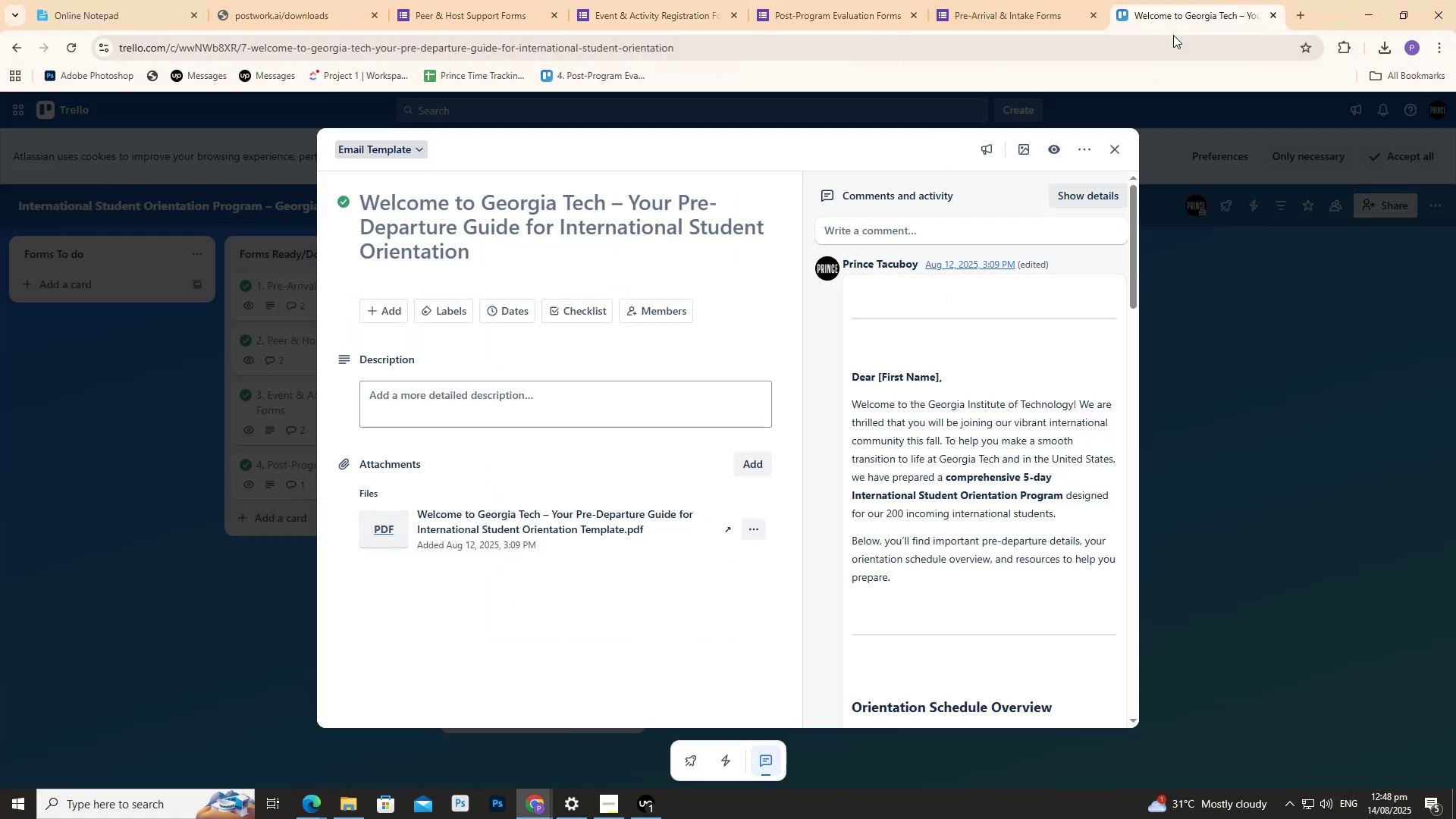 
scroll: coordinate [1097, 238], scroll_direction: down, amount: 1.0
 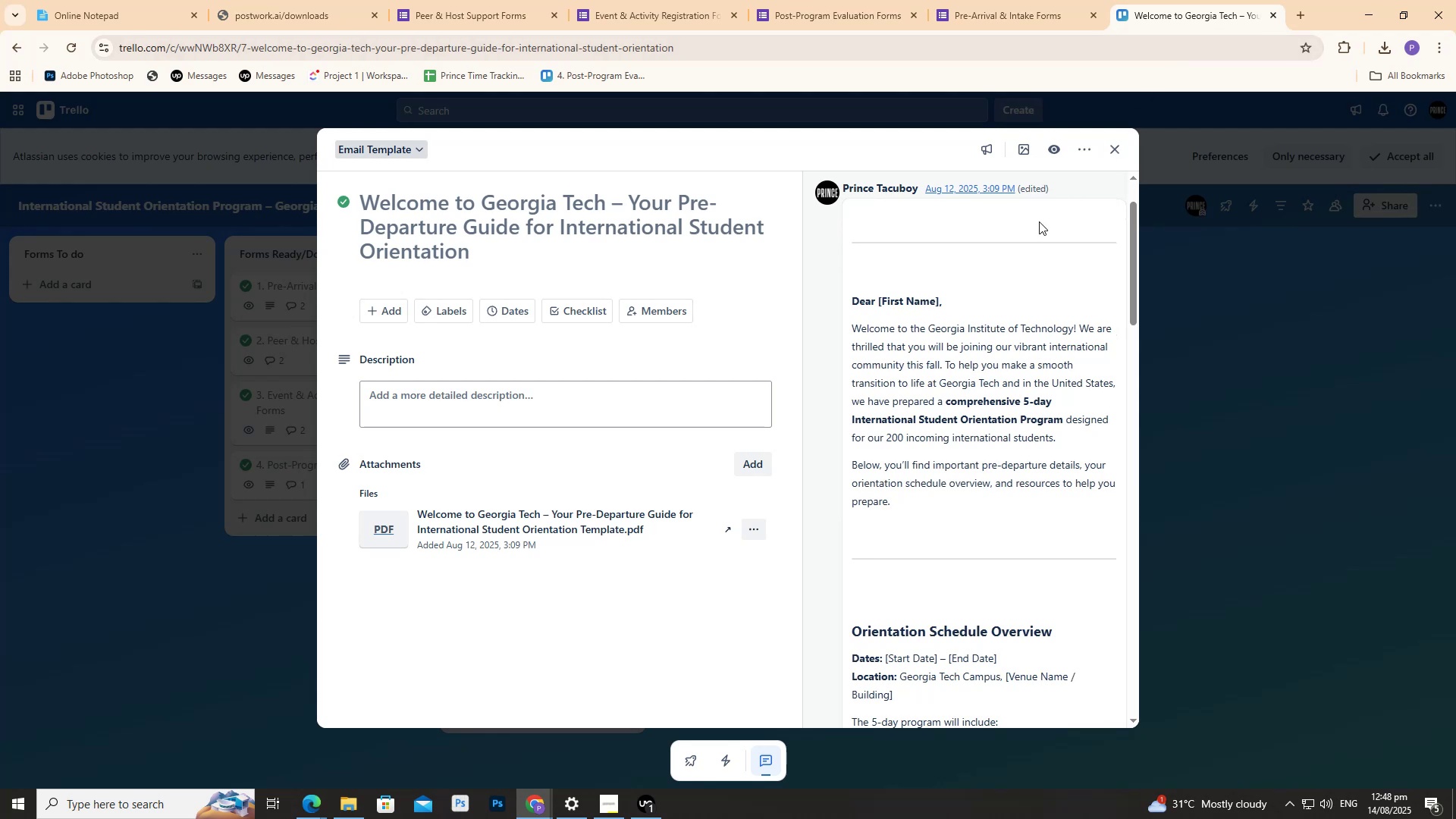 
scroll: coordinate [1051, 262], scroll_direction: up, amount: 1.0
 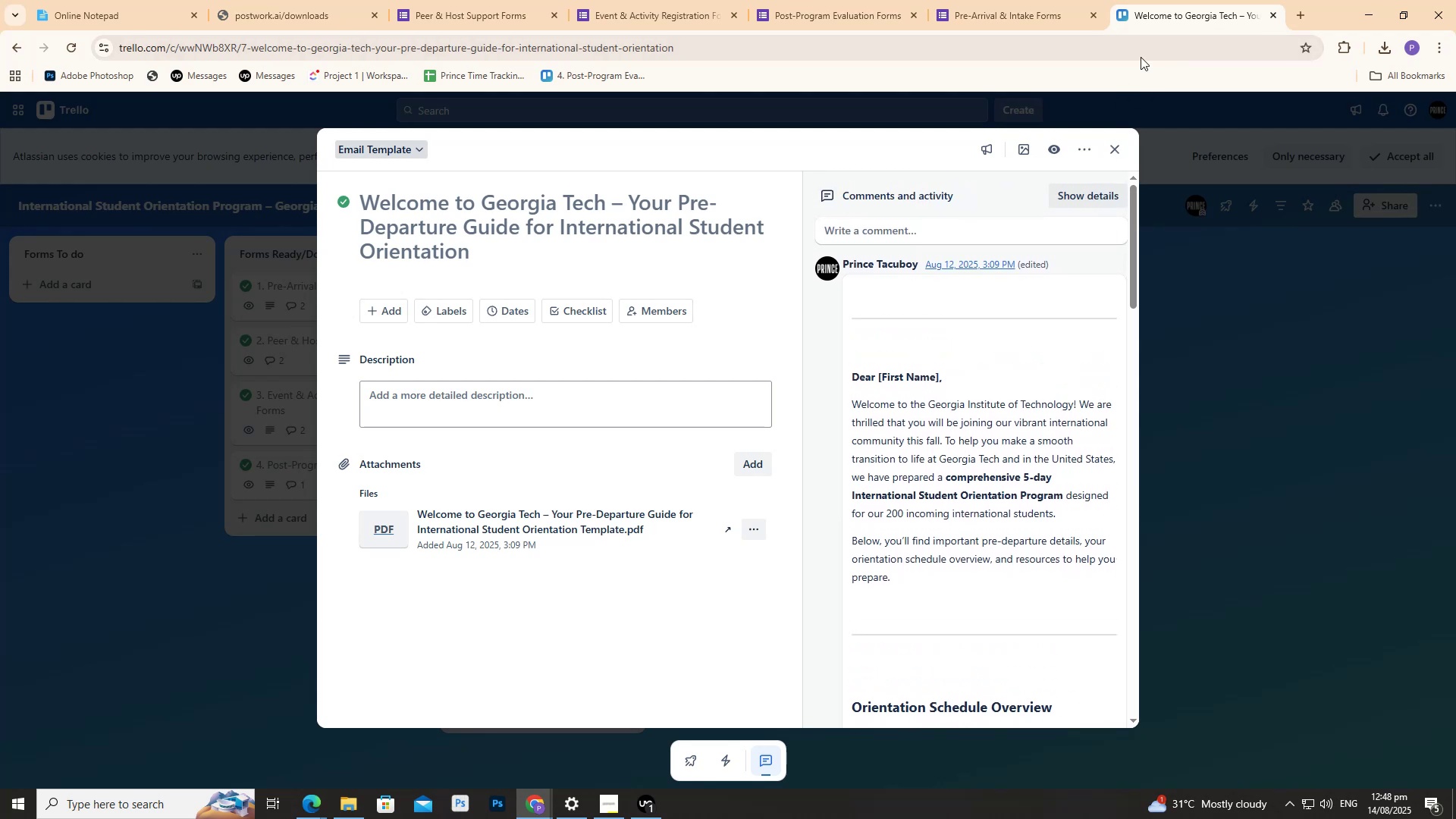 
left_click_drag(start_coordinate=[1165, 8], to_coordinate=[0, 180])
 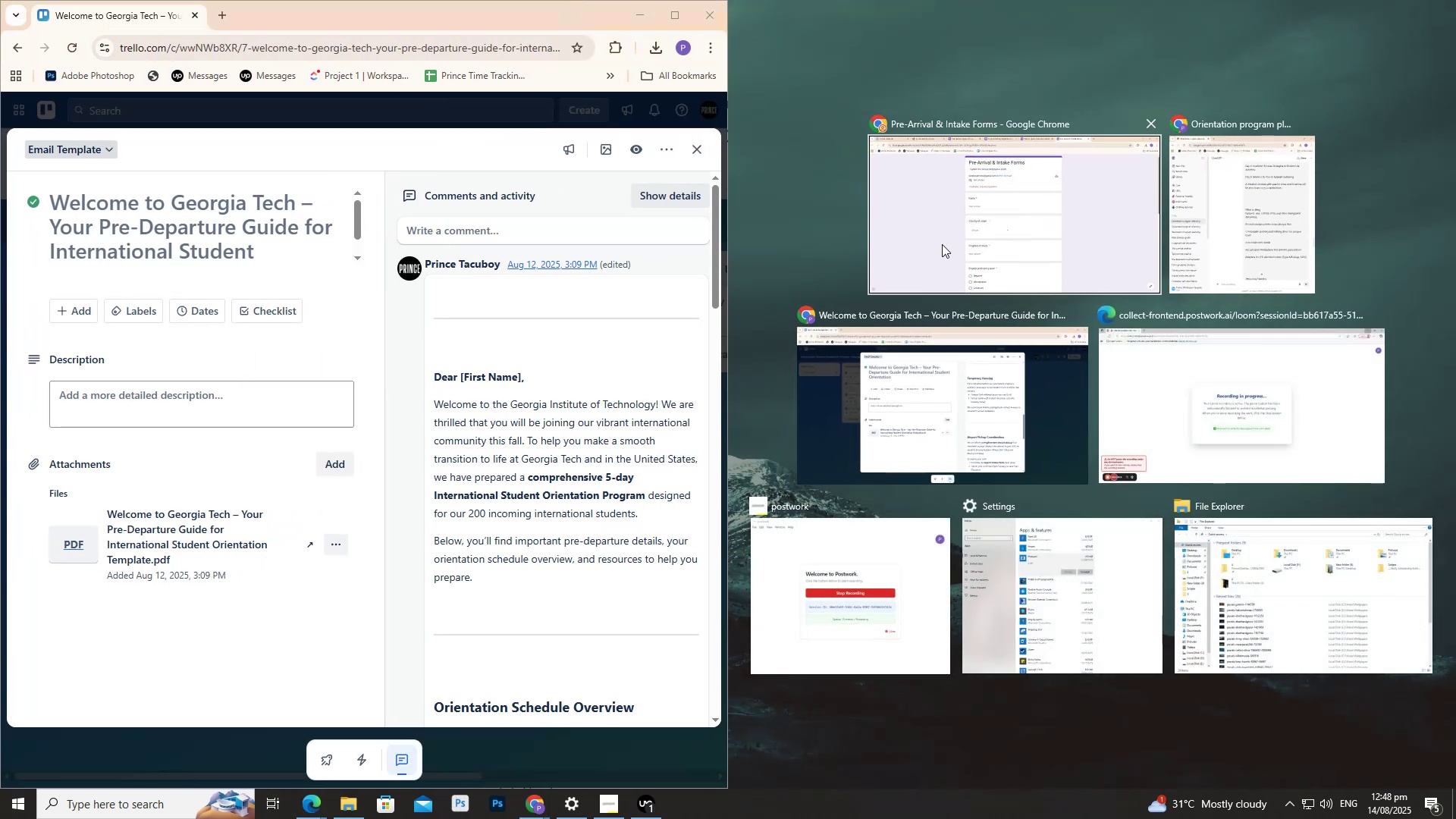 
left_click([942, 244])
 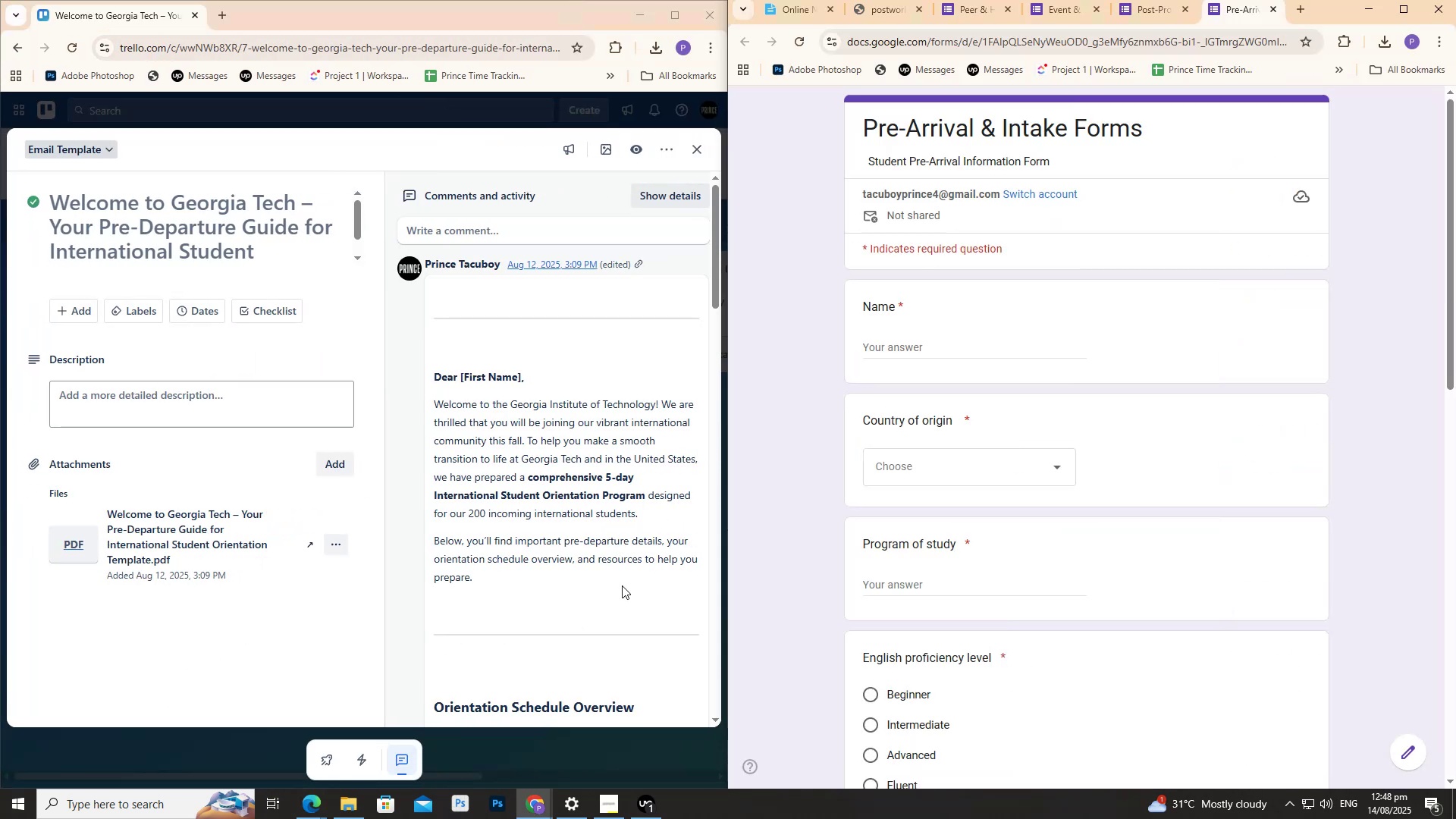 
scroll: coordinate [646, 527], scroll_direction: none, amount: 0.0
 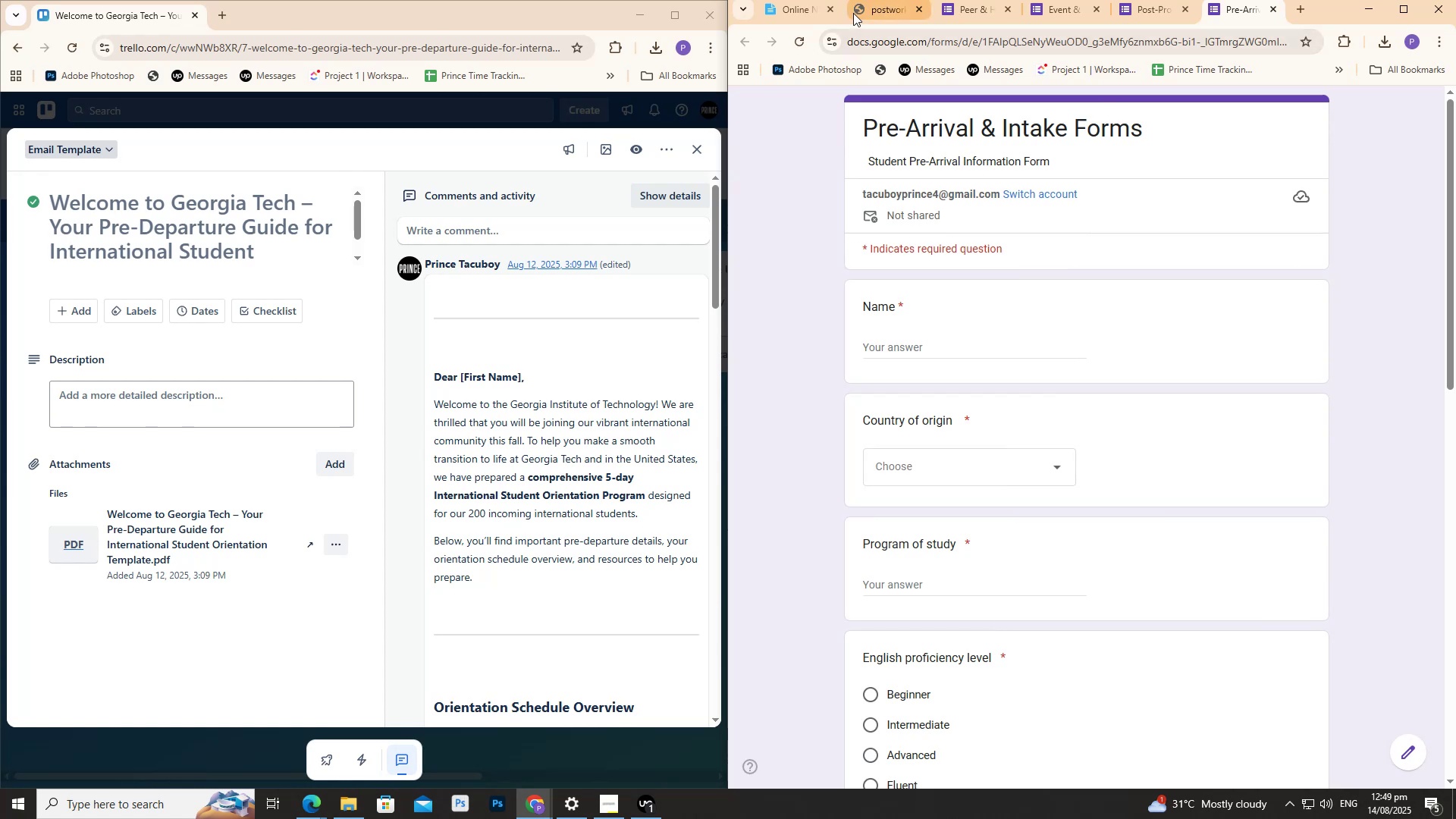 
left_click([785, 0])
 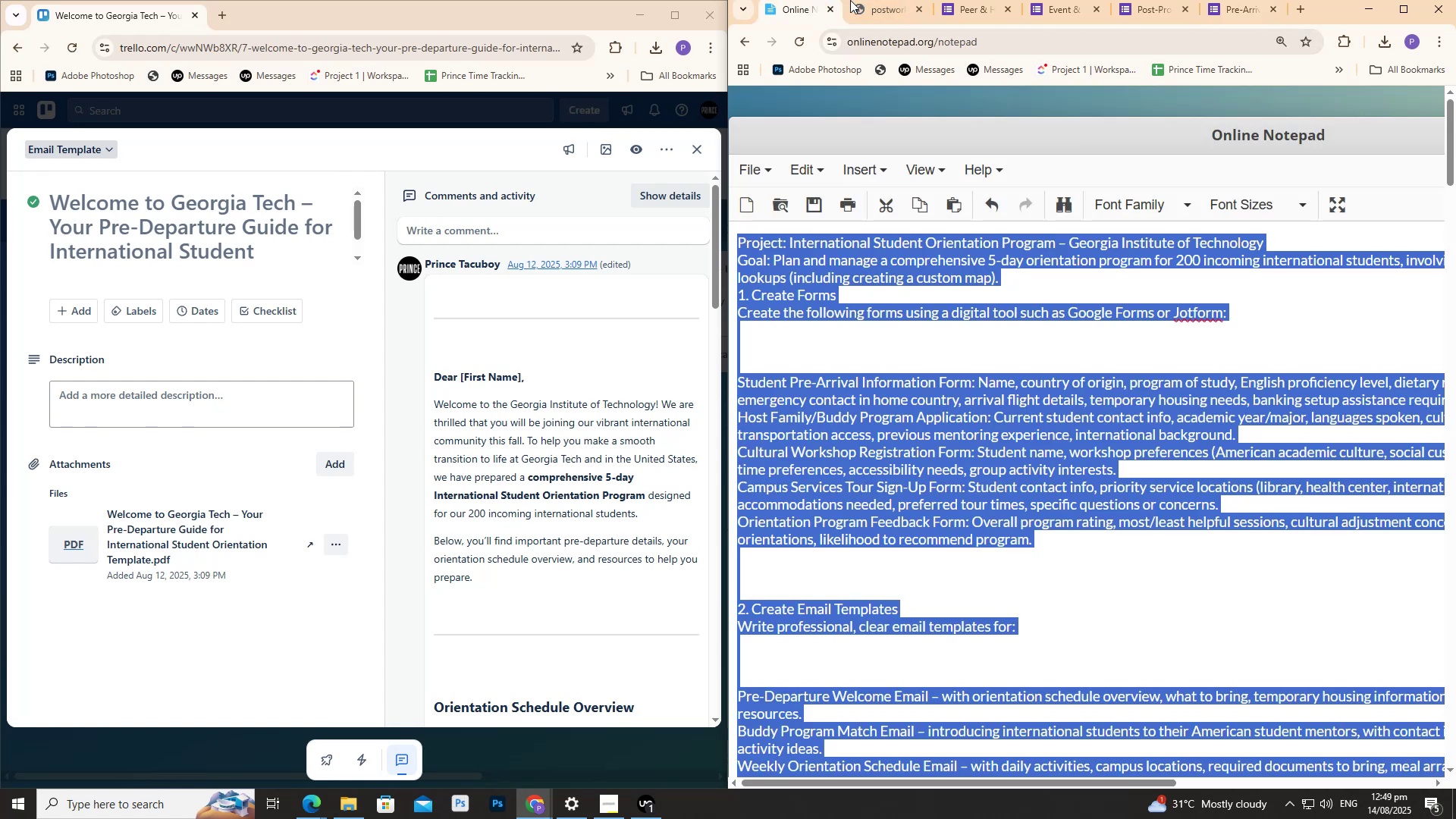 
left_click([891, 0])
 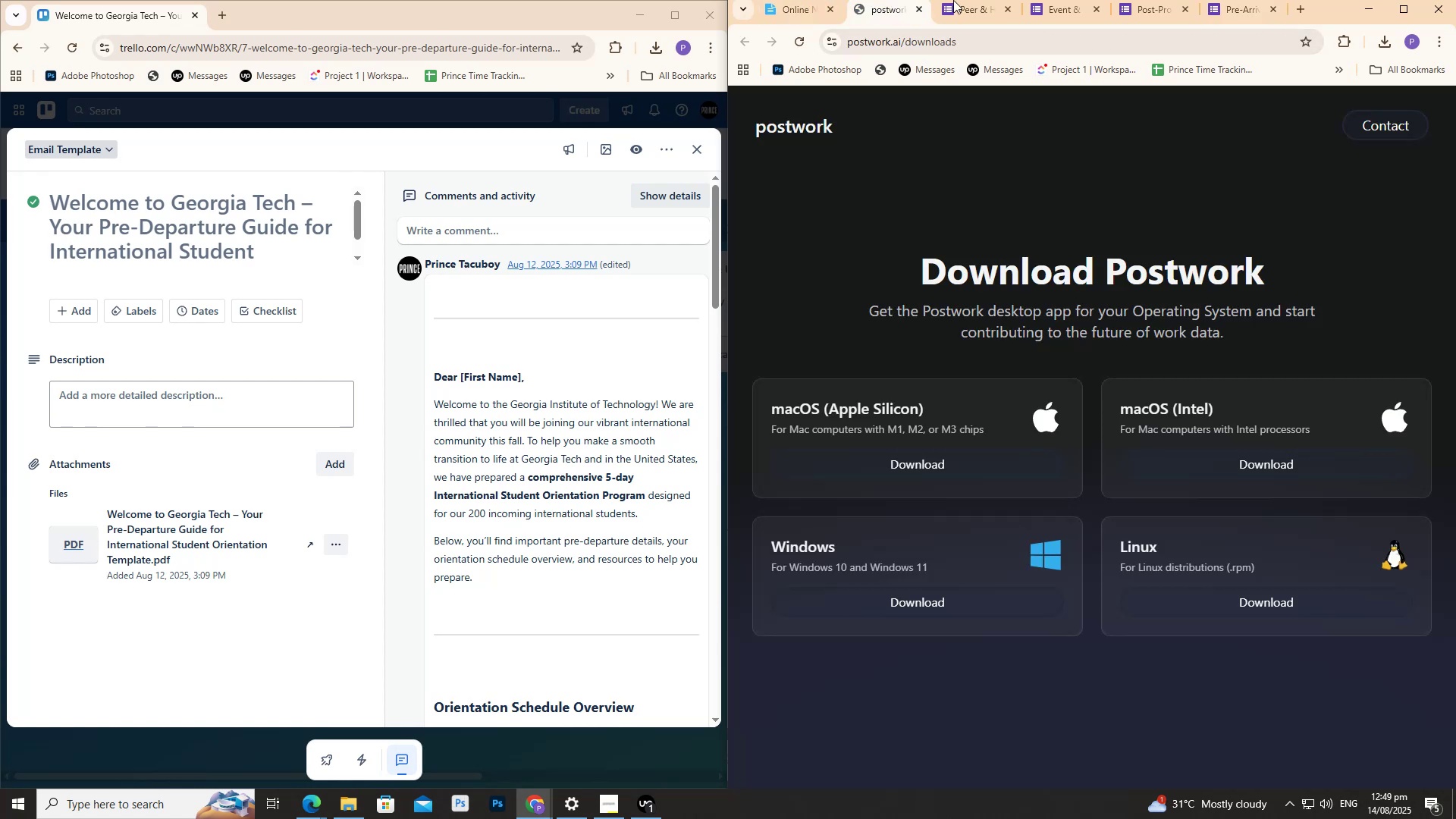 
double_click([974, 0])
 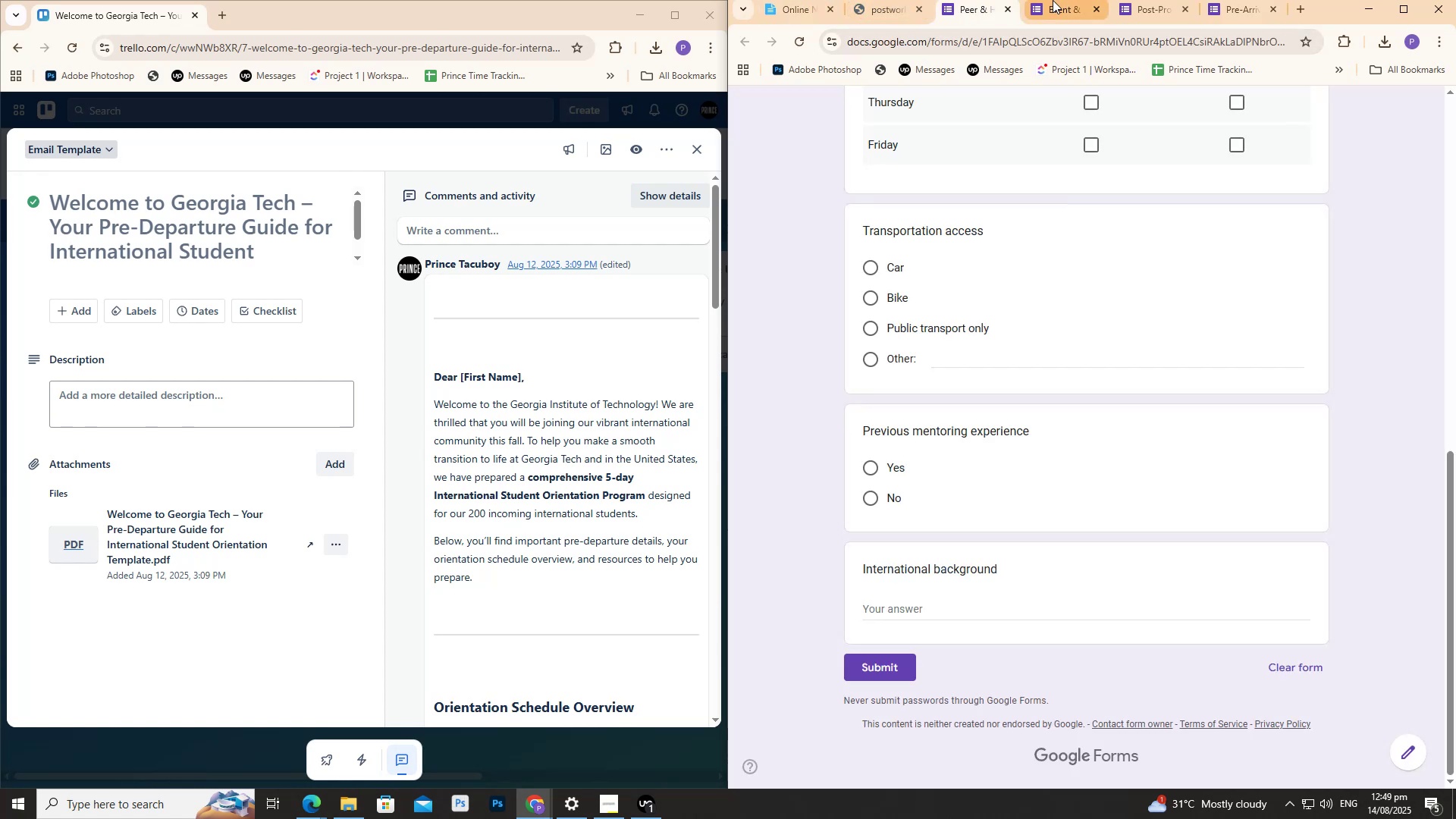 
triple_click([1055, 0])
 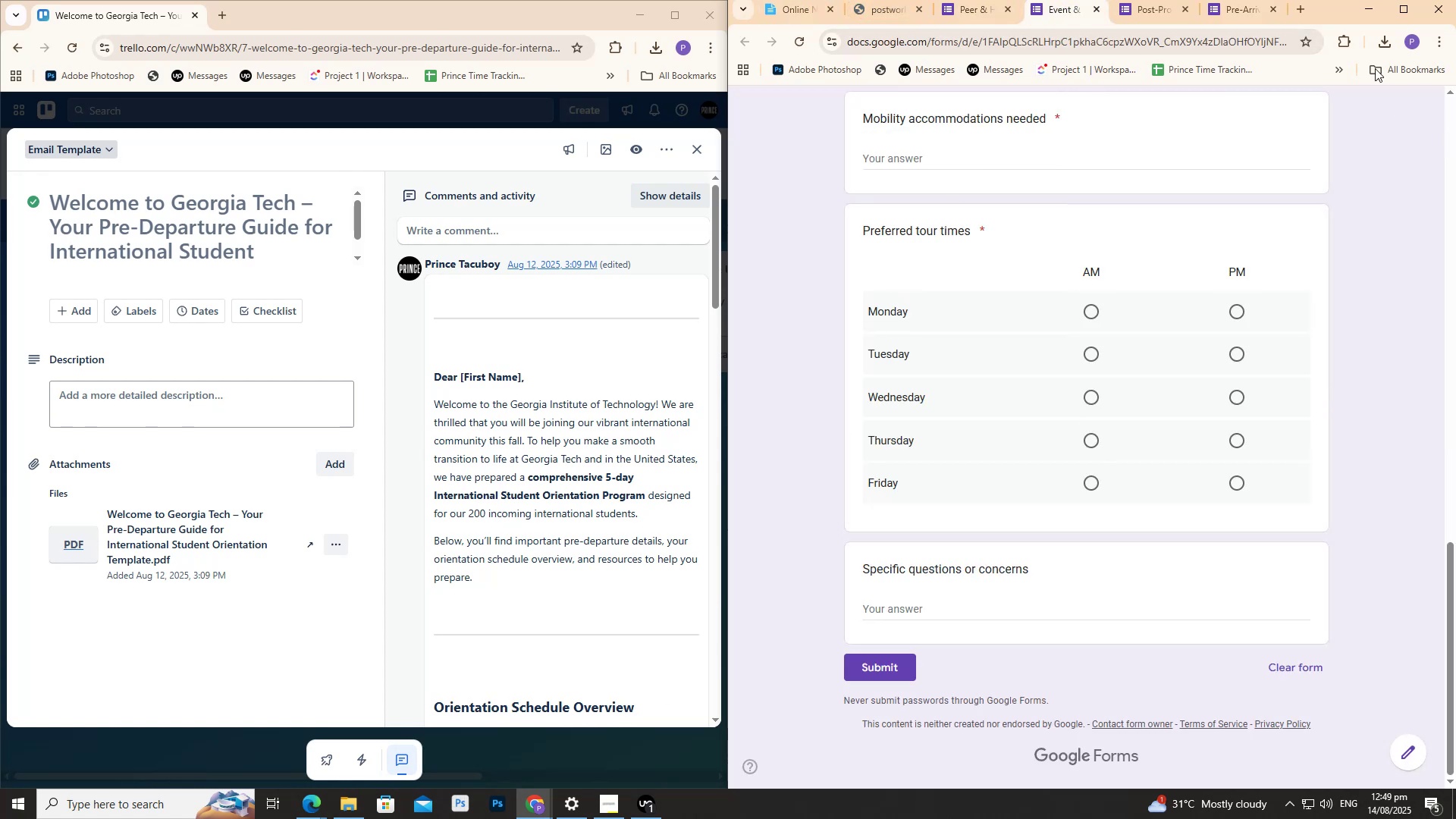 
left_click([1376, 1])
 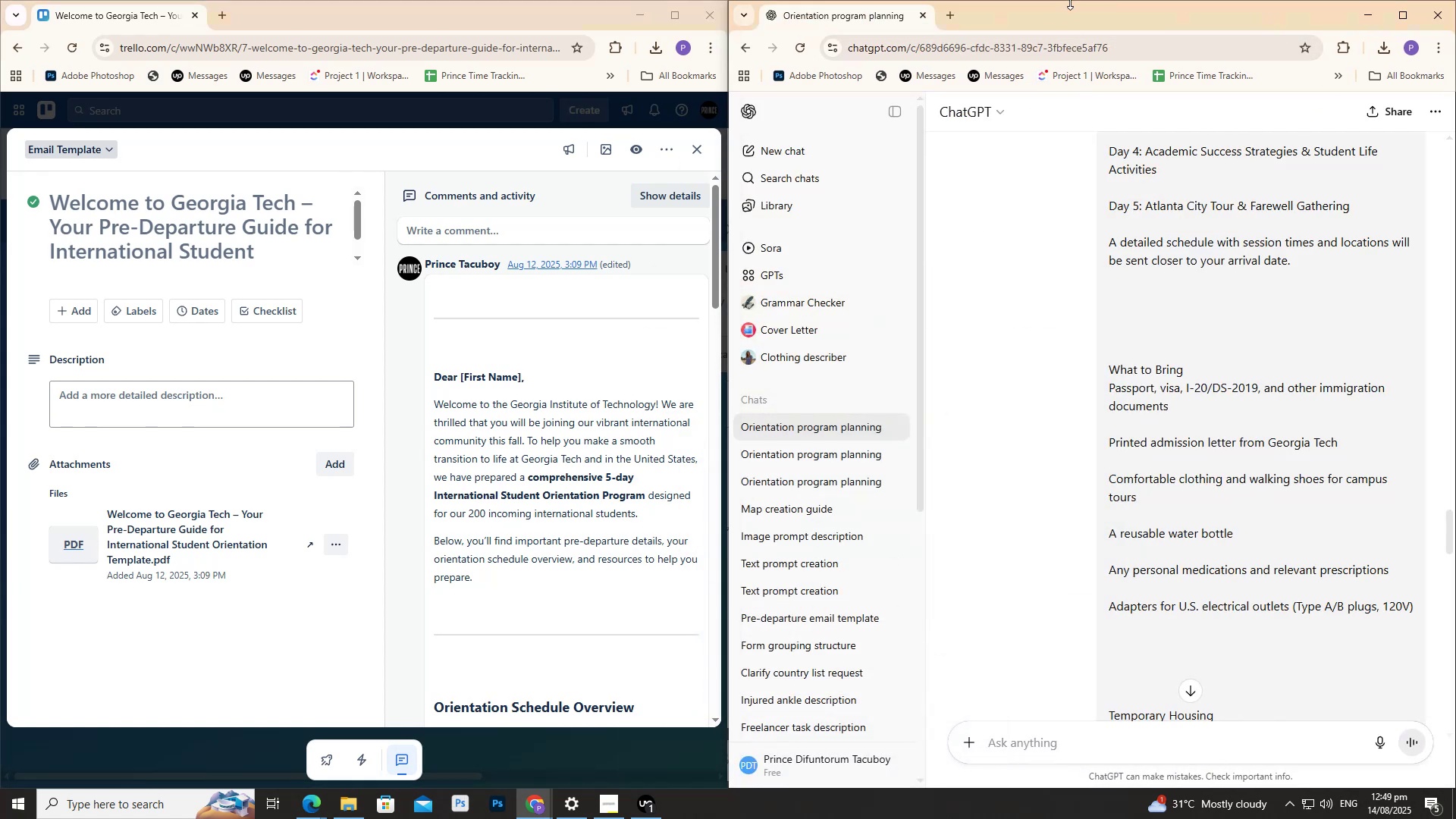 
scroll: coordinate [1115, 453], scroll_direction: down, amount: 37.0
 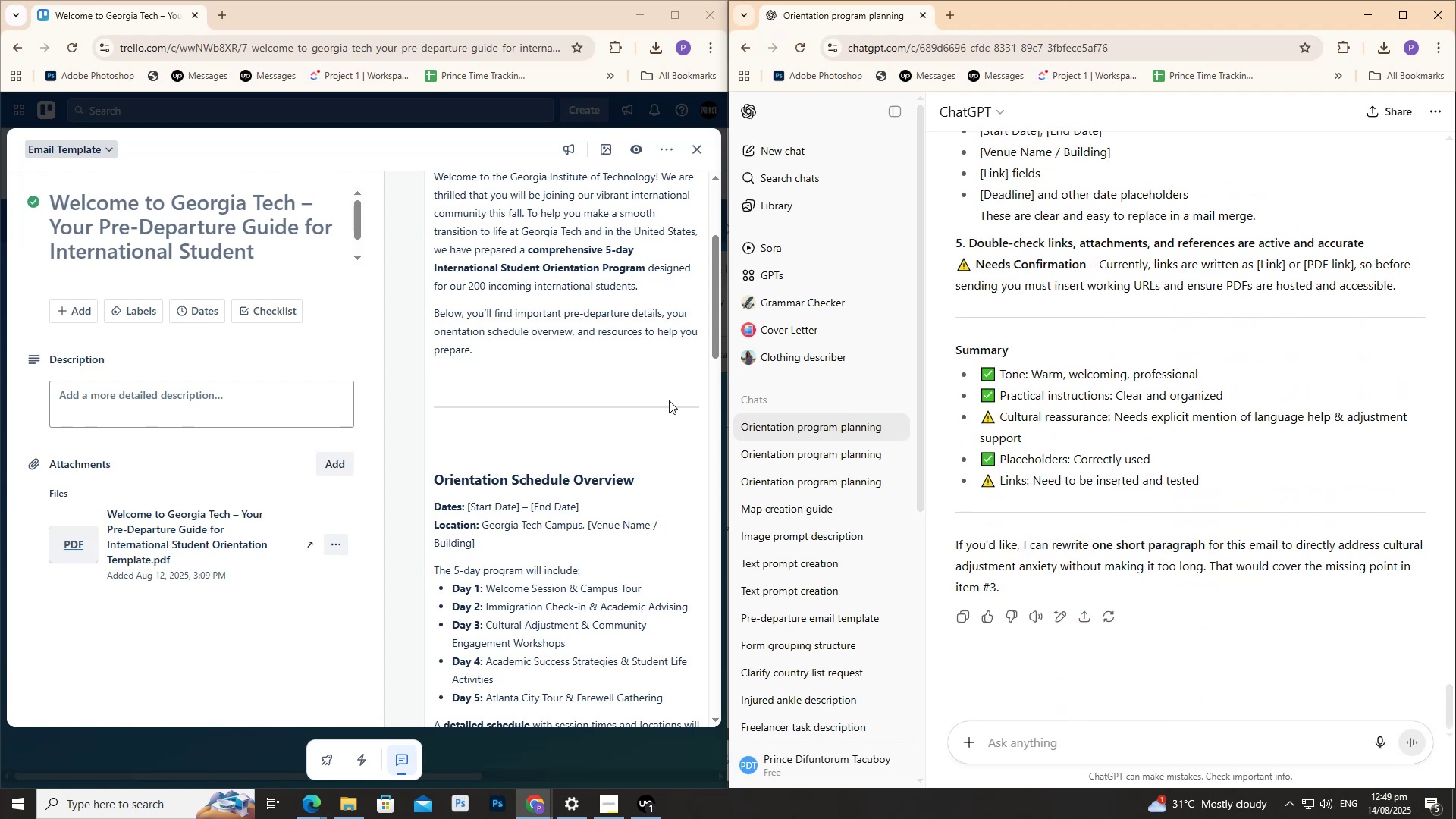 
scroll: coordinate [590, 428], scroll_direction: up, amount: 7.0
 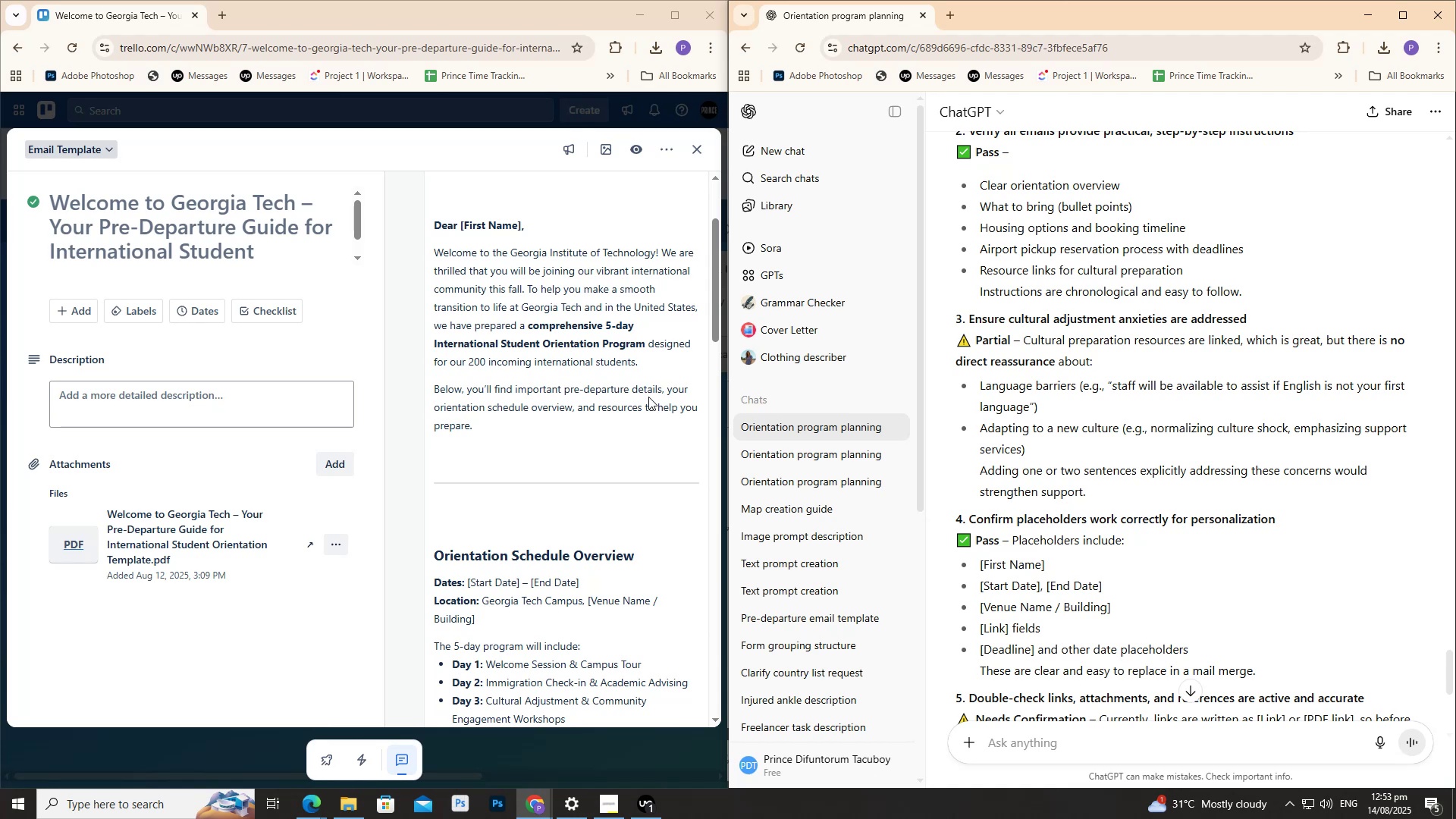 
wait(271.58)
 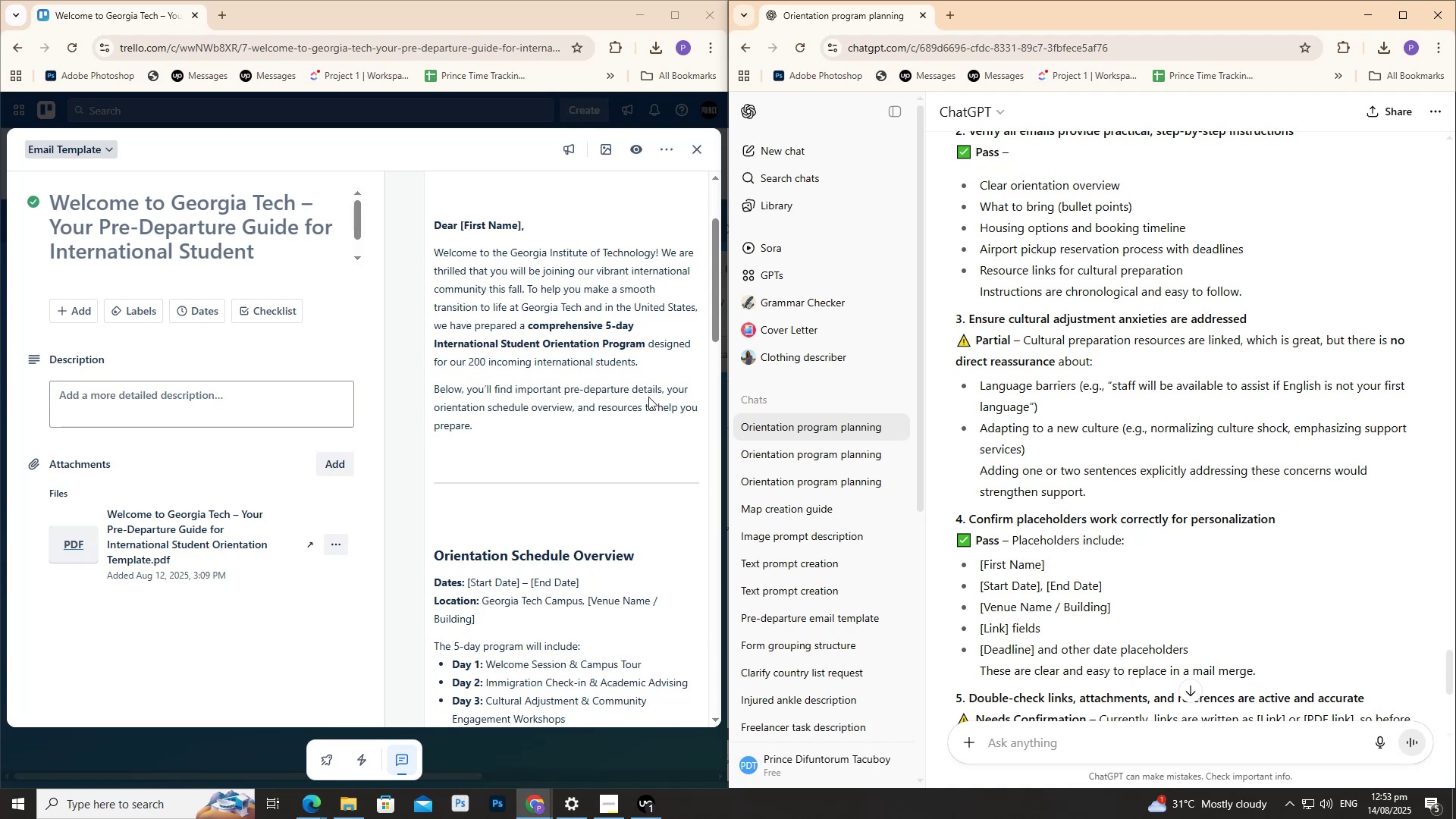 
left_click_drag(start_coordinate=[974, 15], to_coordinate=[939, 32])
 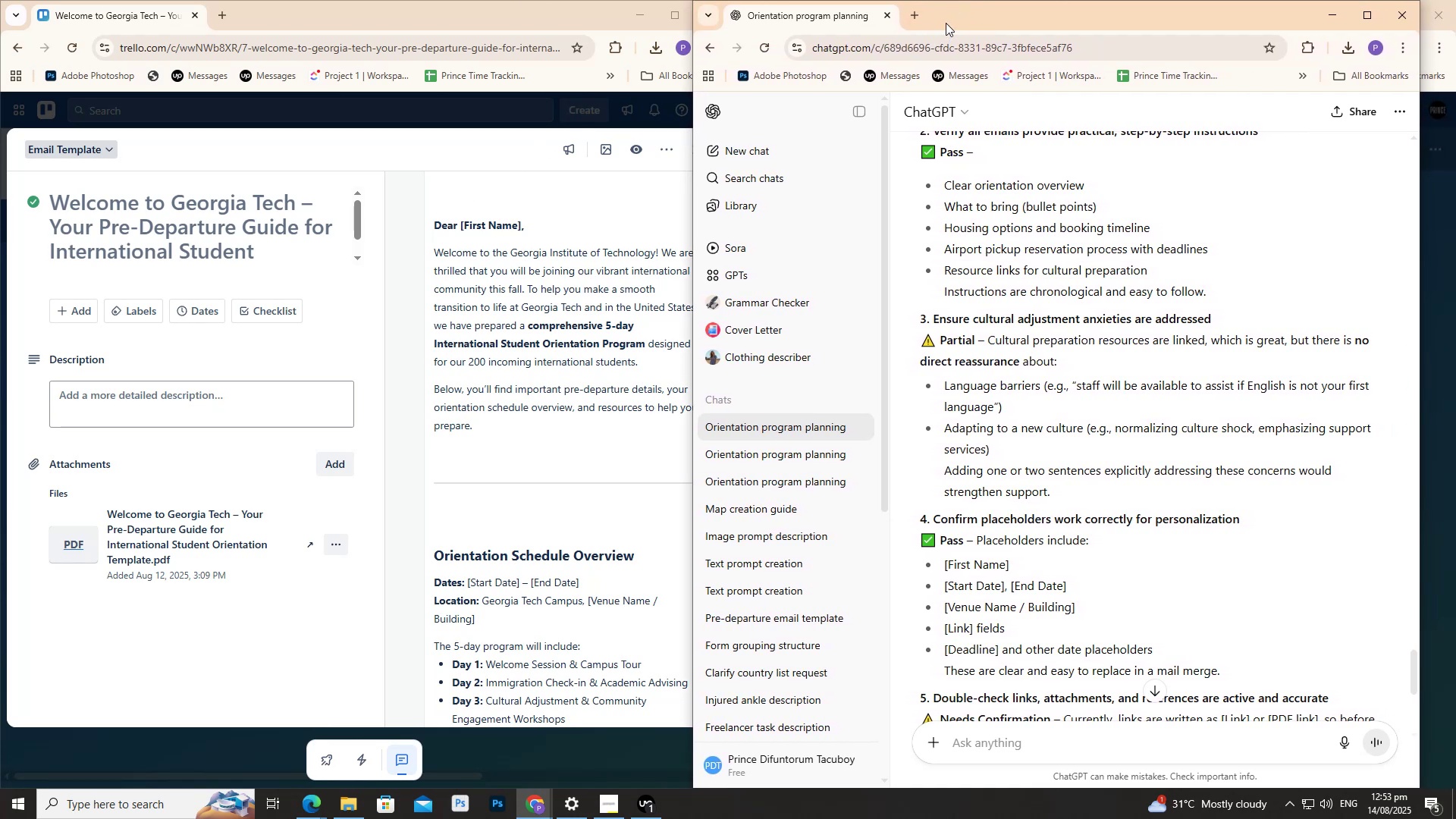 
left_click_drag(start_coordinate=[947, 22], to_coordinate=[839, 0])
 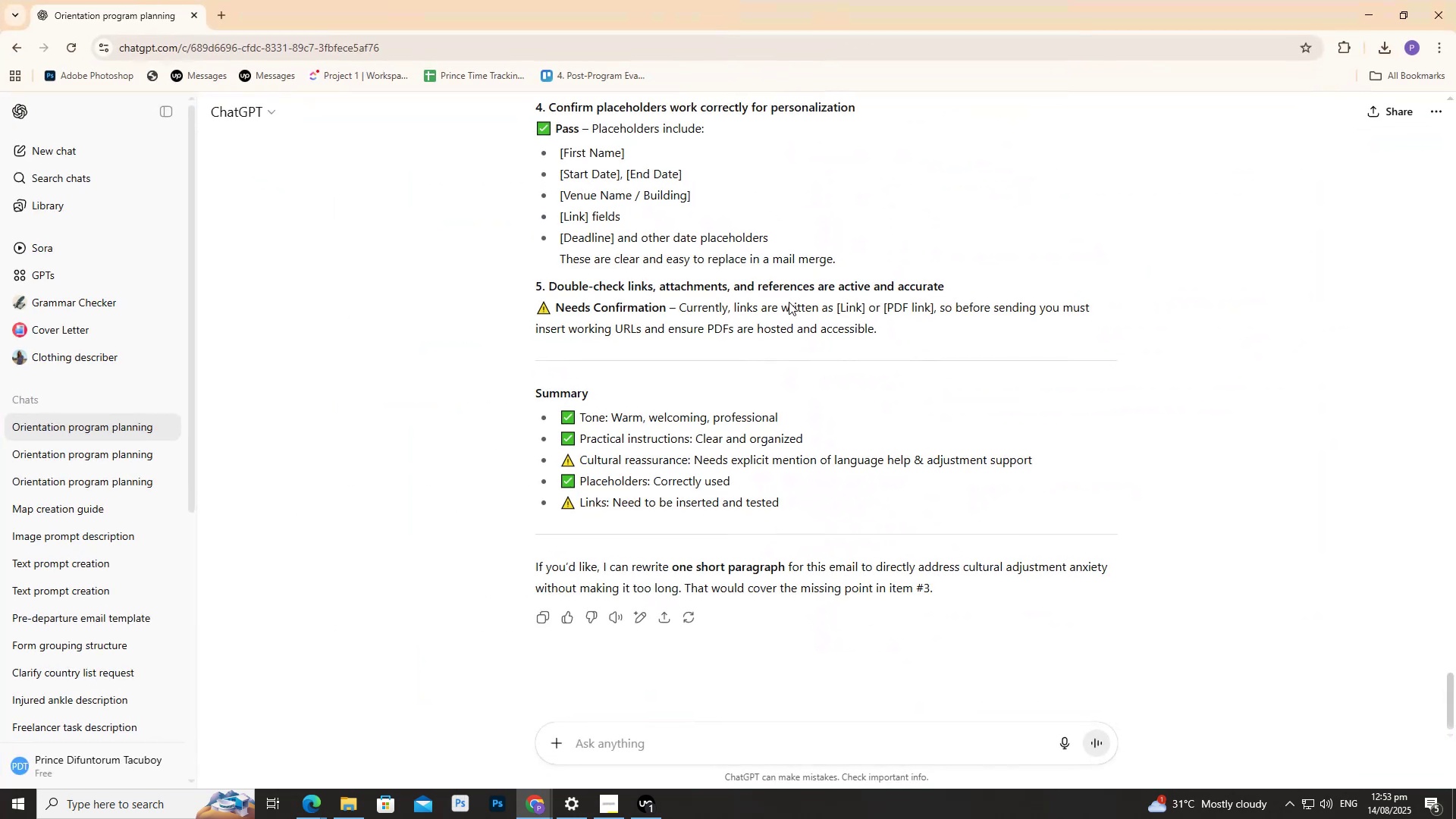 
scroll: coordinate [773, 327], scroll_direction: down, amount: 7.0
 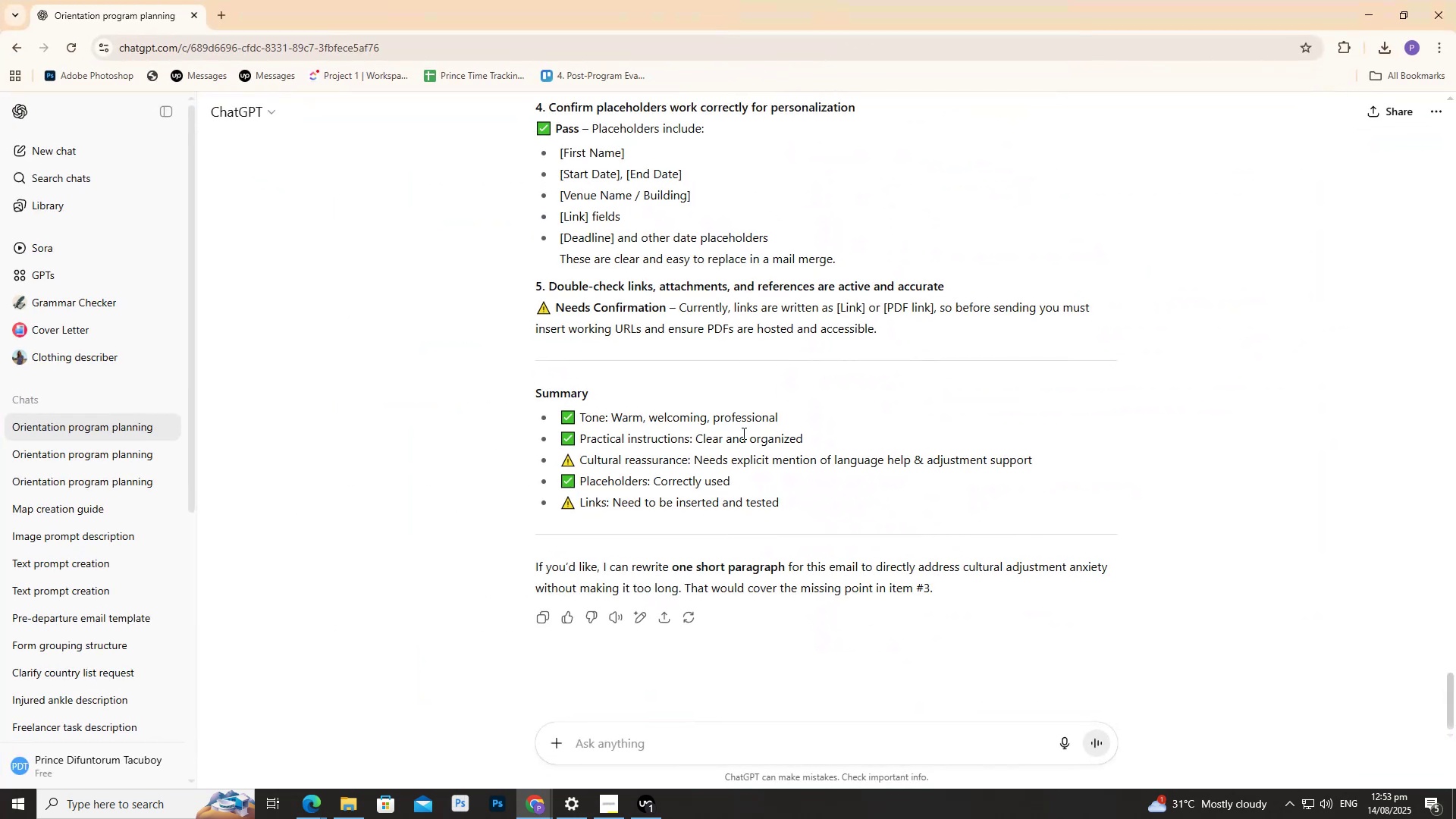 
scroll: coordinate [742, 431], scroll_direction: up, amount: 6.0
 